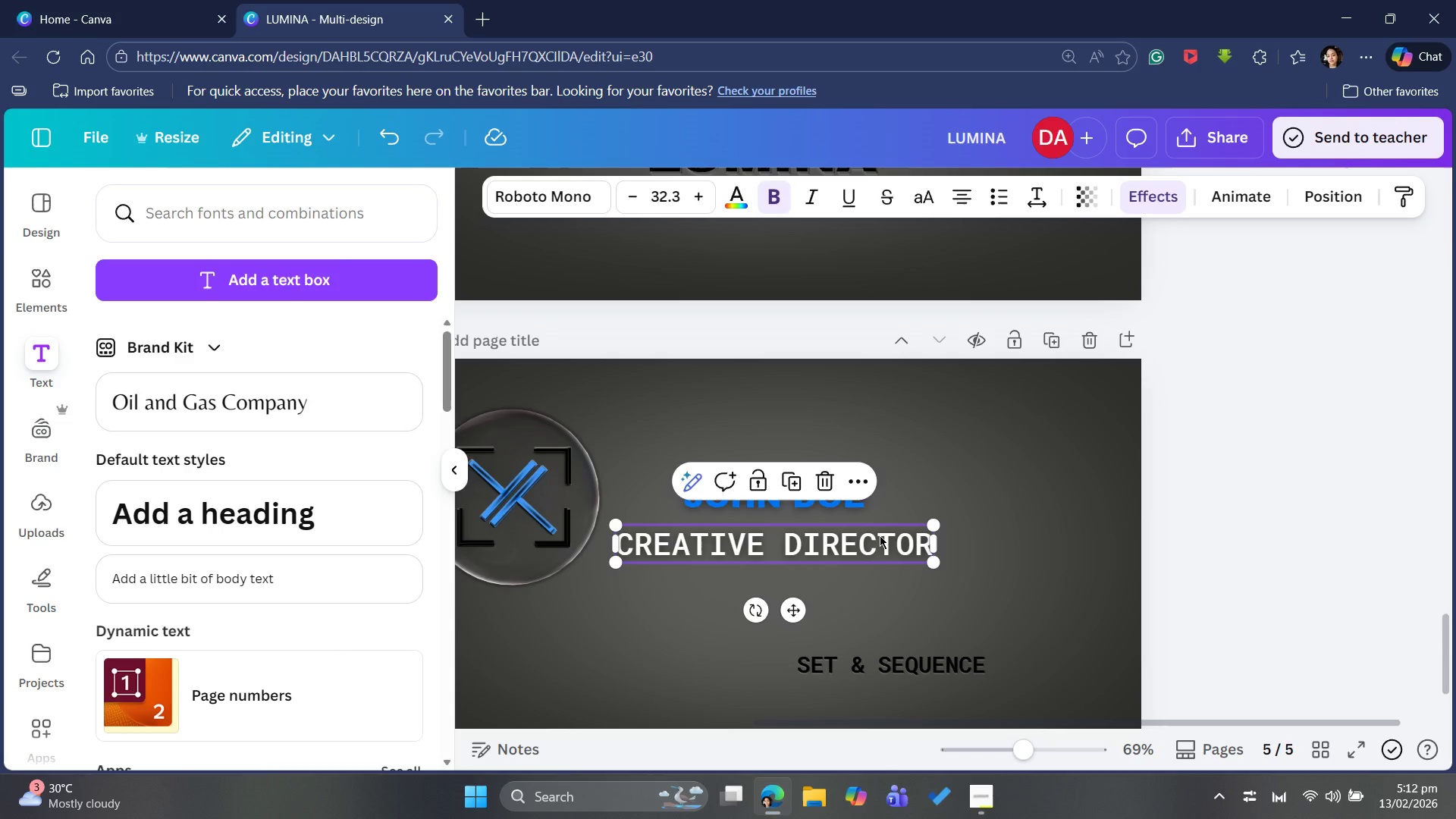 
left_click_drag(start_coordinate=[864, 550], to_coordinate=[886, 537])
 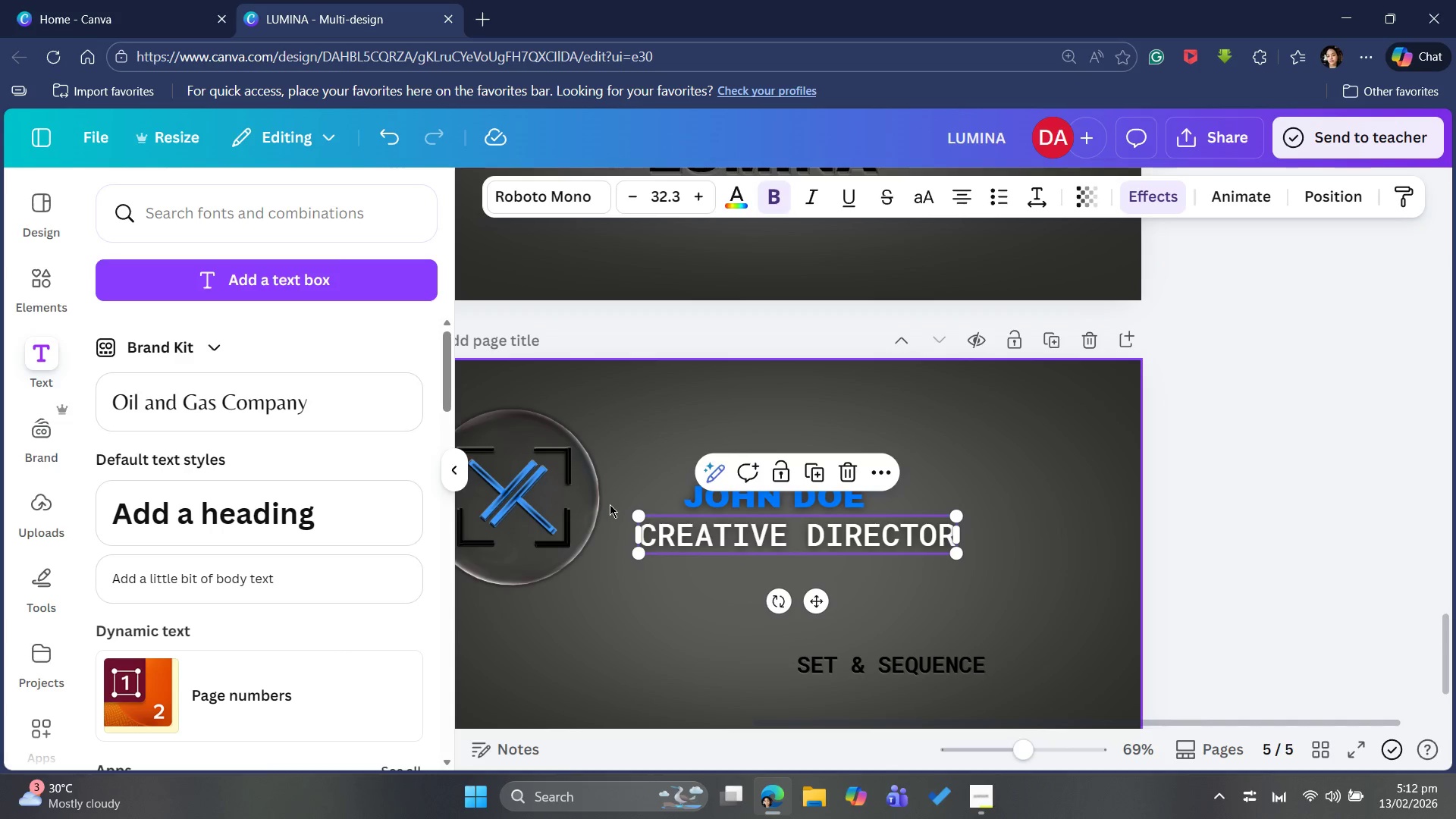 
left_click_drag(start_coordinate=[645, 512], to_coordinate=[719, 534])
 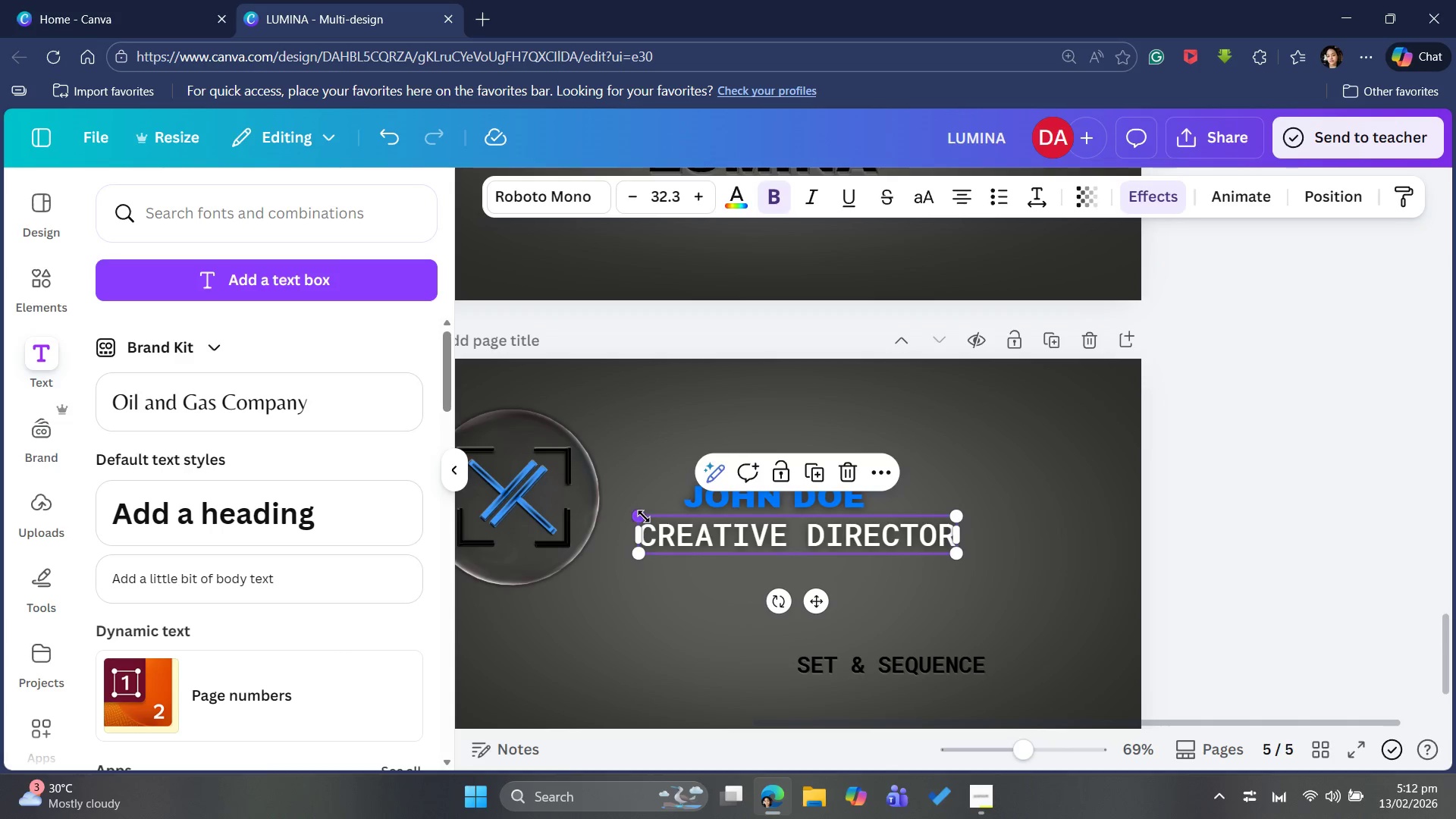 
left_click_drag(start_coordinate=[644, 516], to_coordinate=[740, 535])
 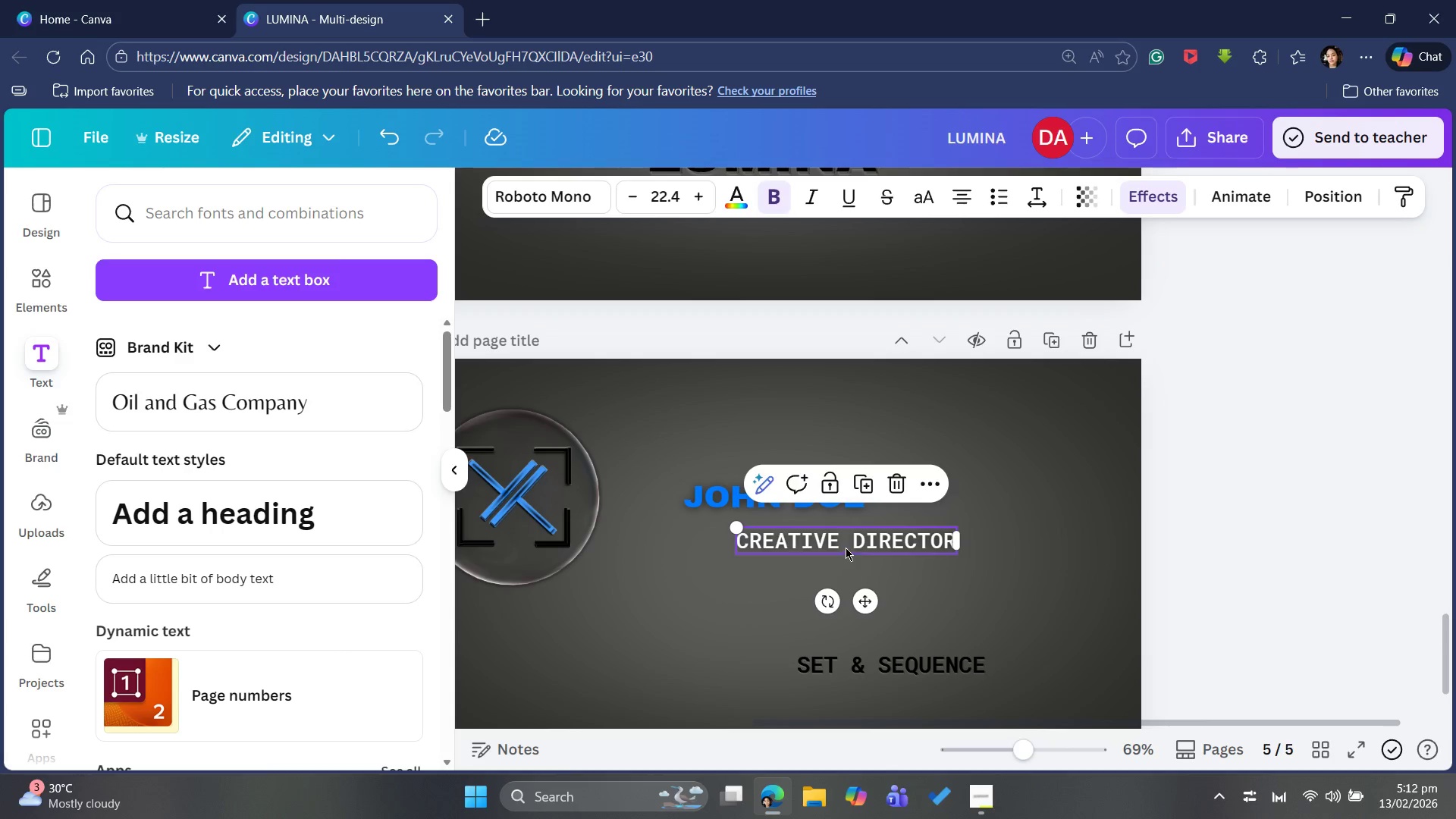 
left_click_drag(start_coordinate=[846, 548], to_coordinate=[798, 530])
 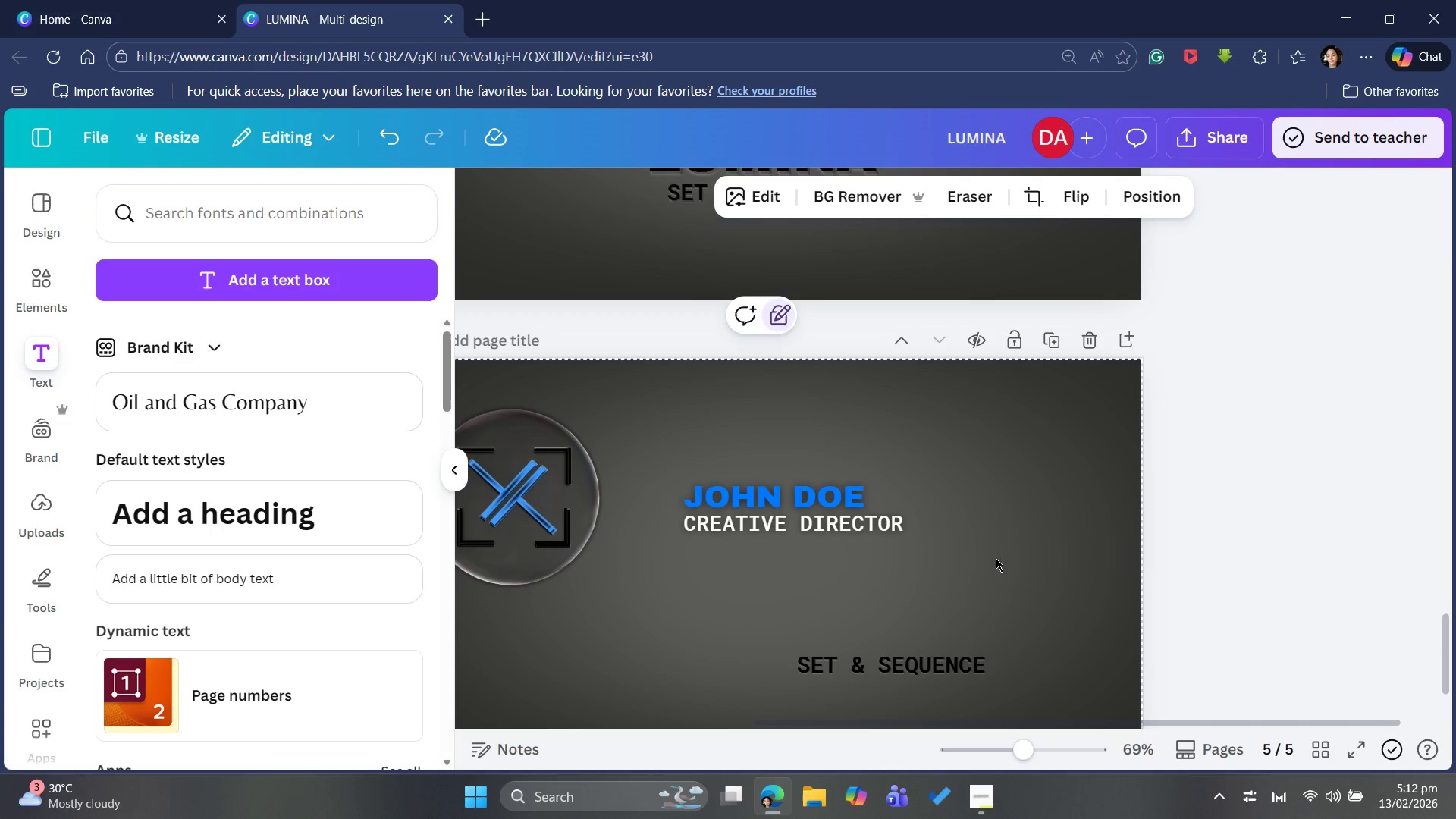 
left_click([871, 522])
 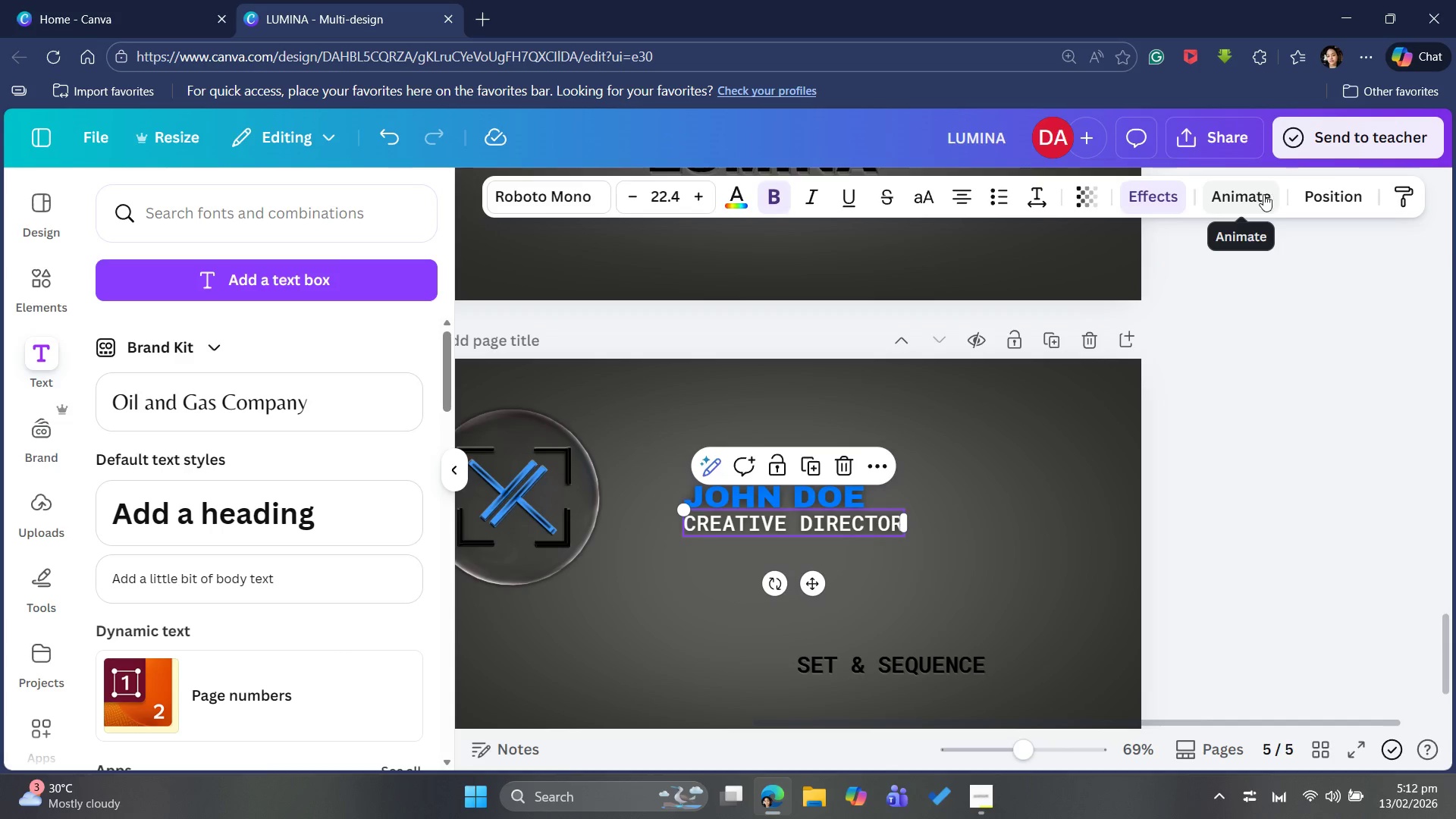 
left_click([1168, 196])
 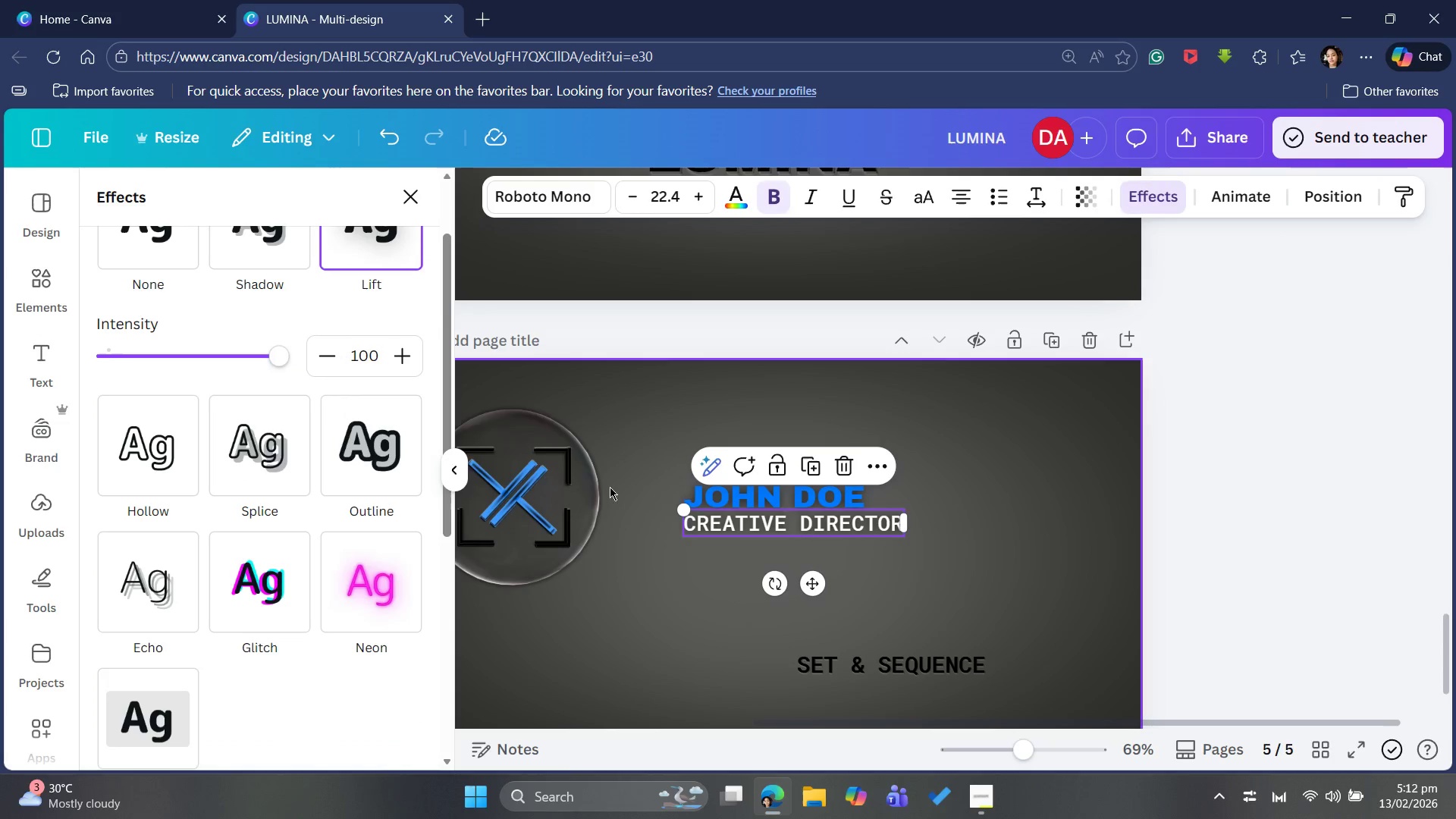 
scroll: coordinate [181, 474], scroll_direction: up, amount: 2.0
 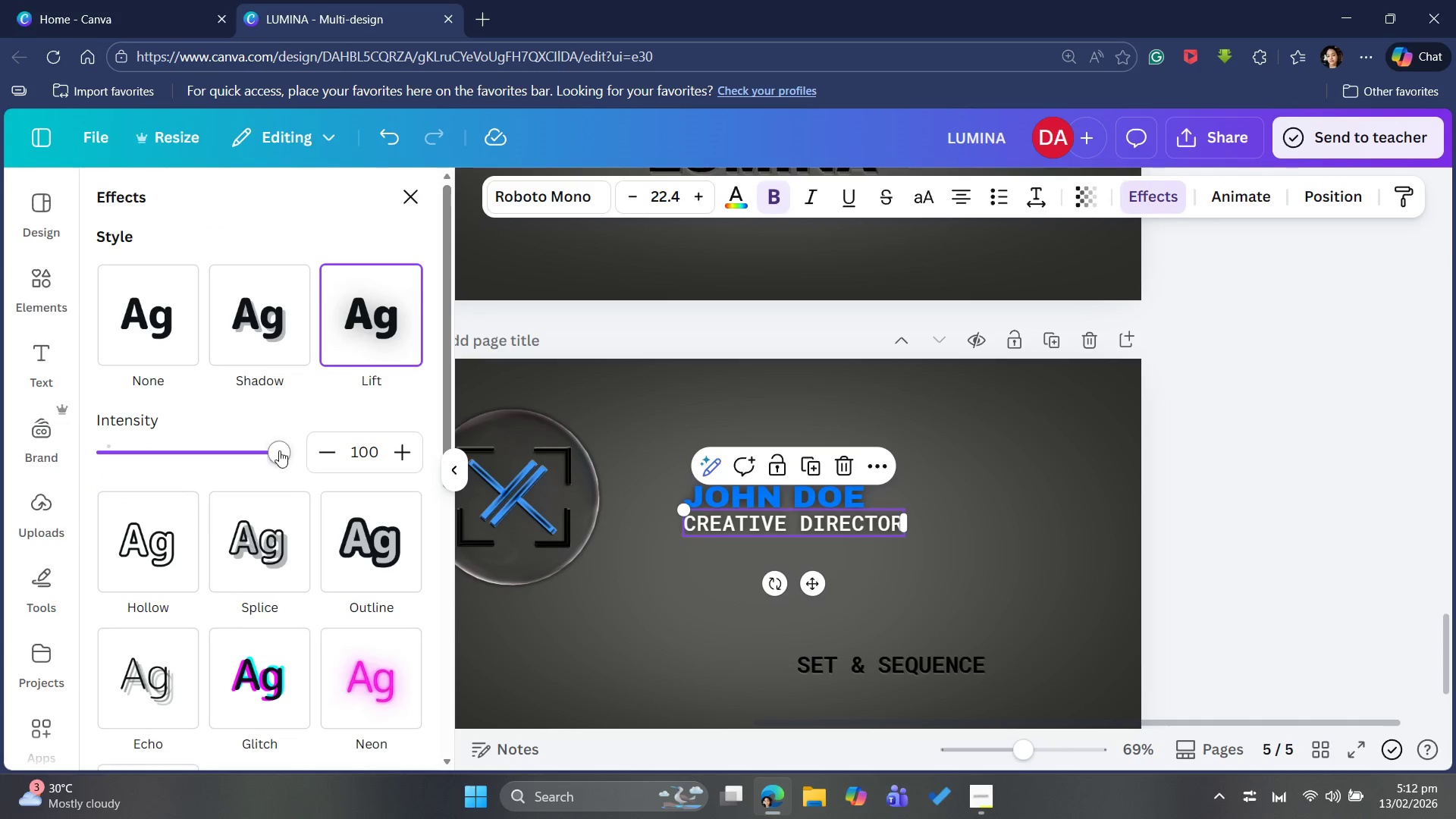 
left_click_drag(start_coordinate=[279, 450], to_coordinate=[315, 457])
 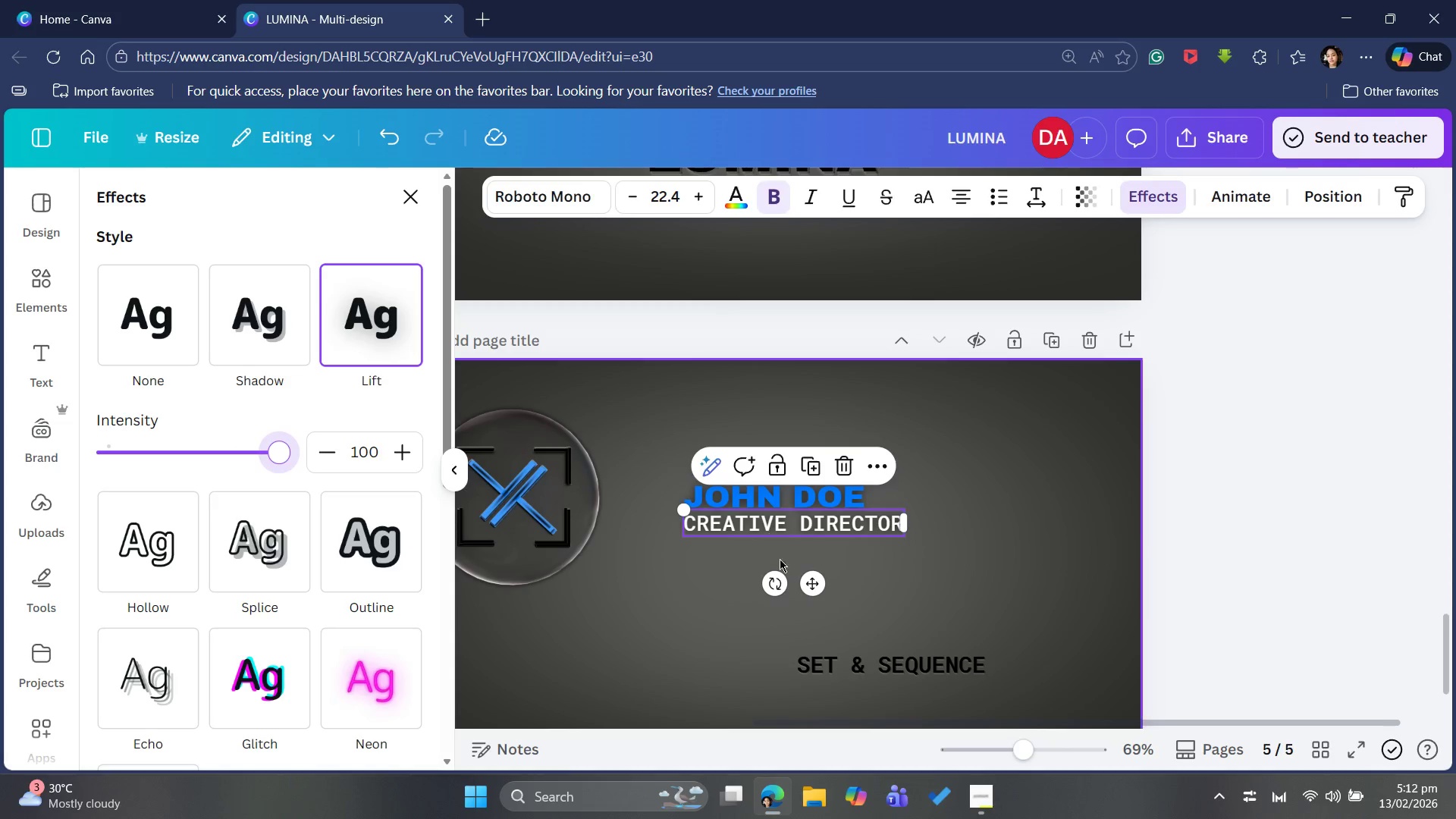 
left_click([815, 583])
 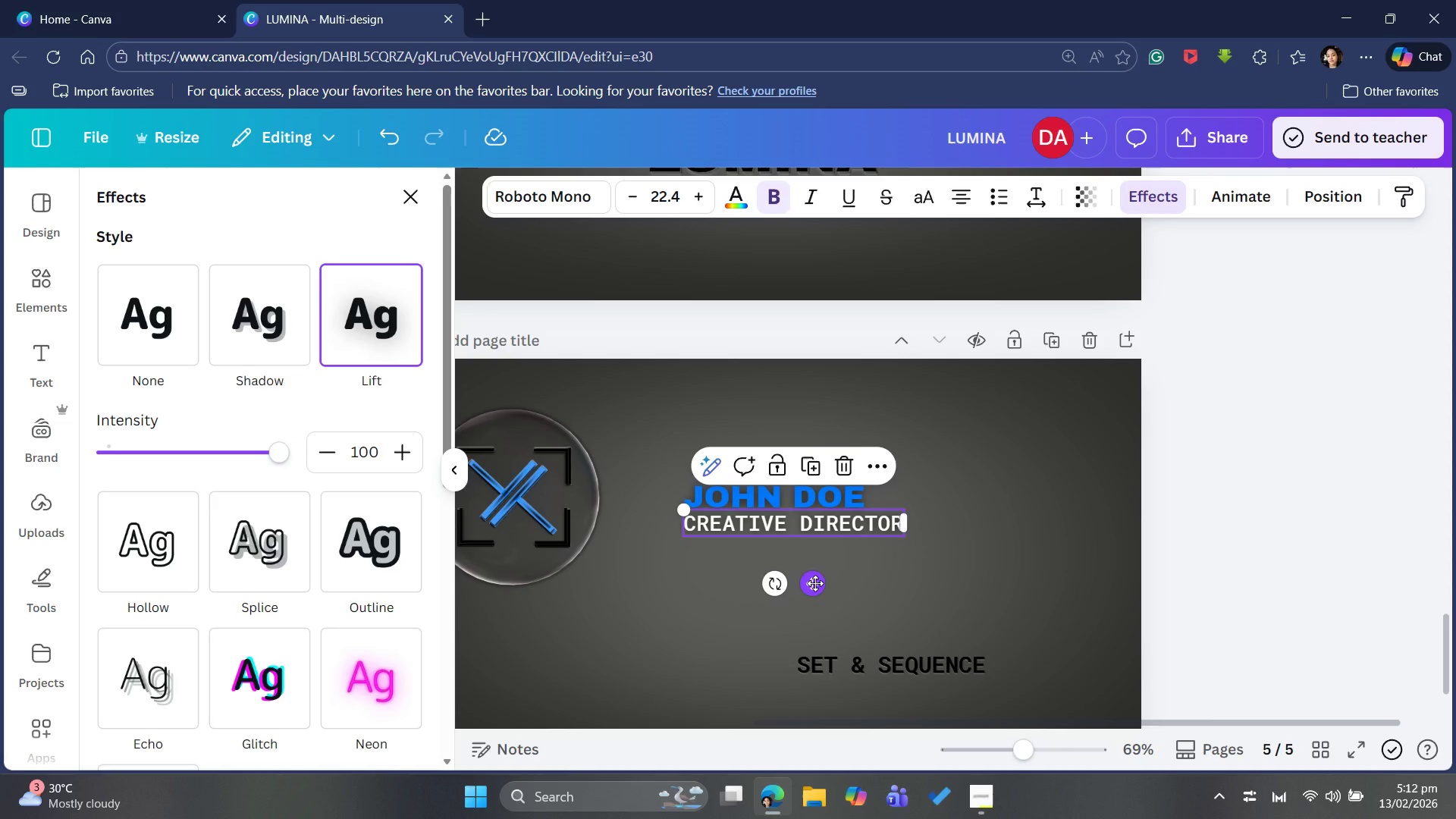 
key(Control+C)
 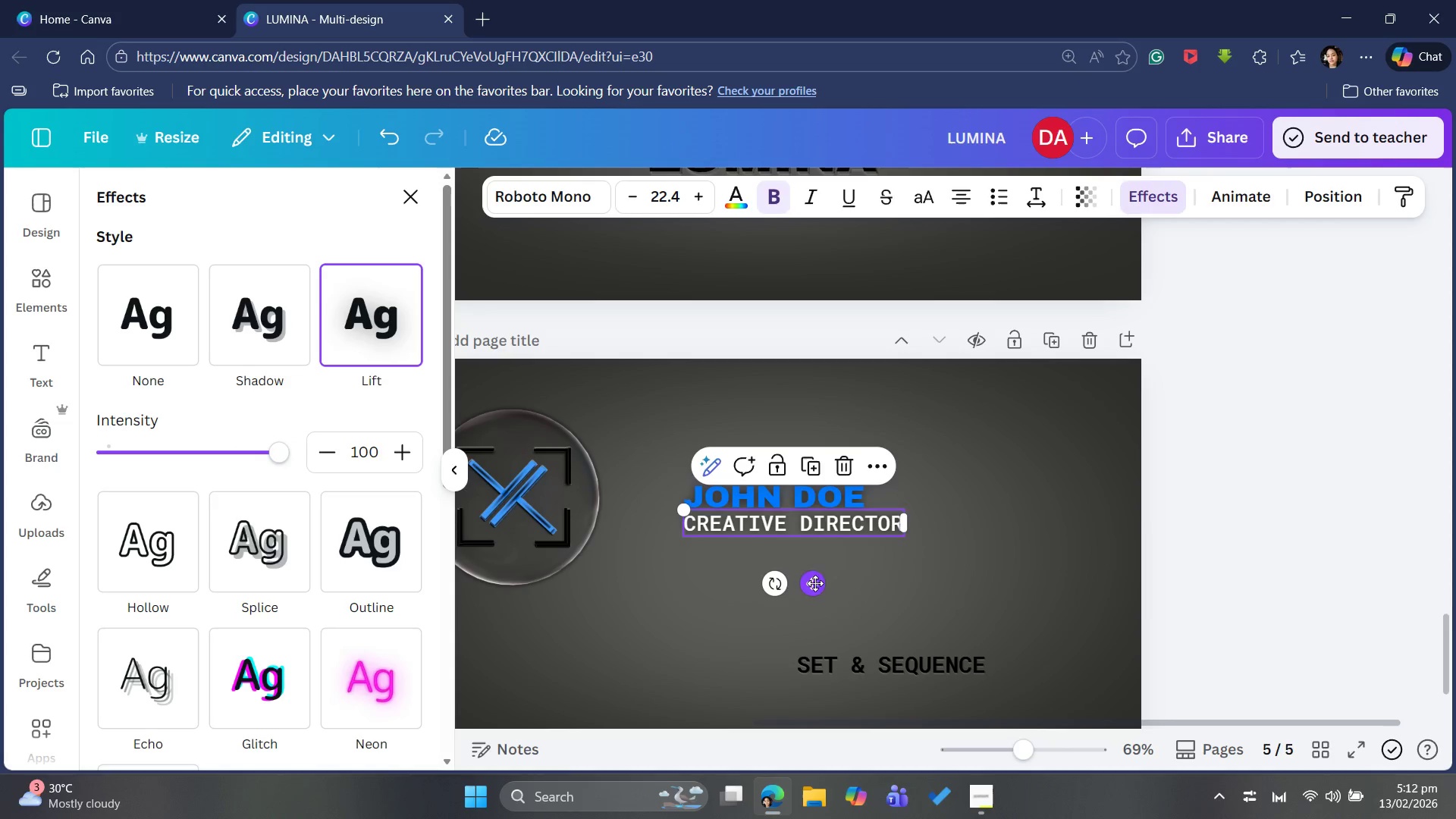 
key(Control+V)
 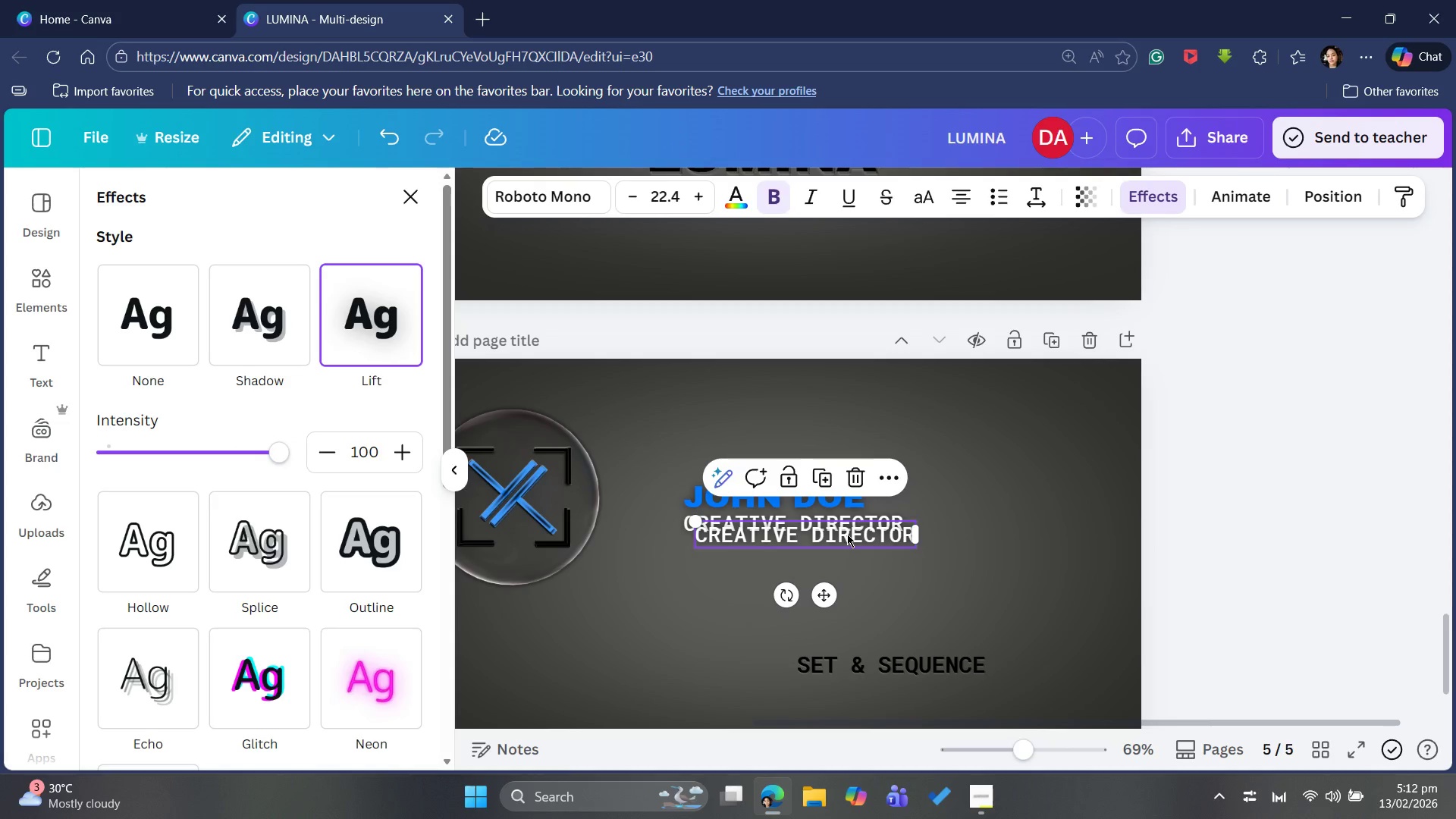 
left_click_drag(start_coordinate=[847, 532], to_coordinate=[839, 551])
 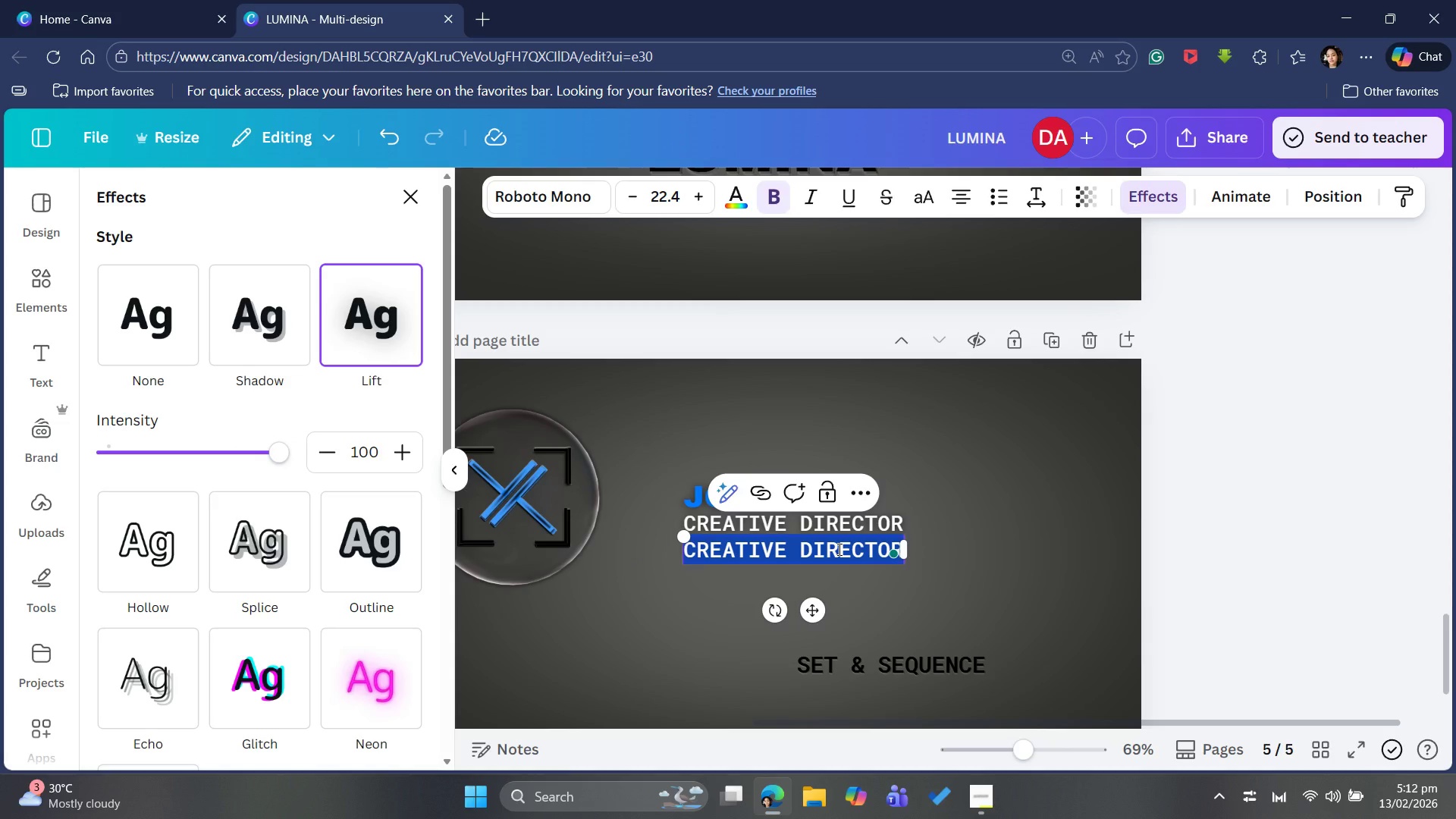 
type(J.DE)
key(Backspace)
type(OE@LUMINASQ.COM)
 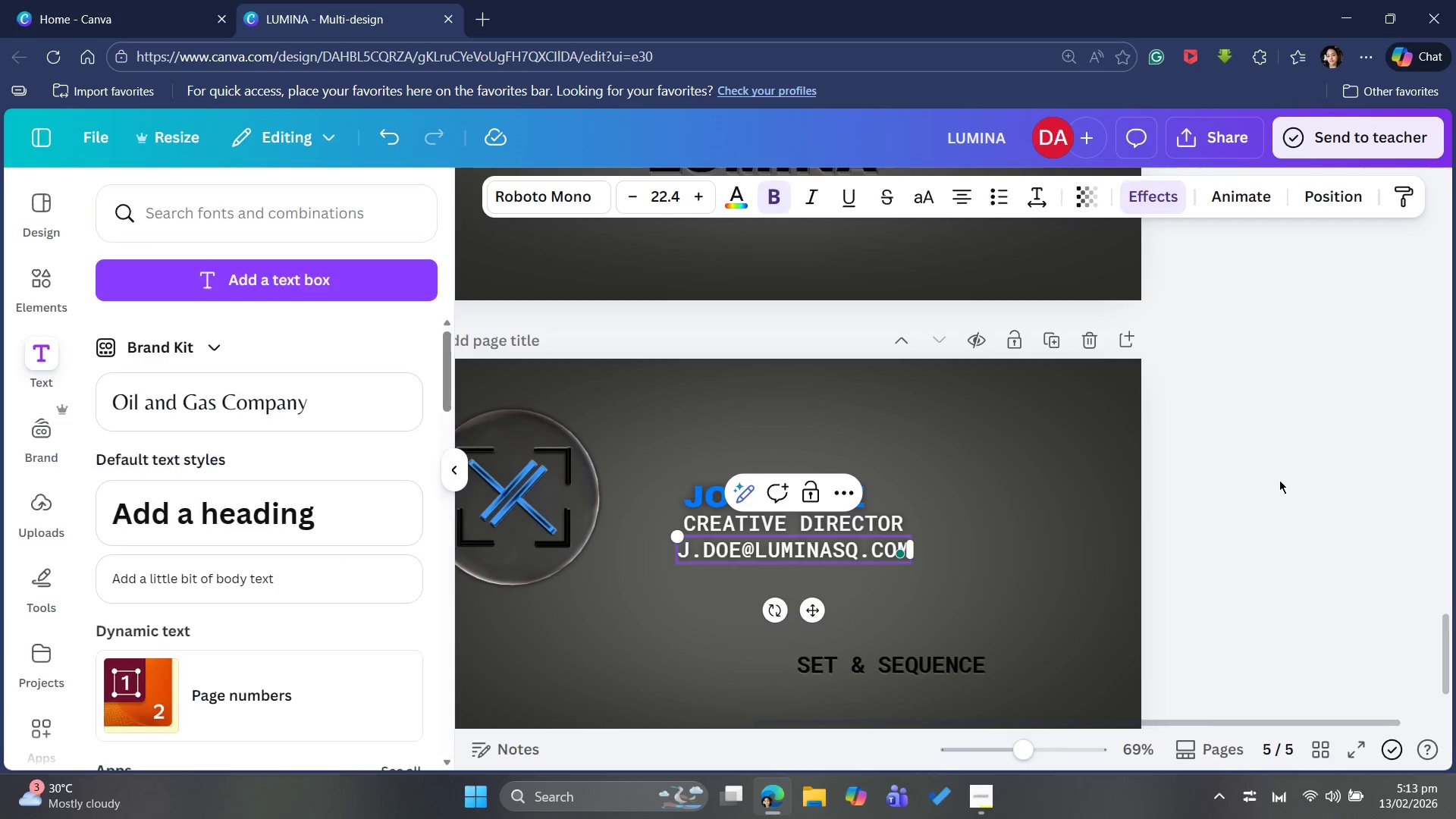 
left_click([1455, 525])
 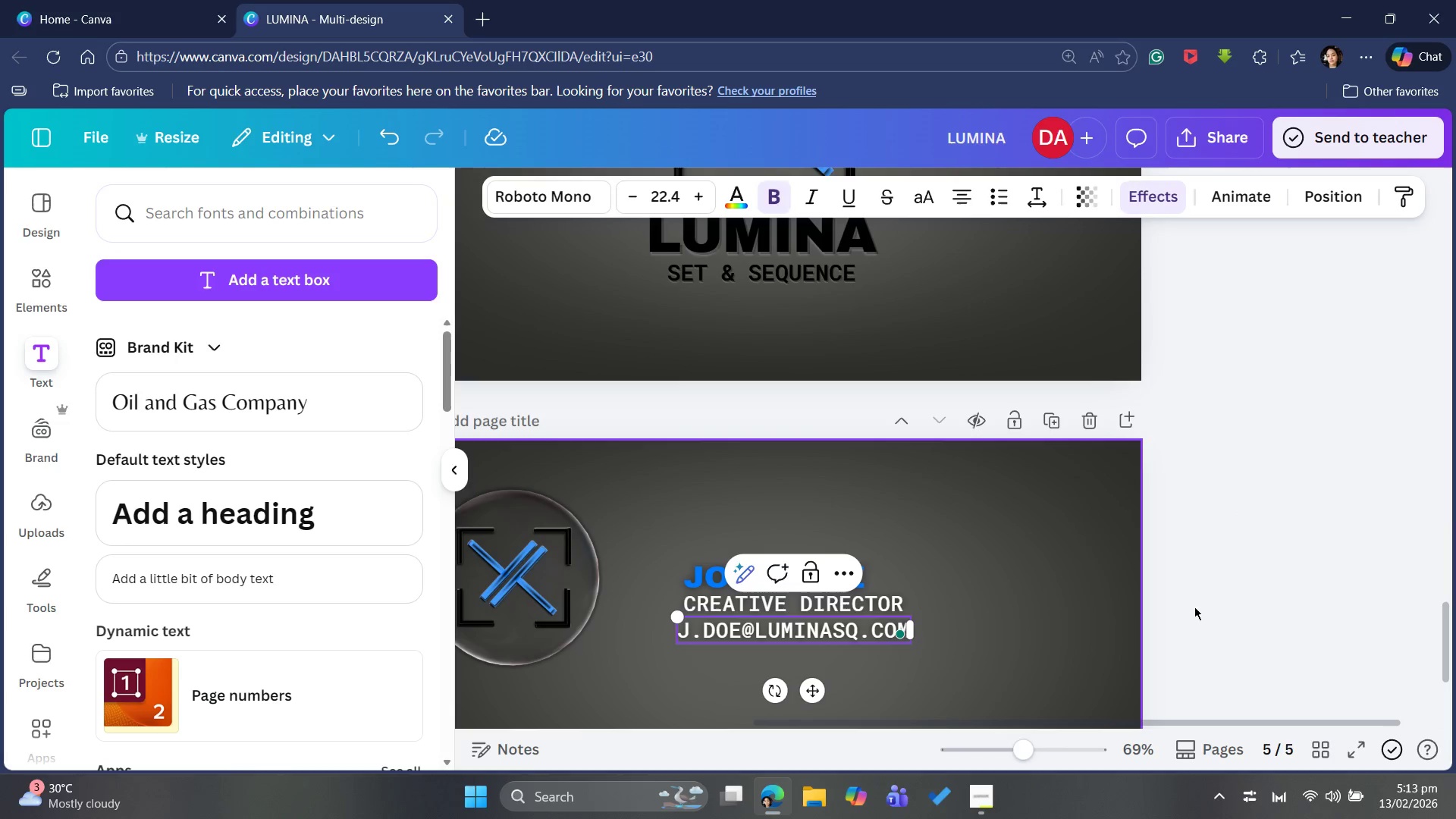 
left_click([1238, 578])
 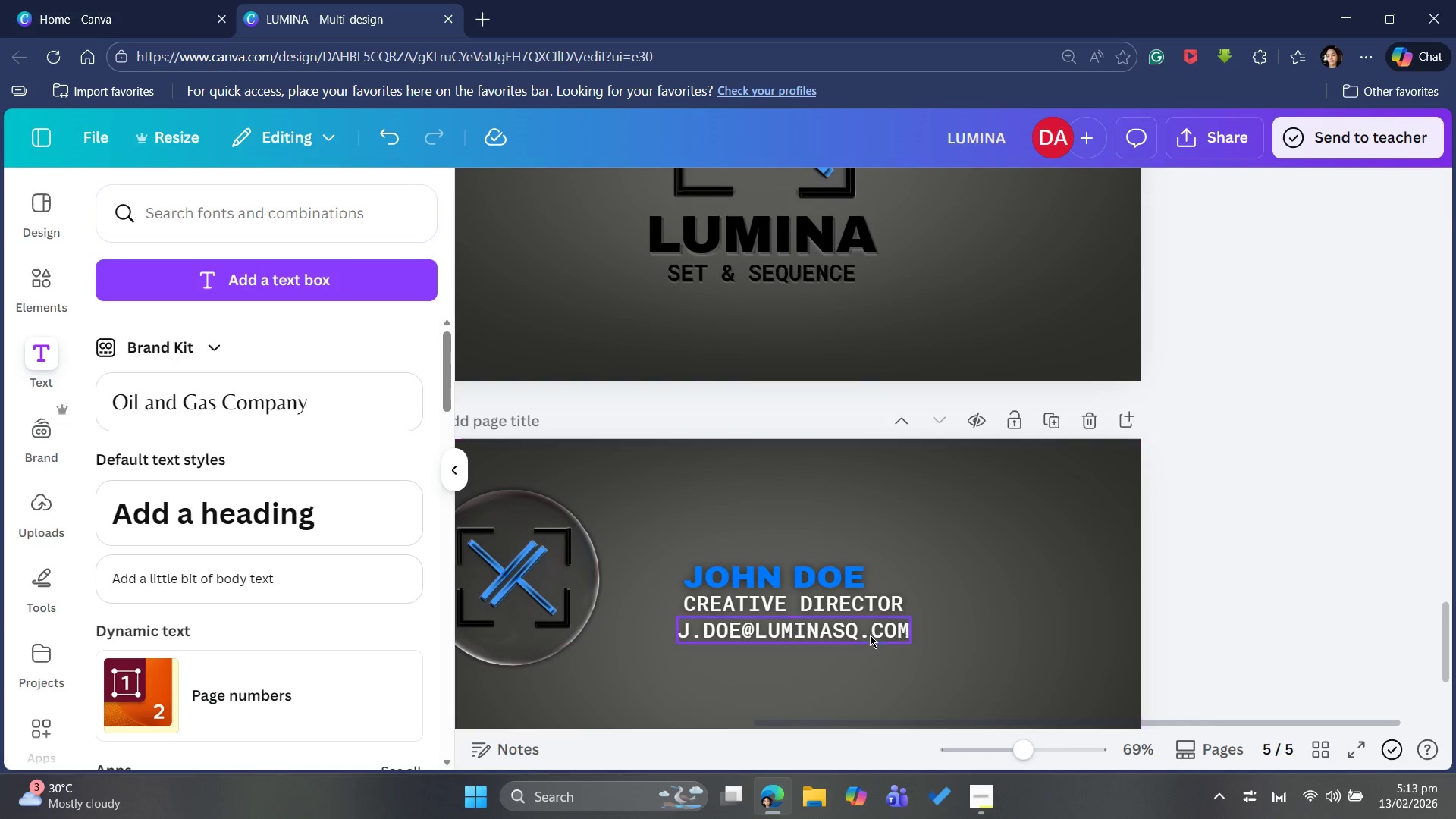 
left_click([868, 638])
 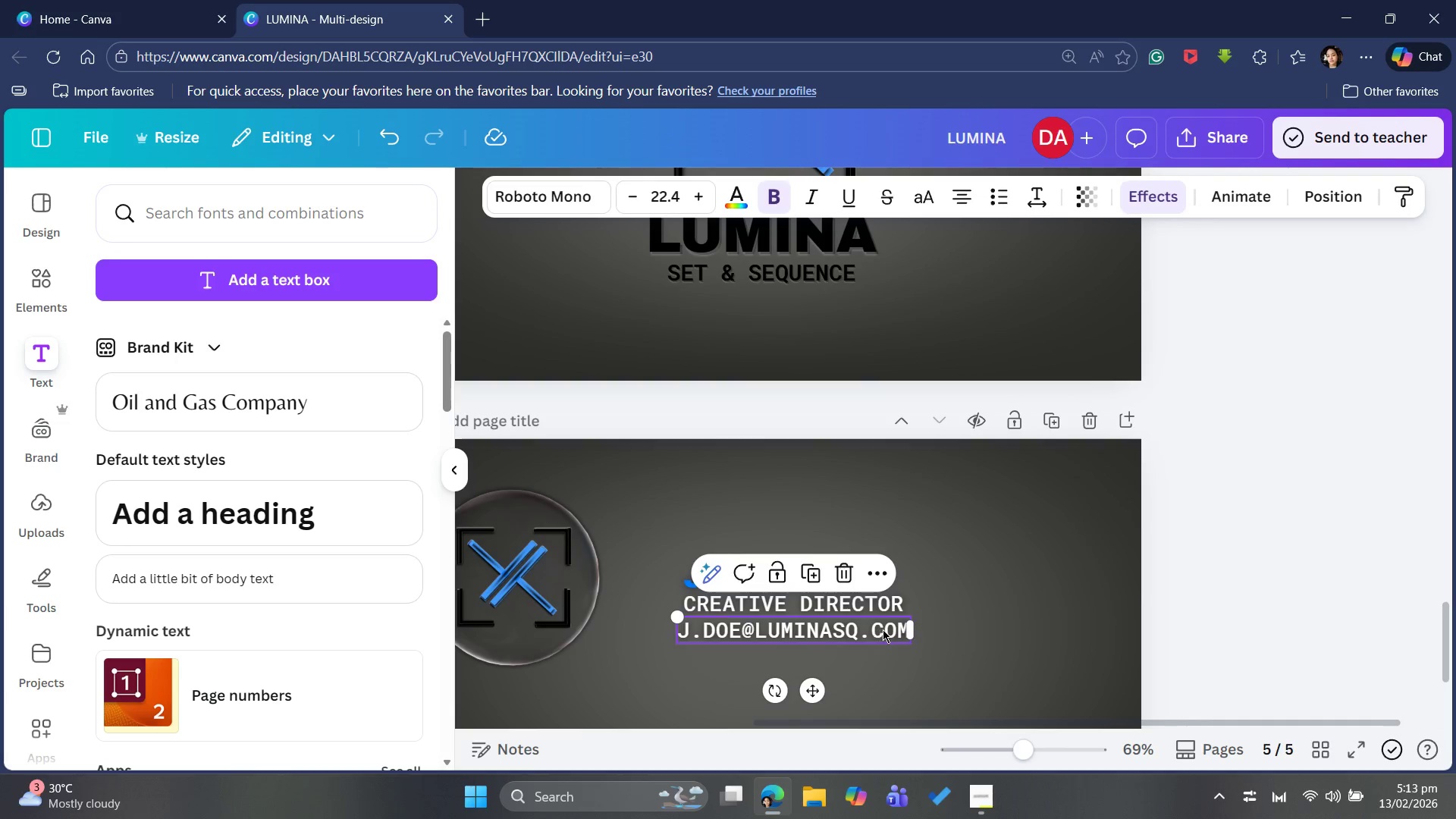 
key(ArrowRight)
 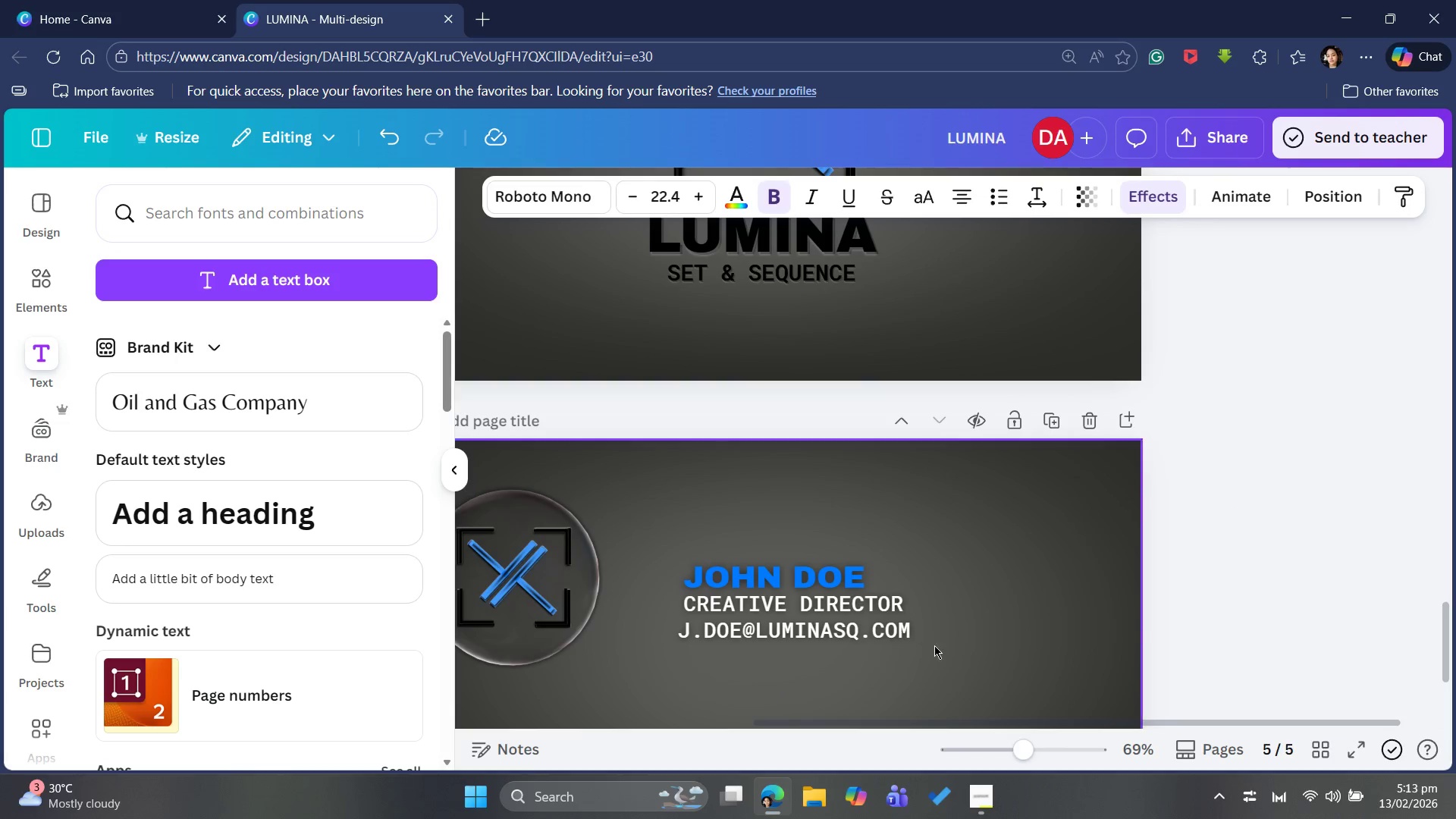 
key(ArrowRight)
 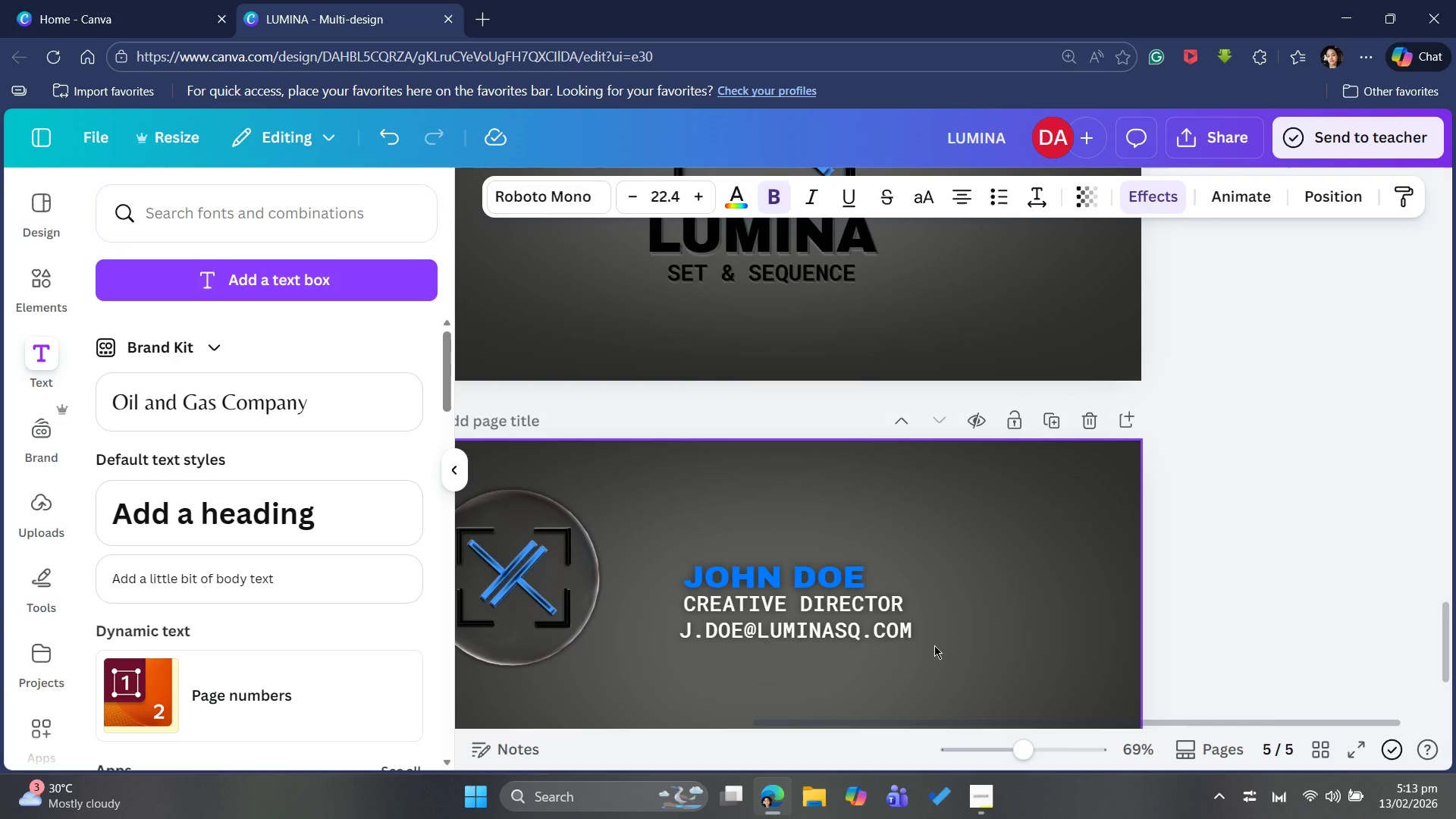 
key(ArrowRight)
 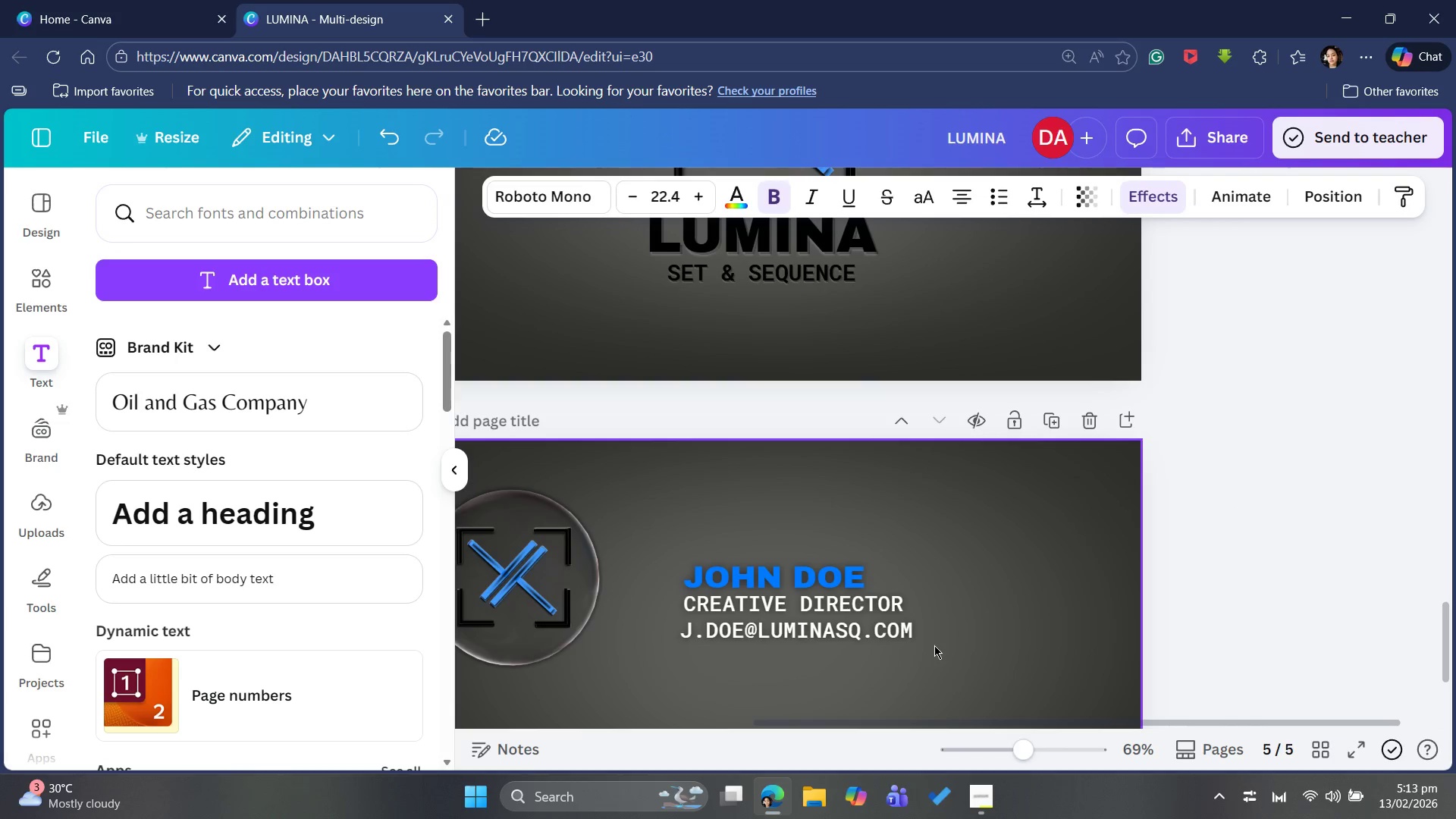 
key(ArrowRight)
 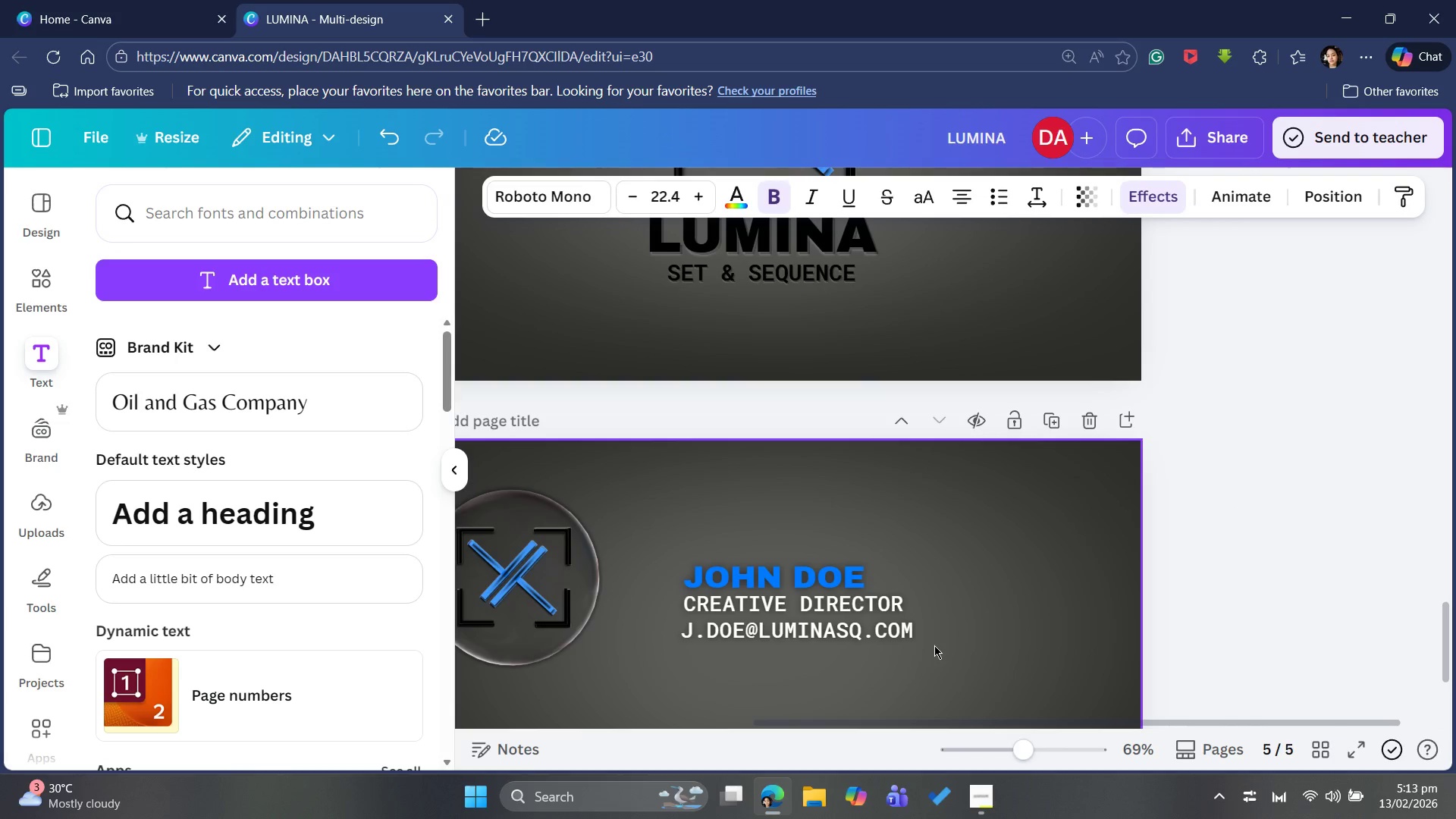 
key(ArrowRight)
 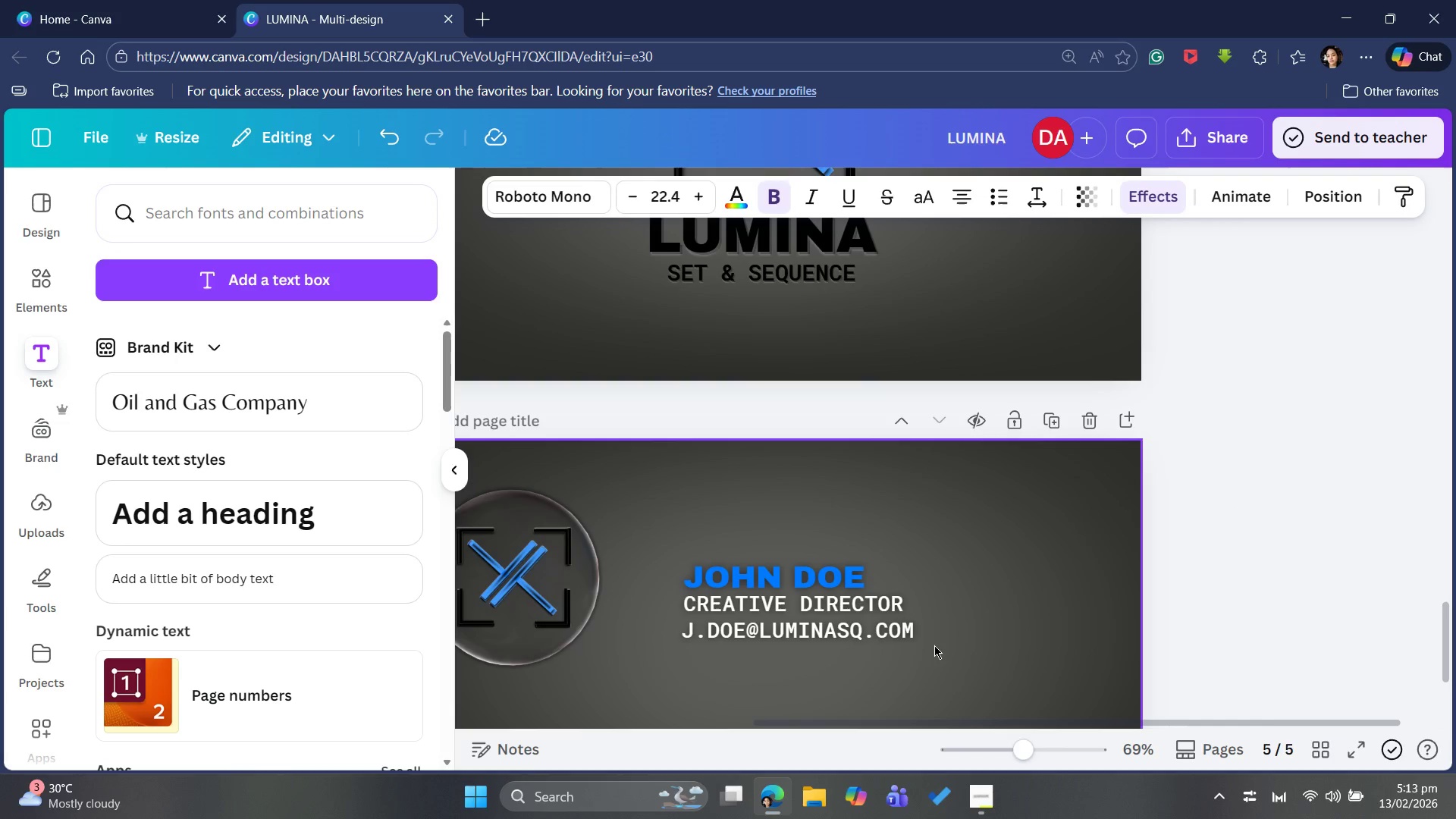 
key(ArrowRight)
 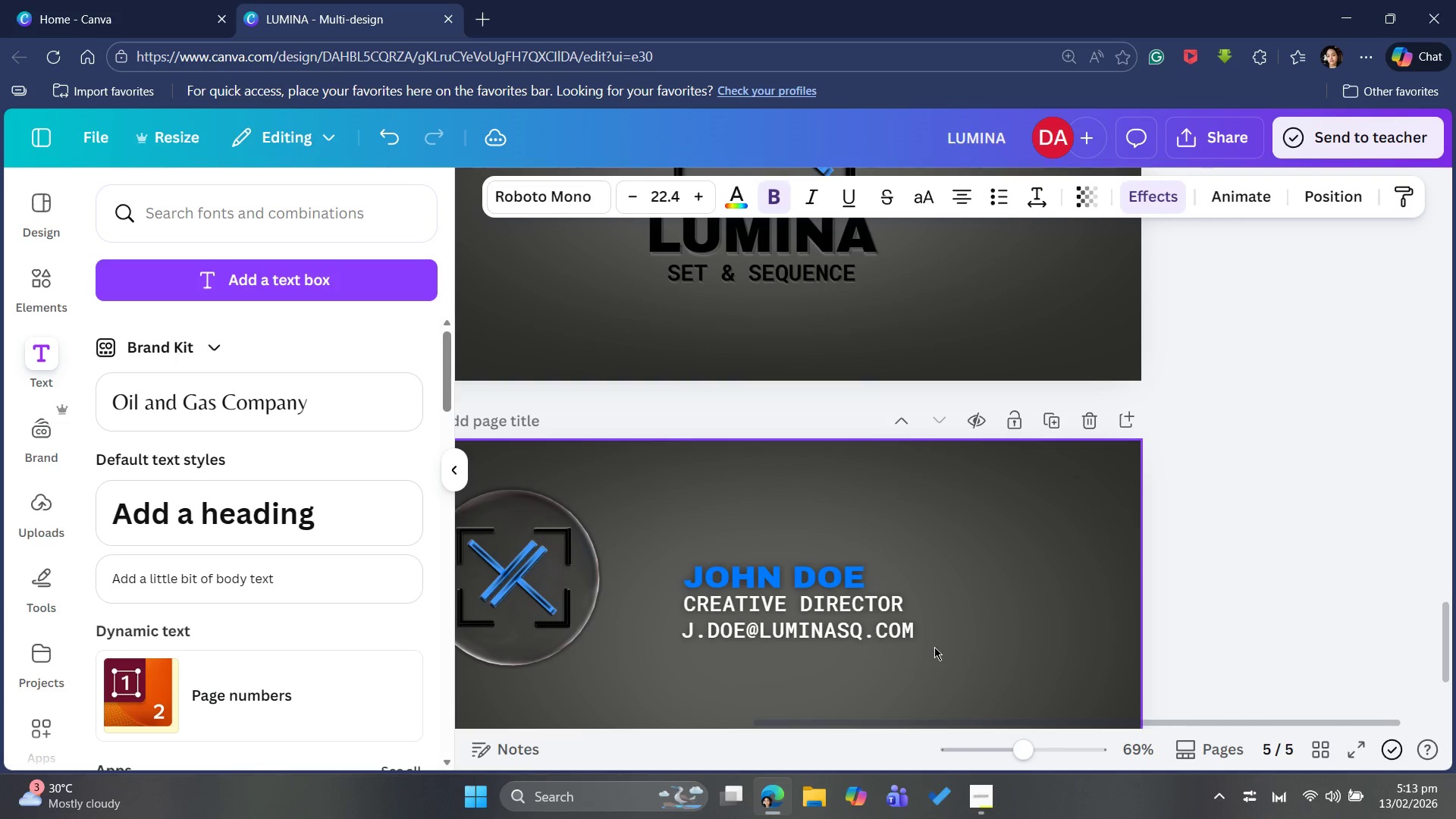 
key(ArrowRight)
 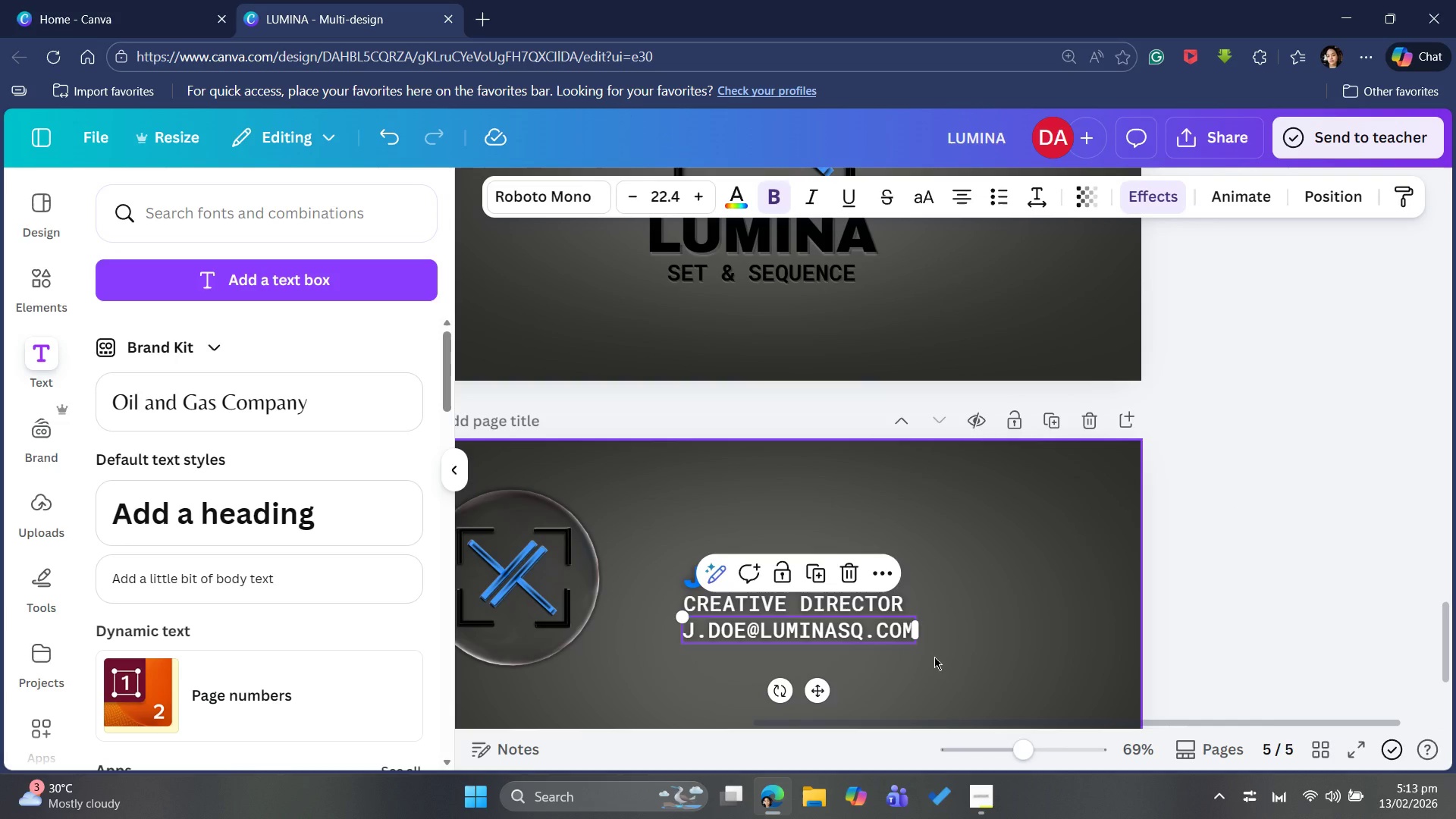 
key(ArrowLeft)
 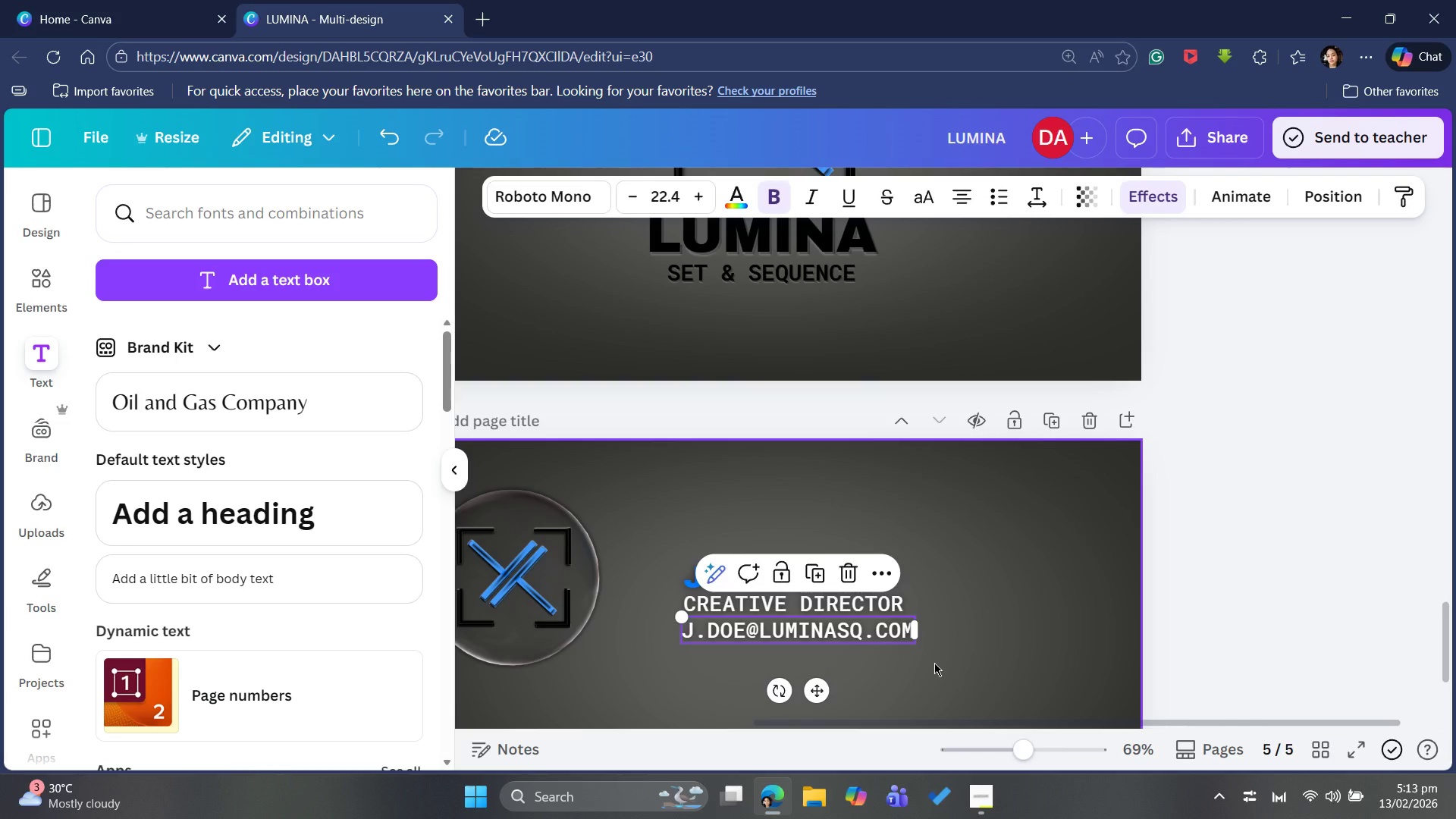 
key(ArrowRight)
 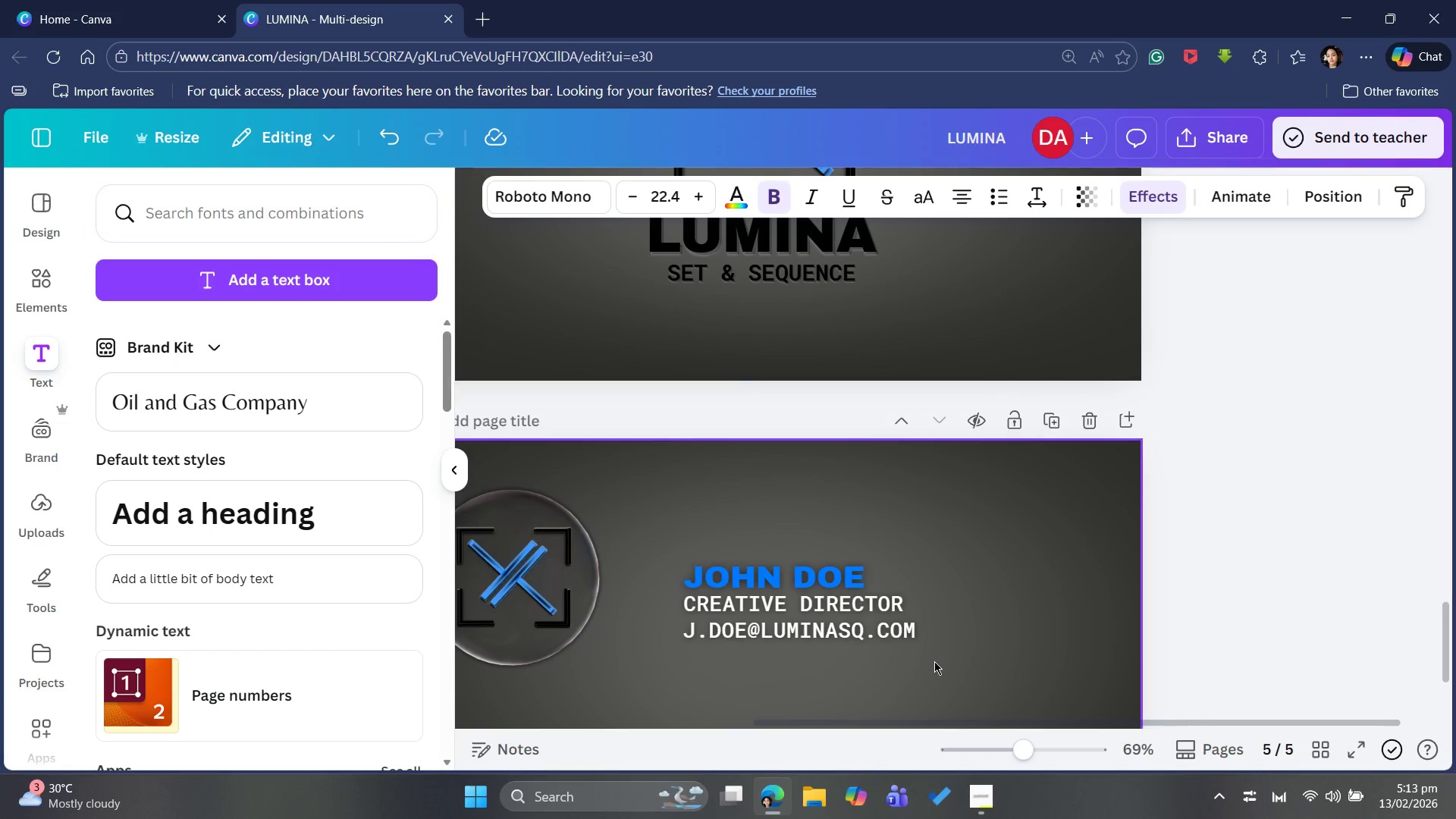 
key(ArrowRight)
 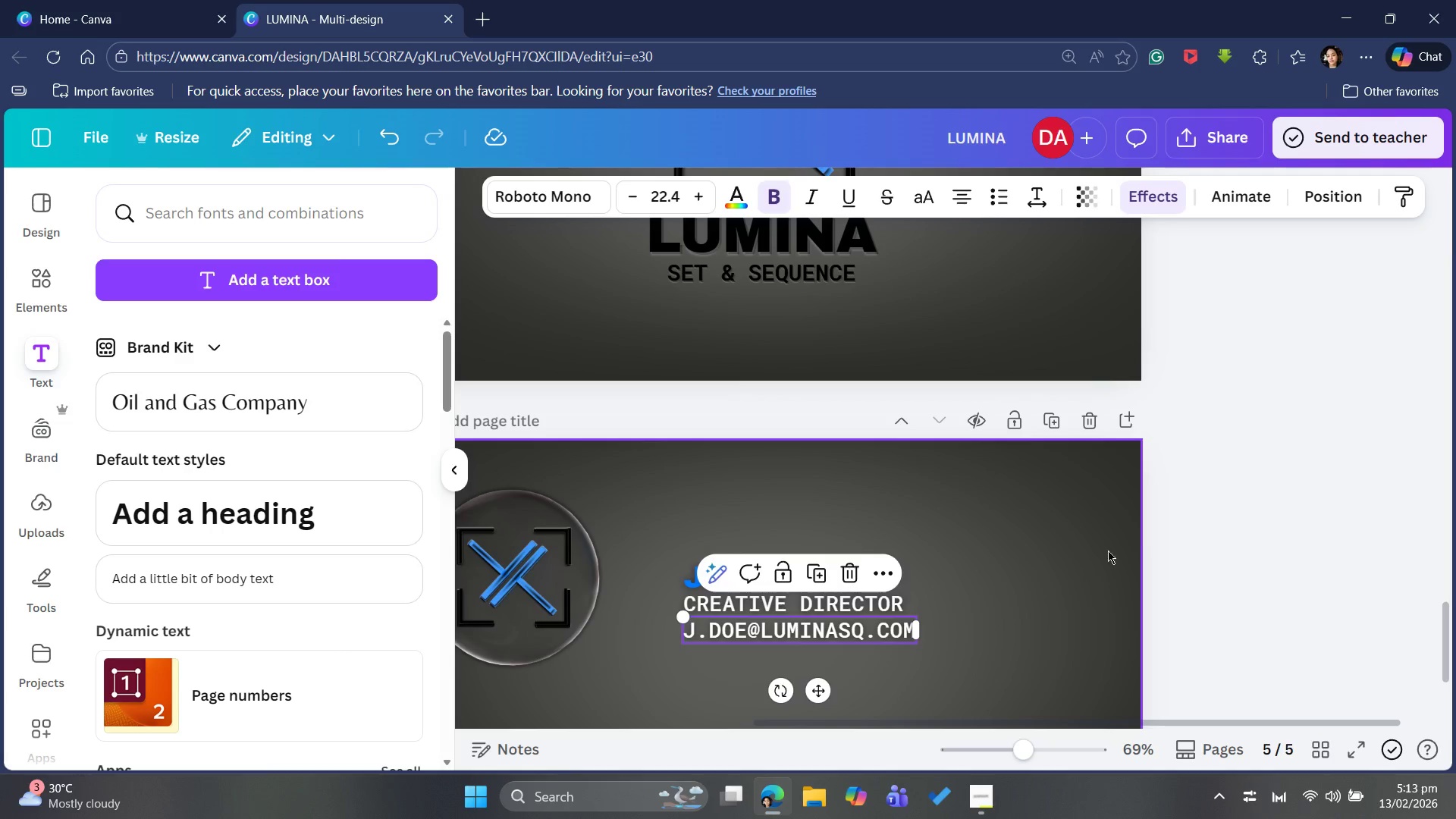 
left_click([1166, 521])
 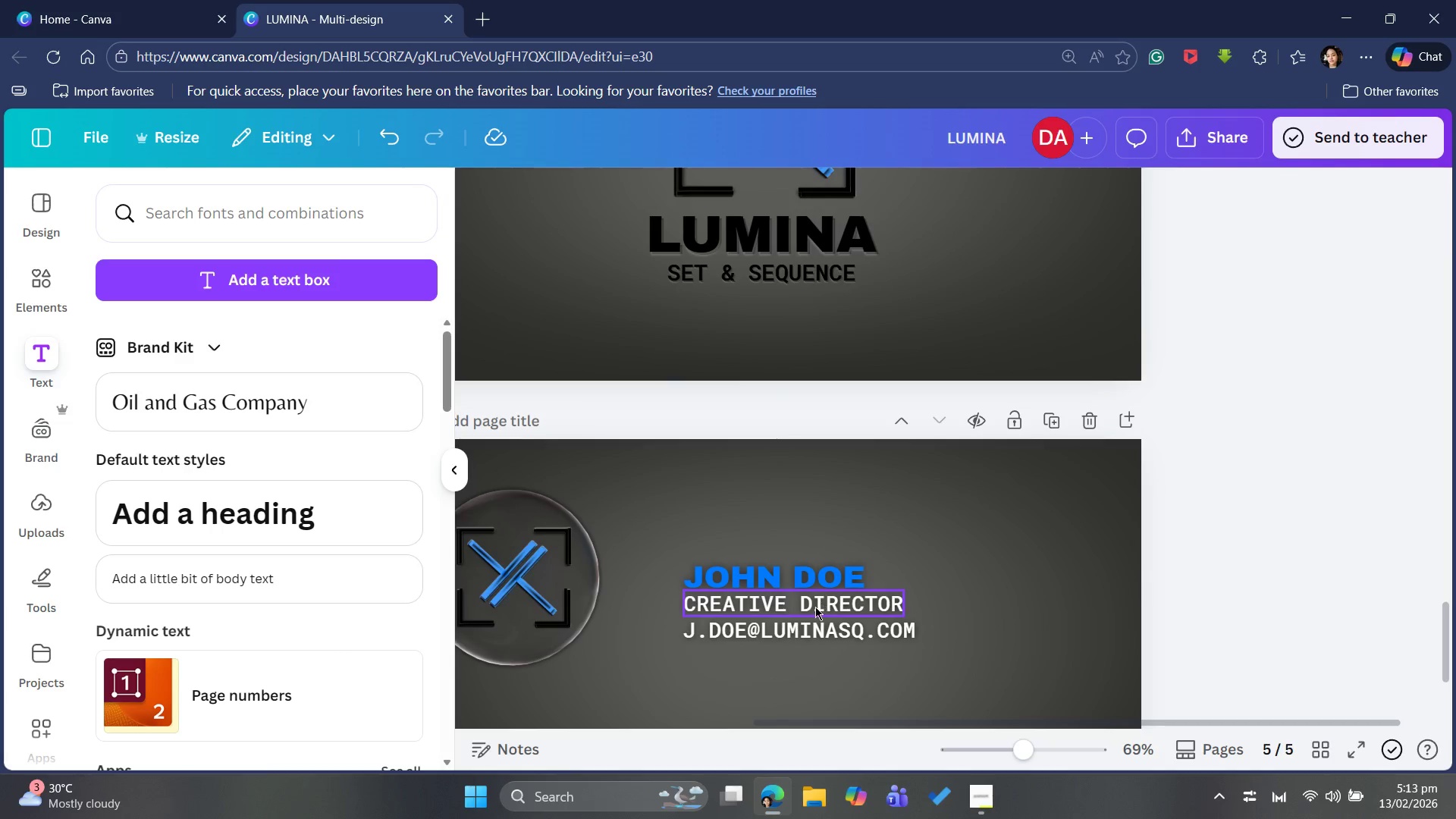 
left_click([815, 605])
 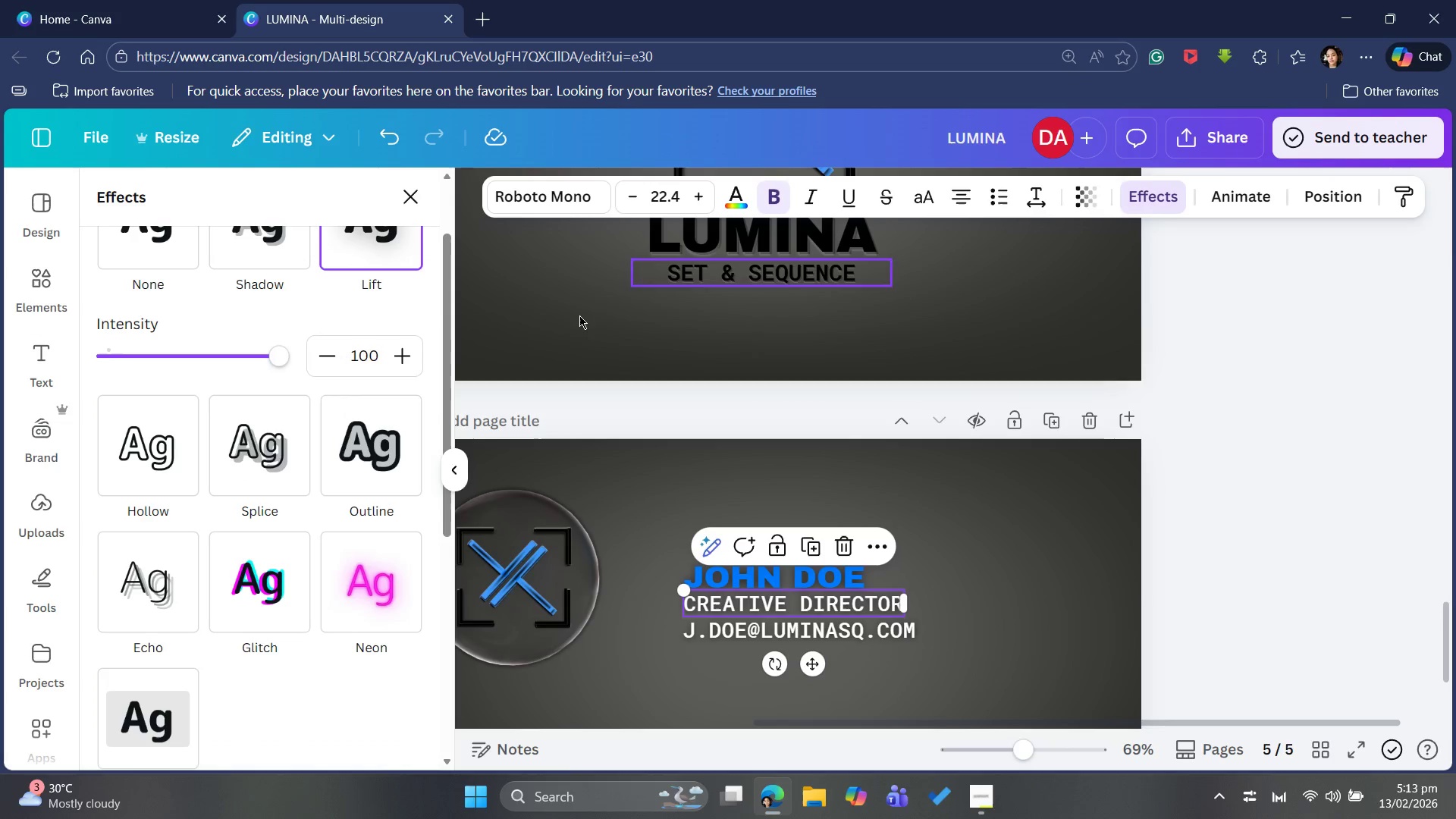 
scroll: coordinate [367, 329], scroll_direction: up, amount: 2.0
 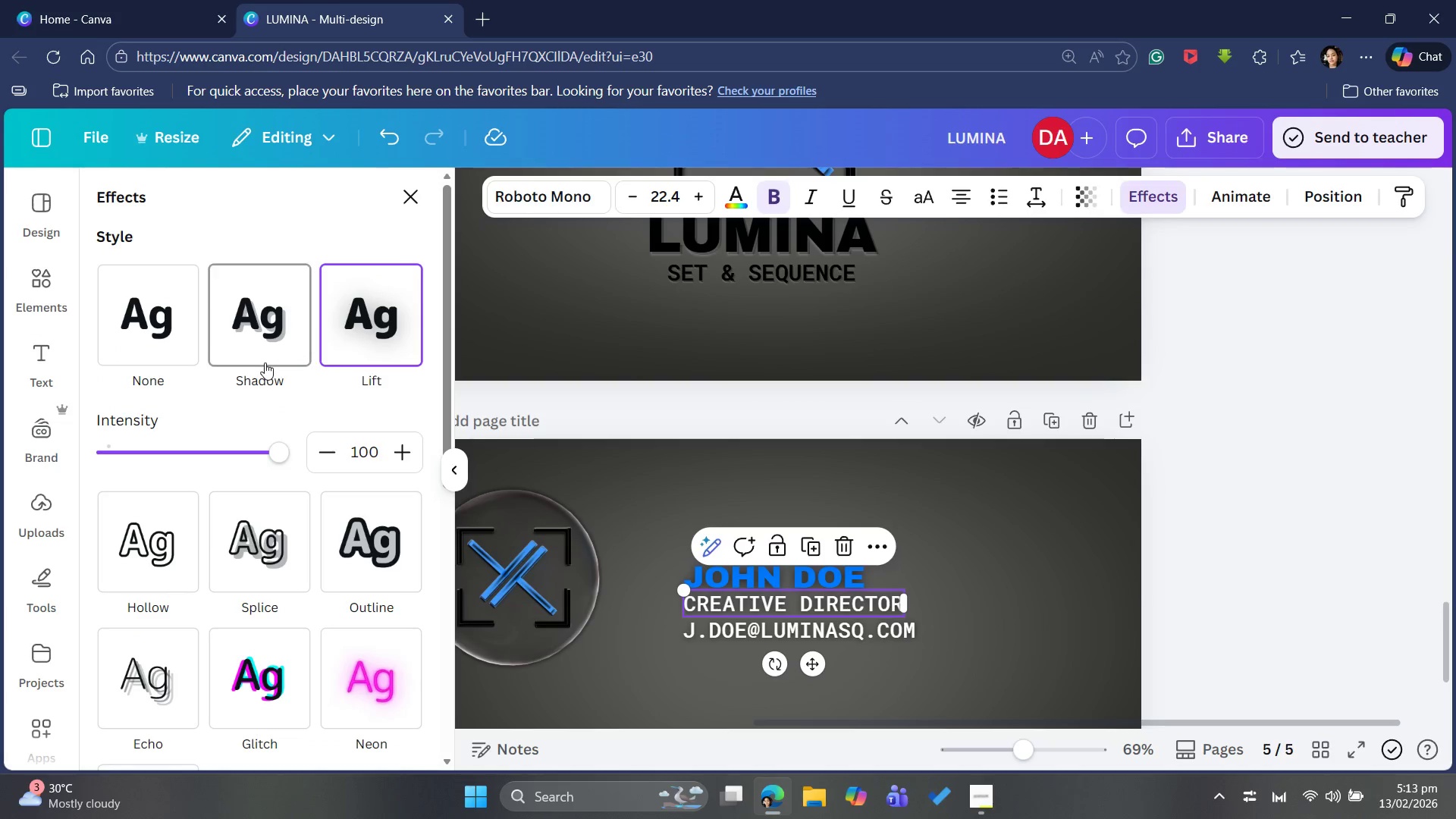 
left_click([265, 362])
 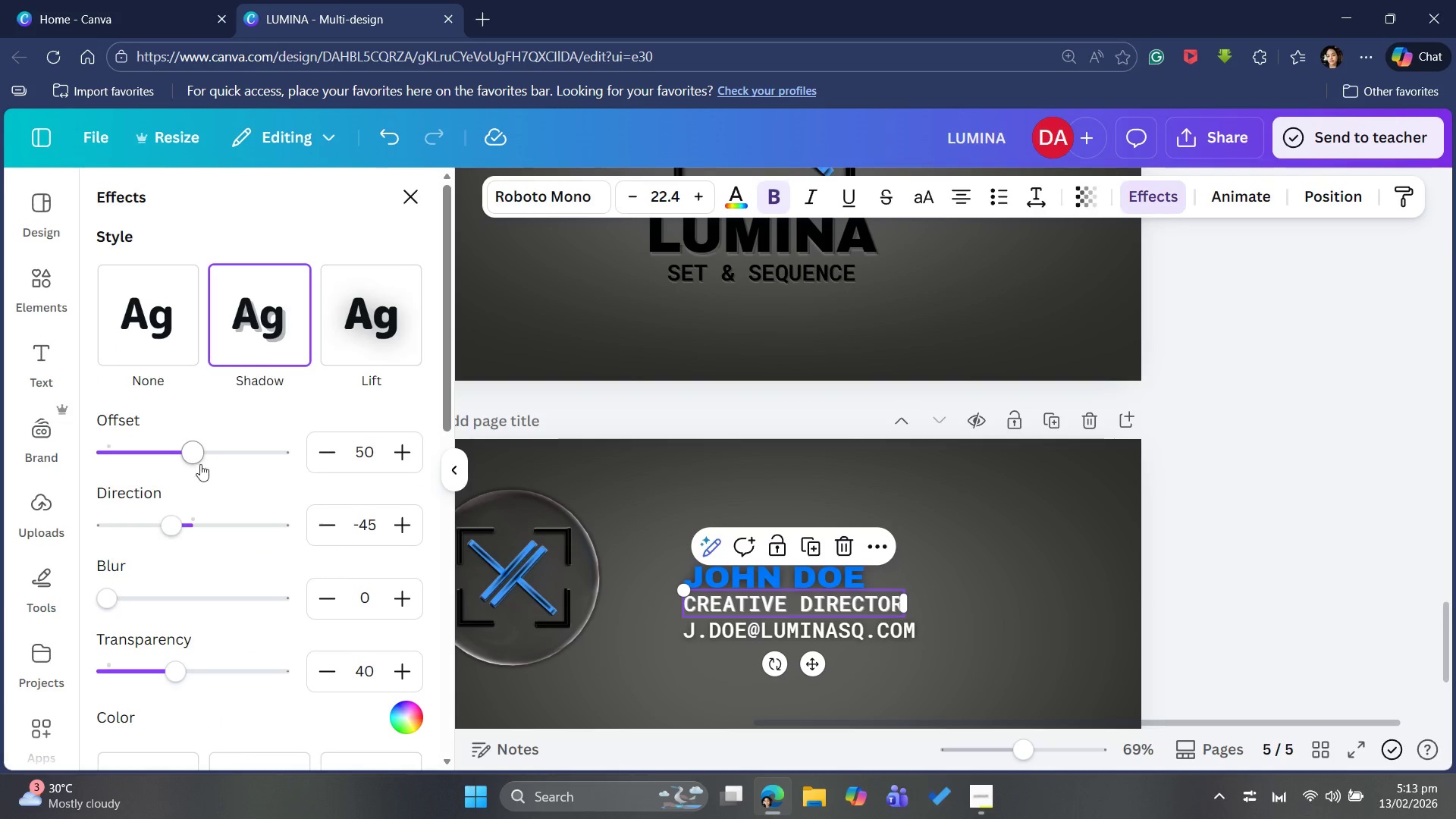 
left_click_drag(start_coordinate=[189, 462], to_coordinate=[186, 452])
 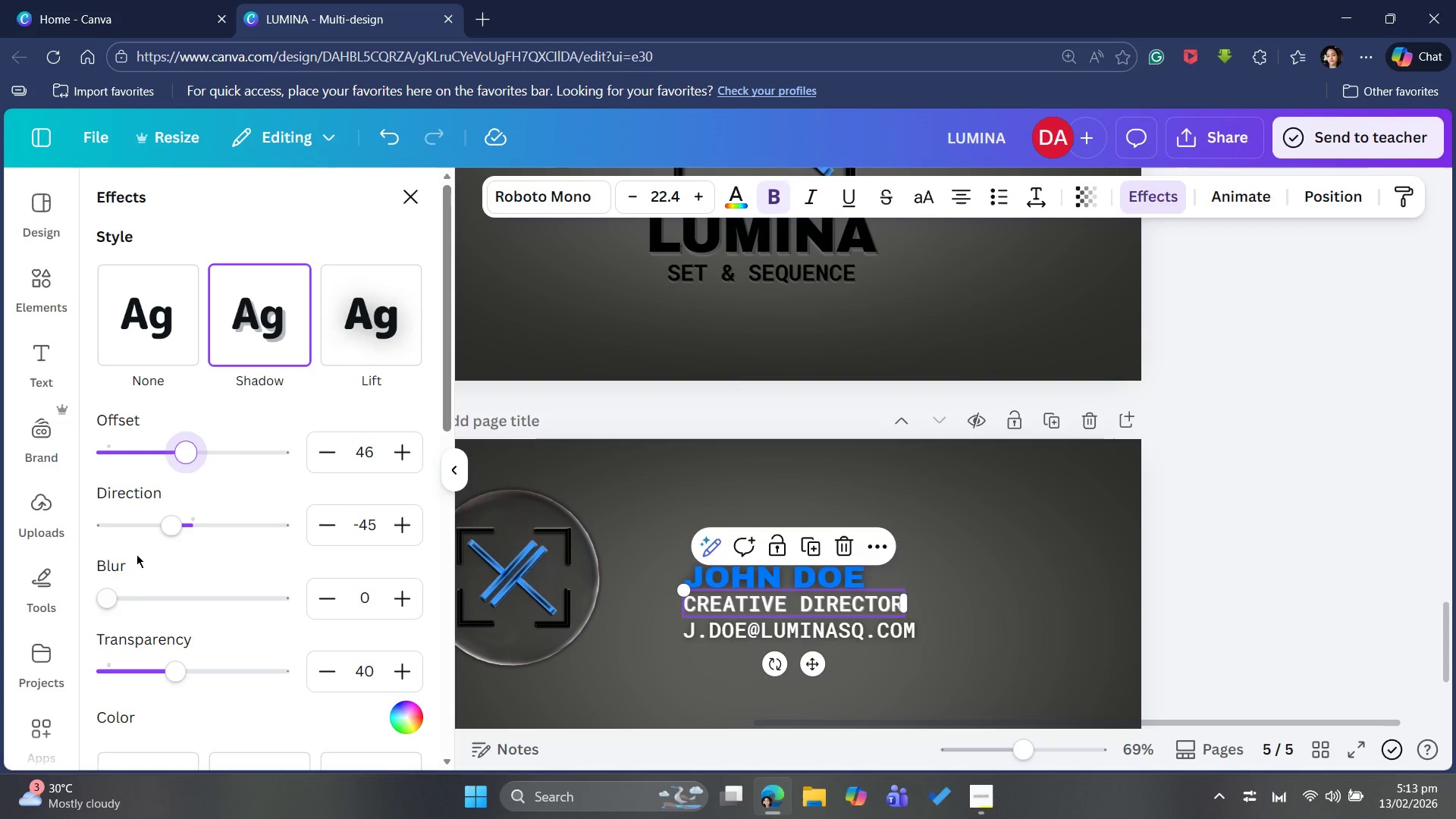 
left_click_drag(start_coordinate=[111, 598], to_coordinate=[162, 598])
 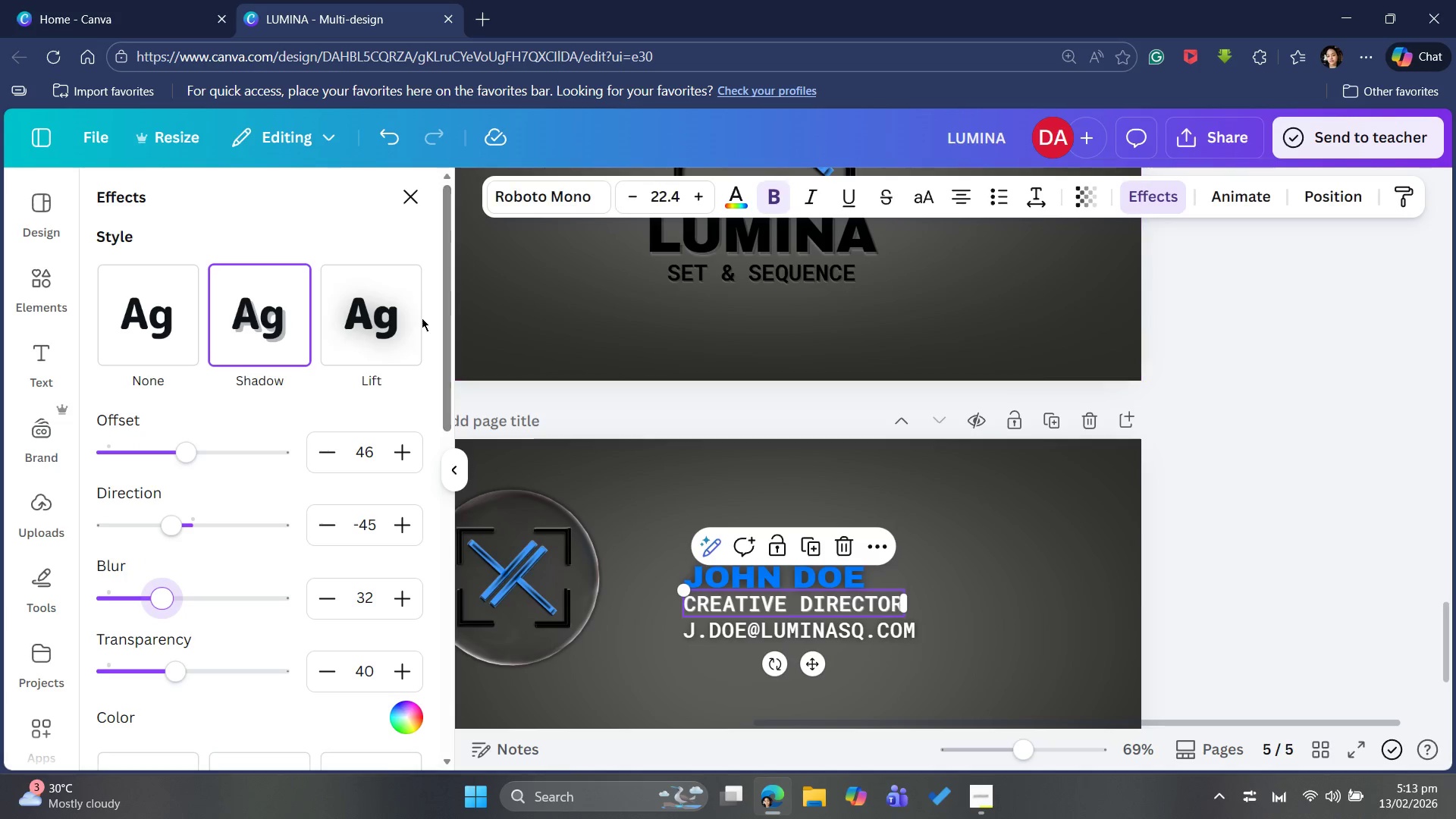 
left_click([395, 336])
 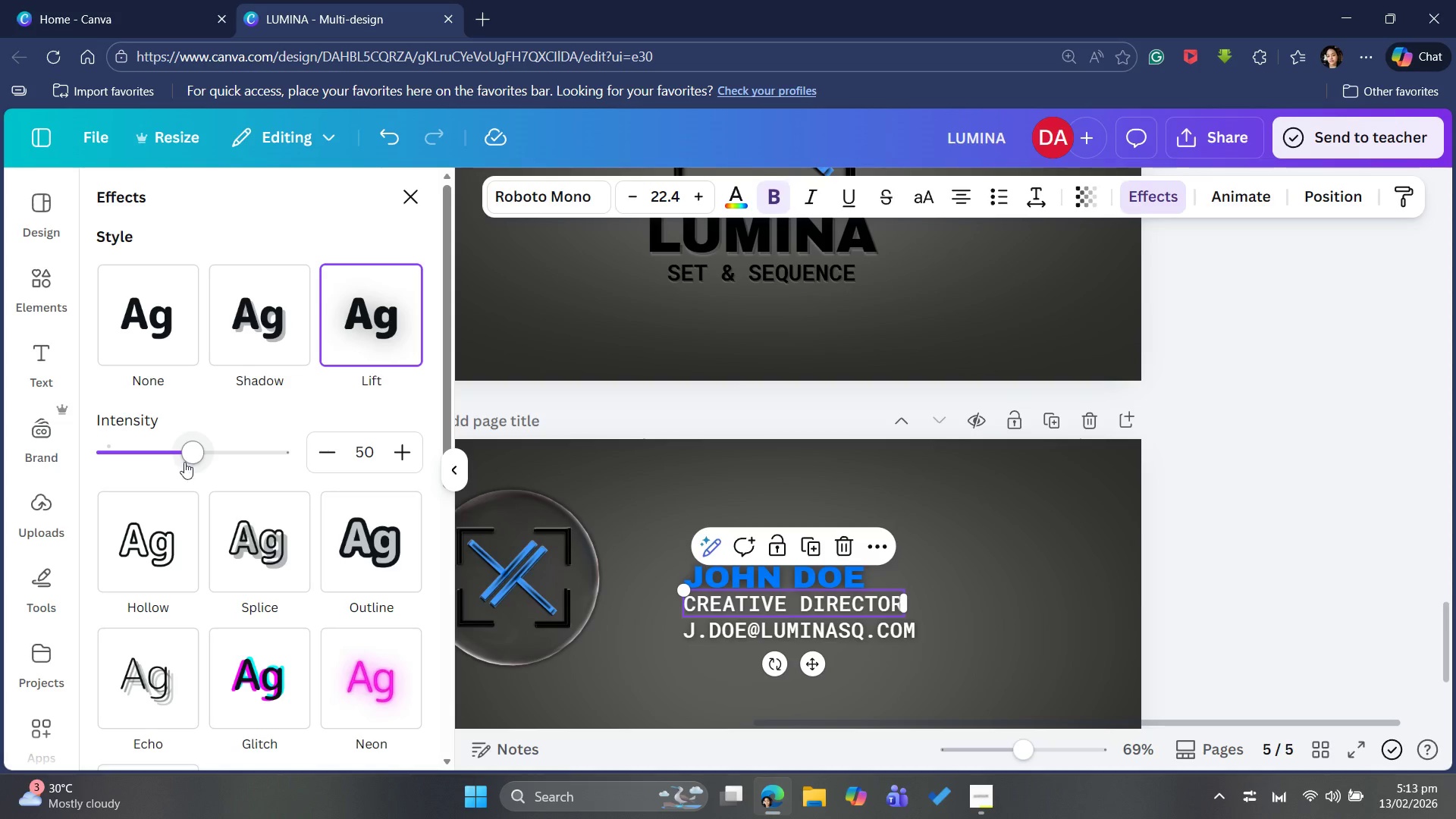 
left_click_drag(start_coordinate=[188, 452], to_coordinate=[377, 407])
 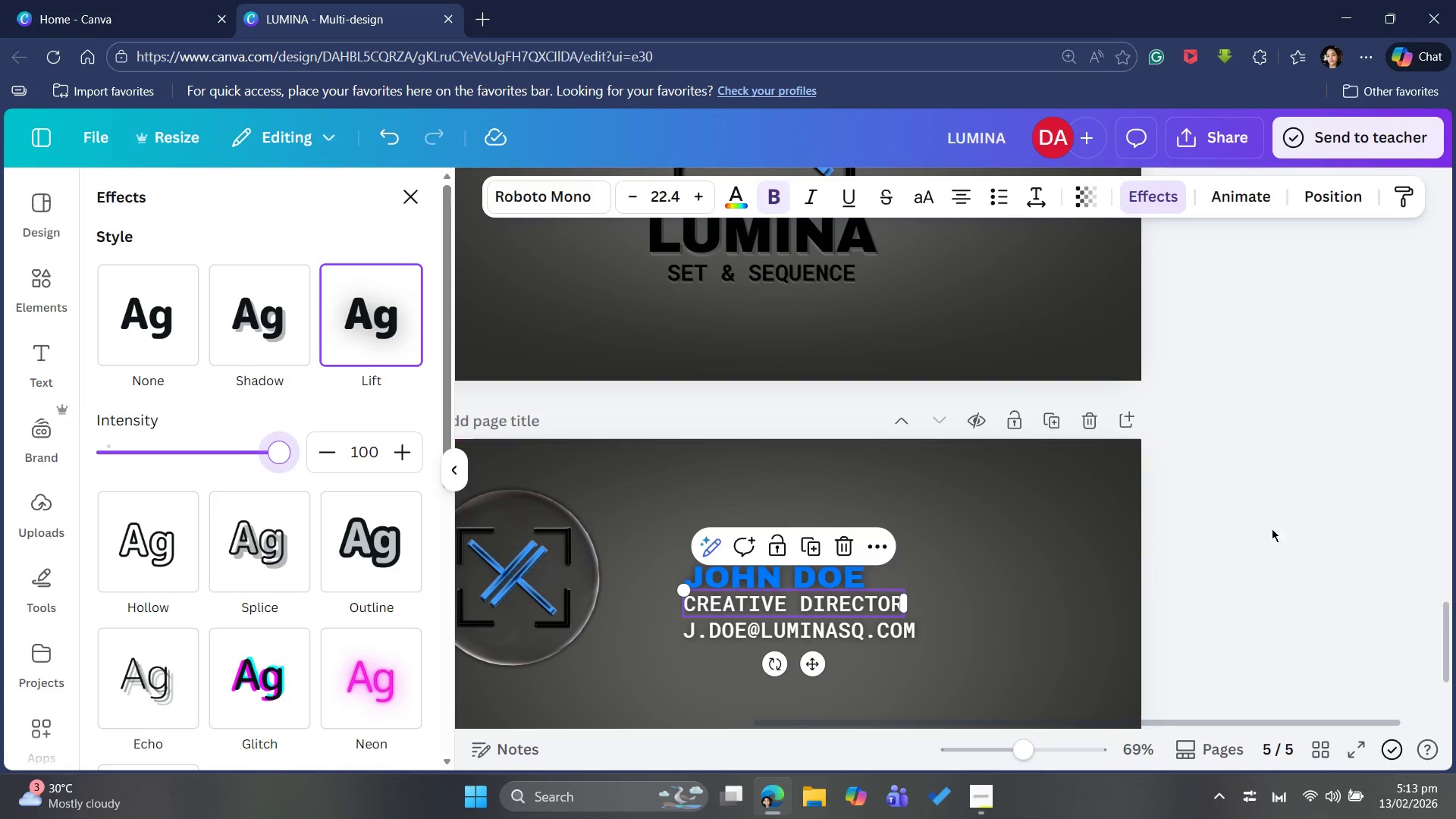 
left_click([1292, 527])
 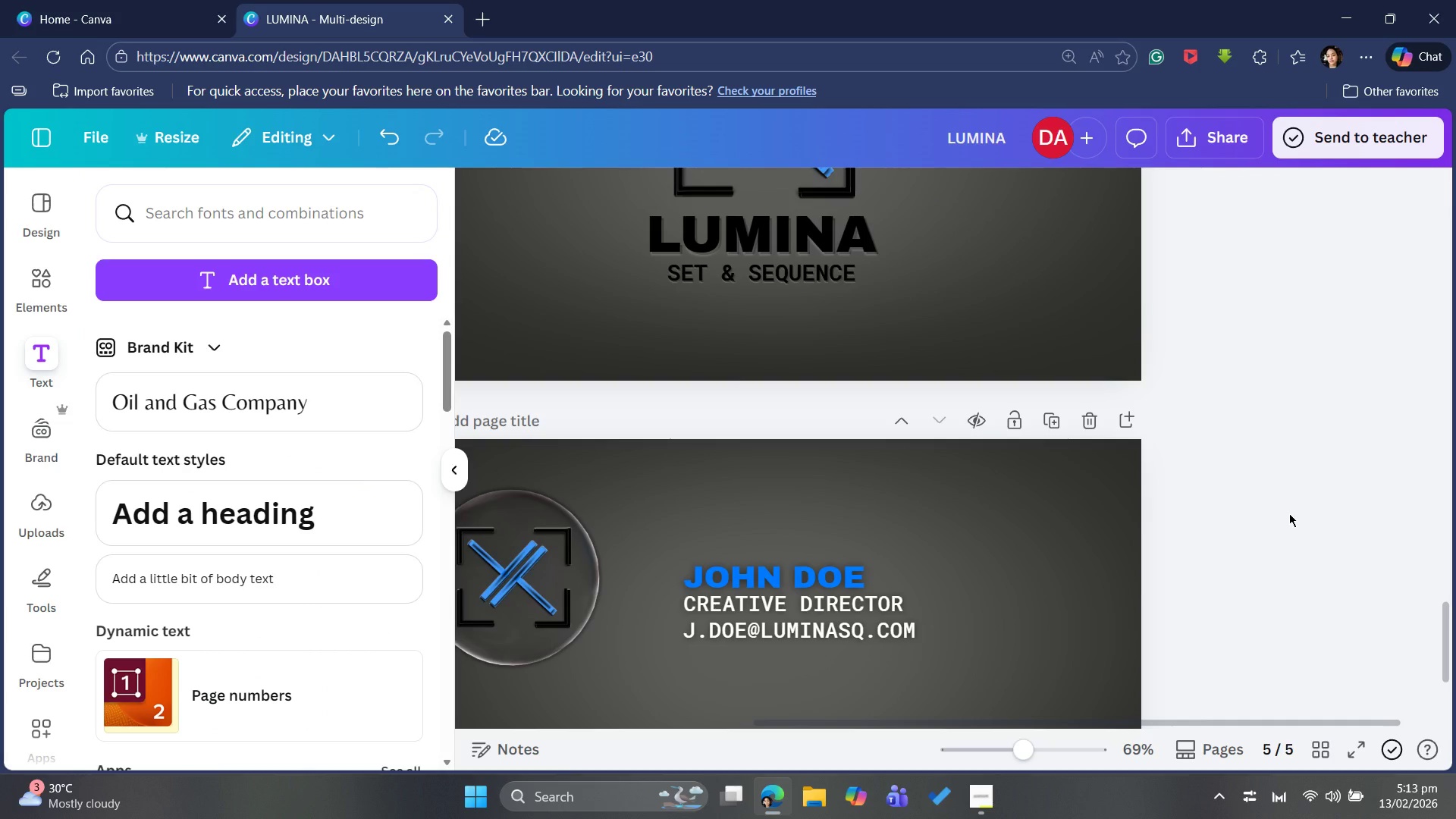 
wait(6.83)
 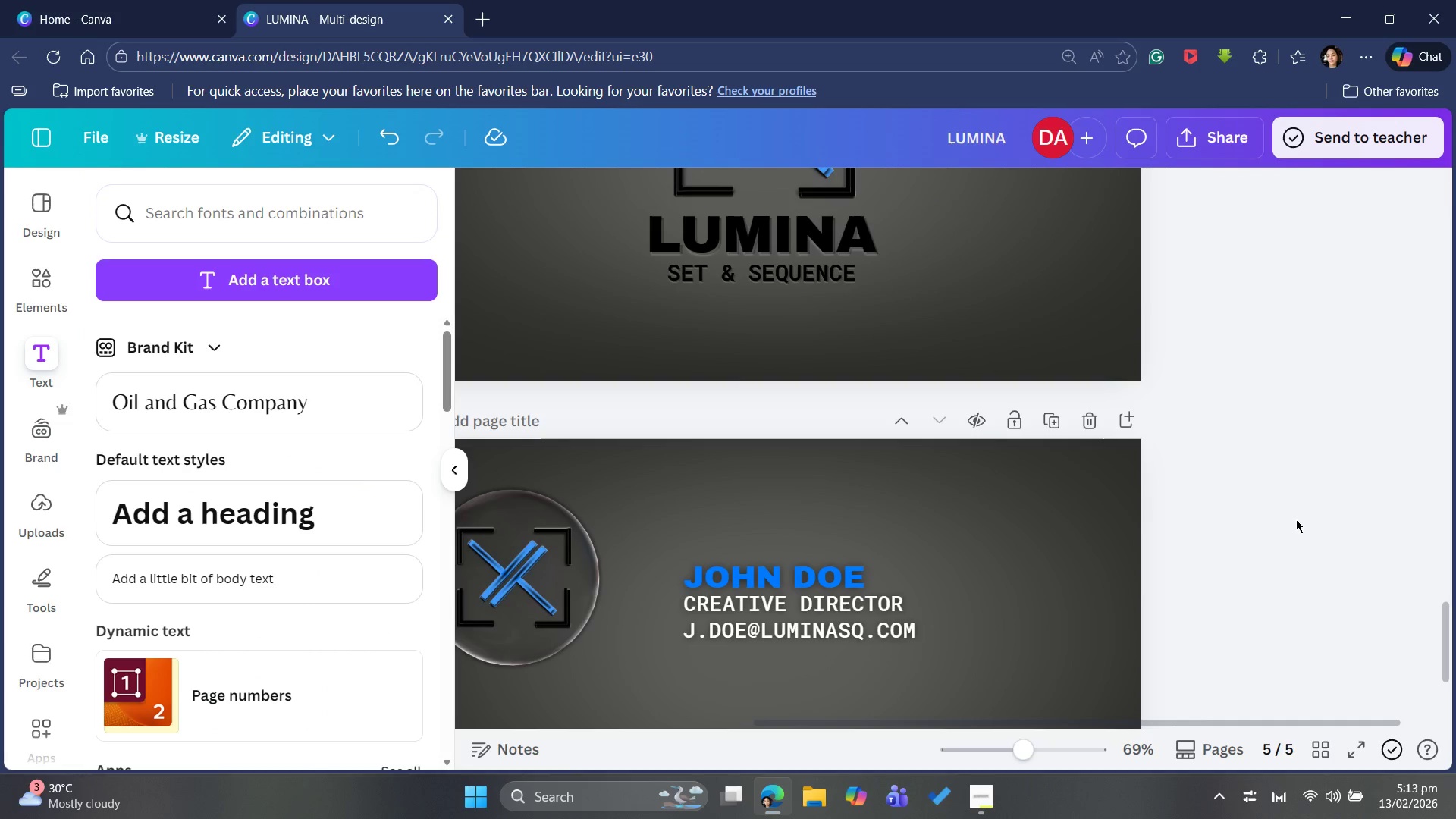 
left_click([790, 578])
 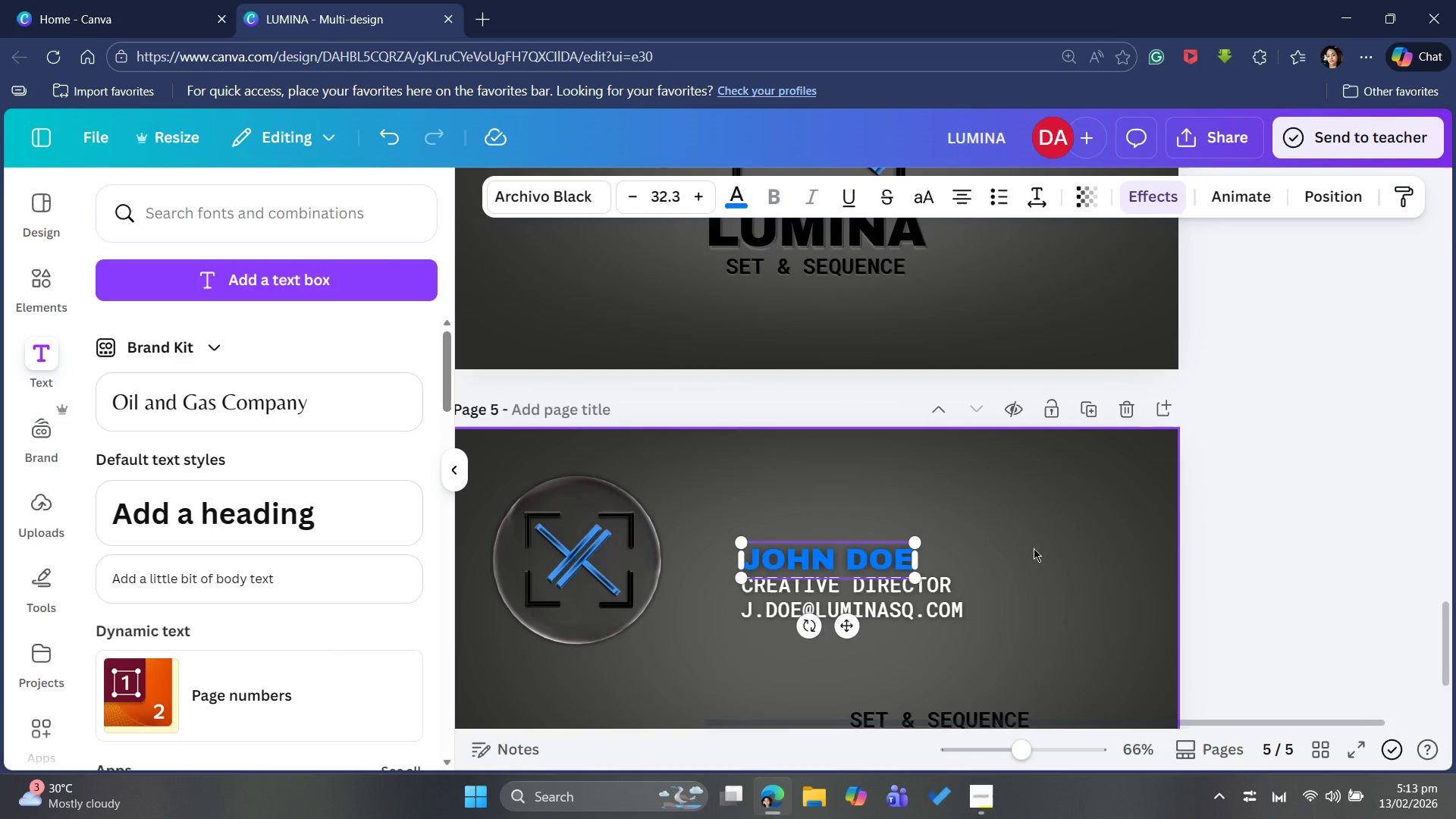 
left_click_drag(start_coordinate=[902, 538], to_coordinate=[923, 517])
 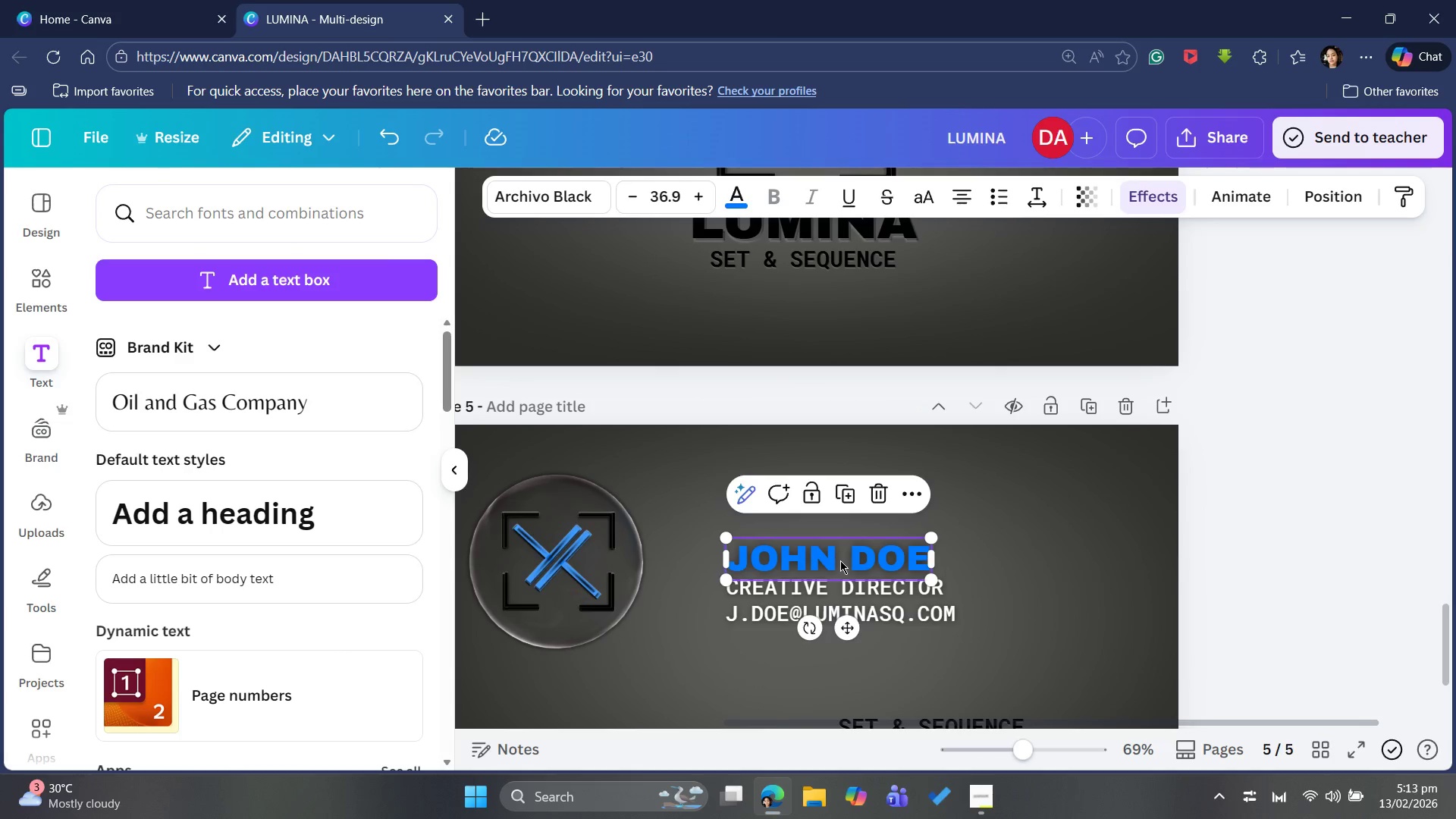 
left_click_drag(start_coordinate=[840, 560], to_coordinate=[836, 556])
 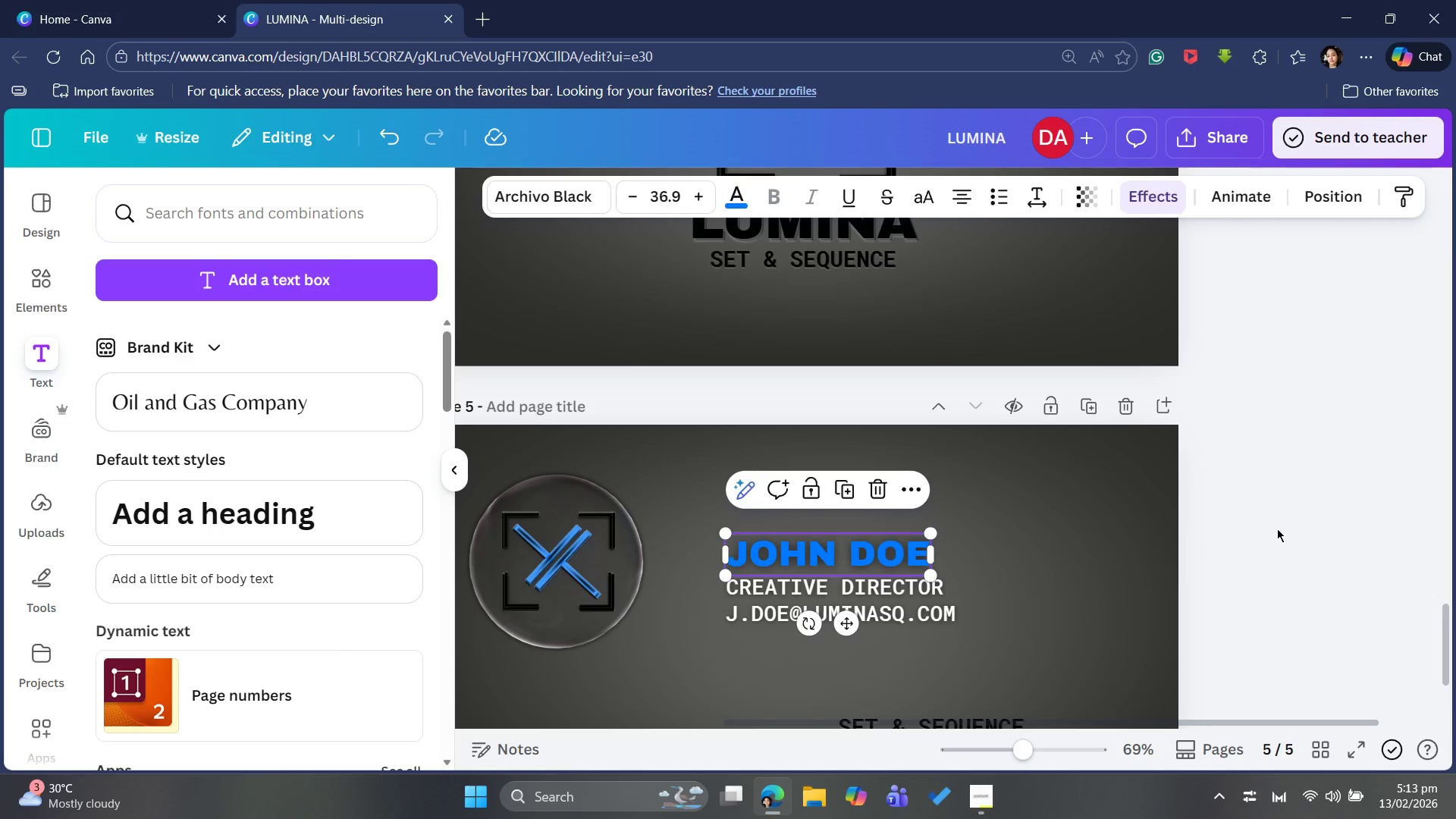 
left_click([1279, 525])
 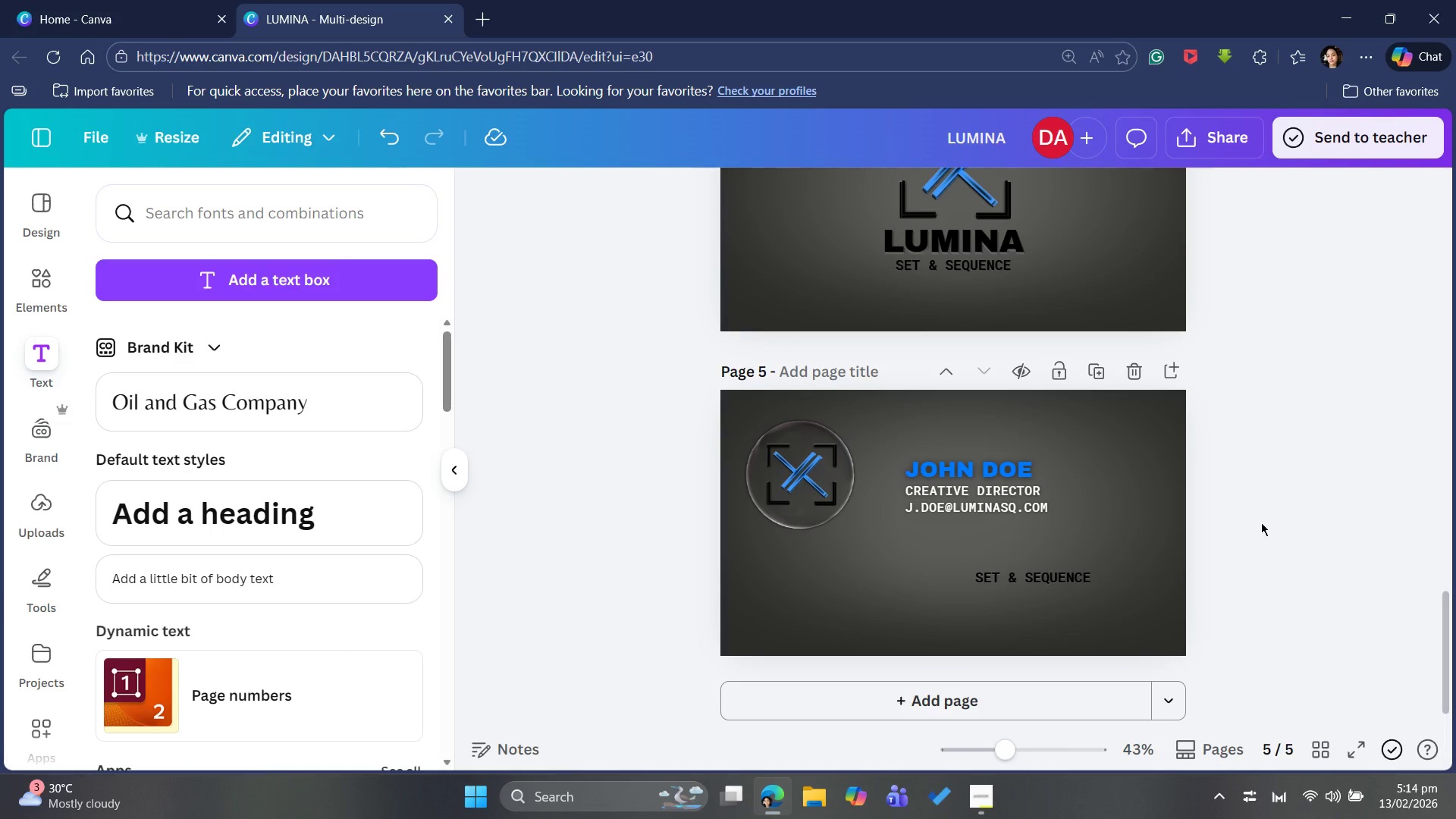 
wait(19.95)
 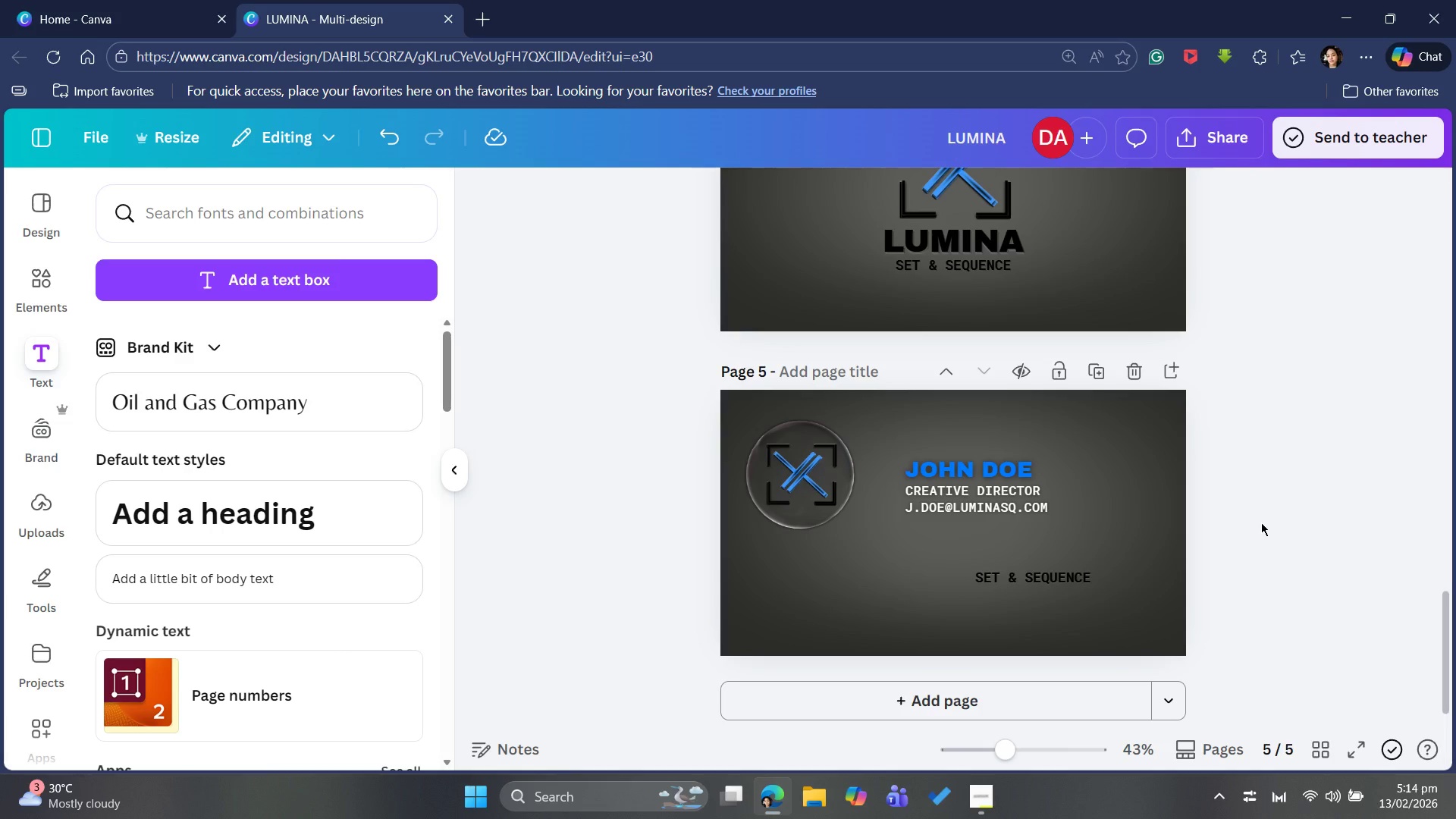 
left_click([1037, 570])
 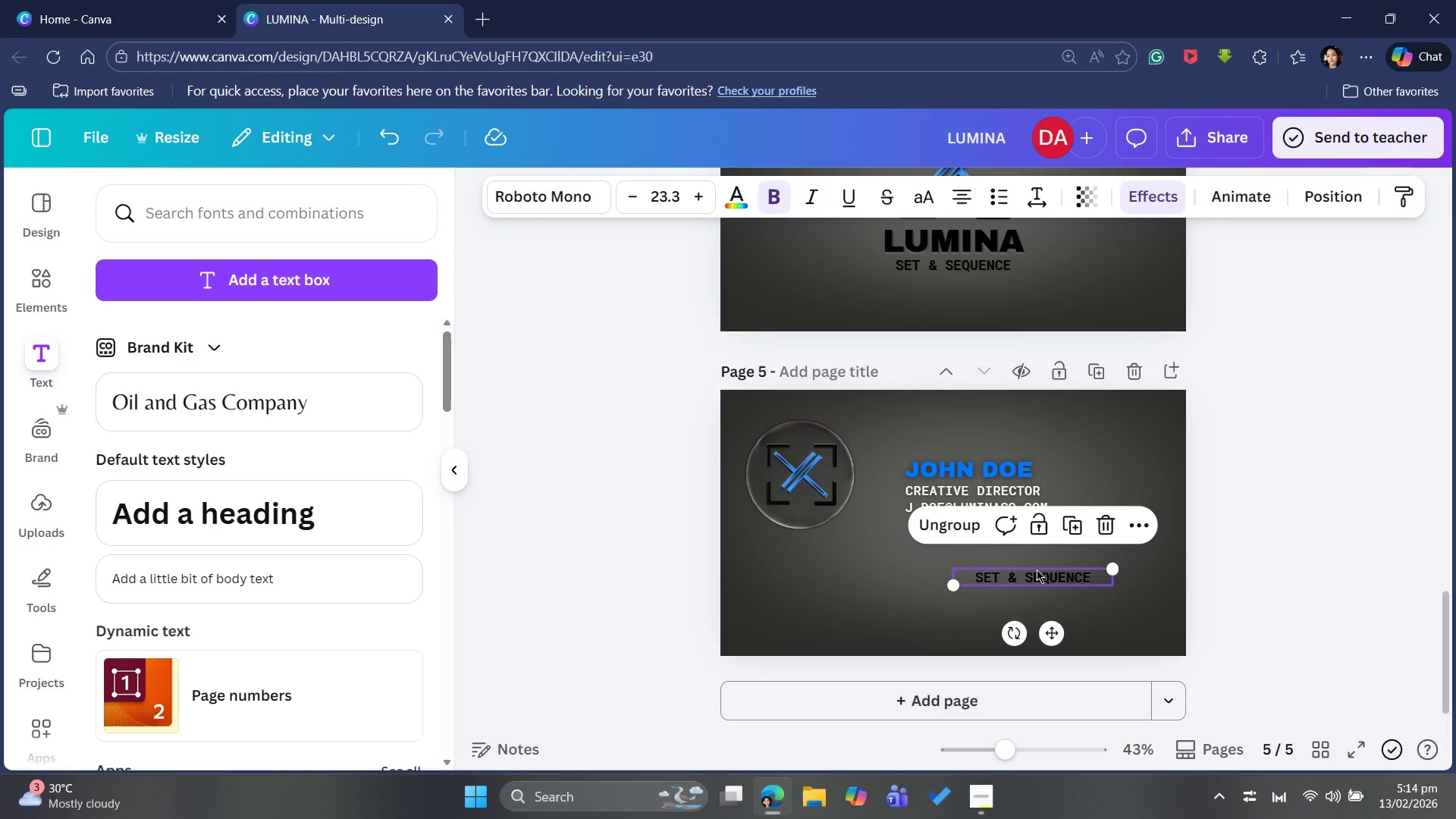 
key(Backspace)
 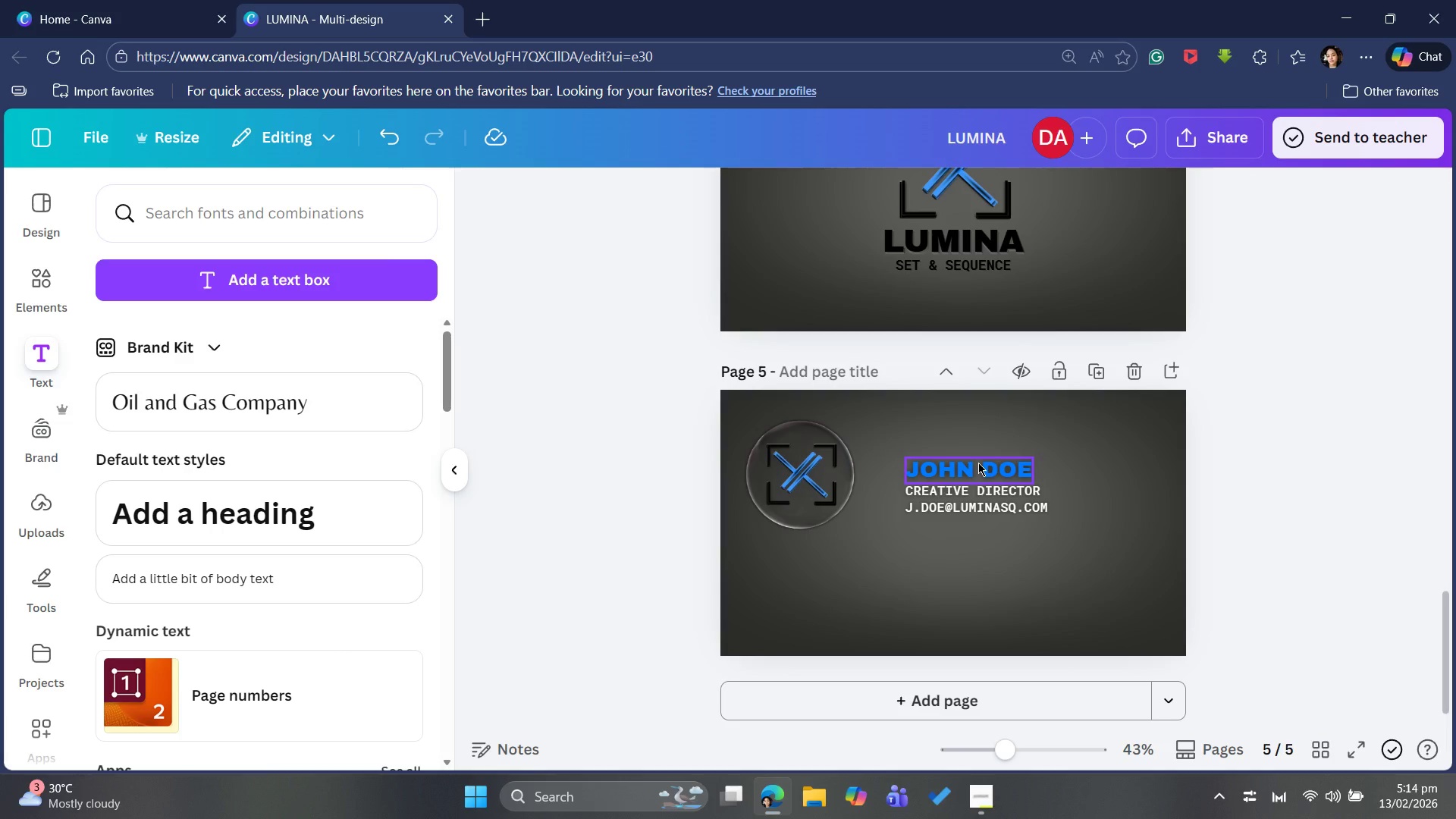 
wait(5.67)
 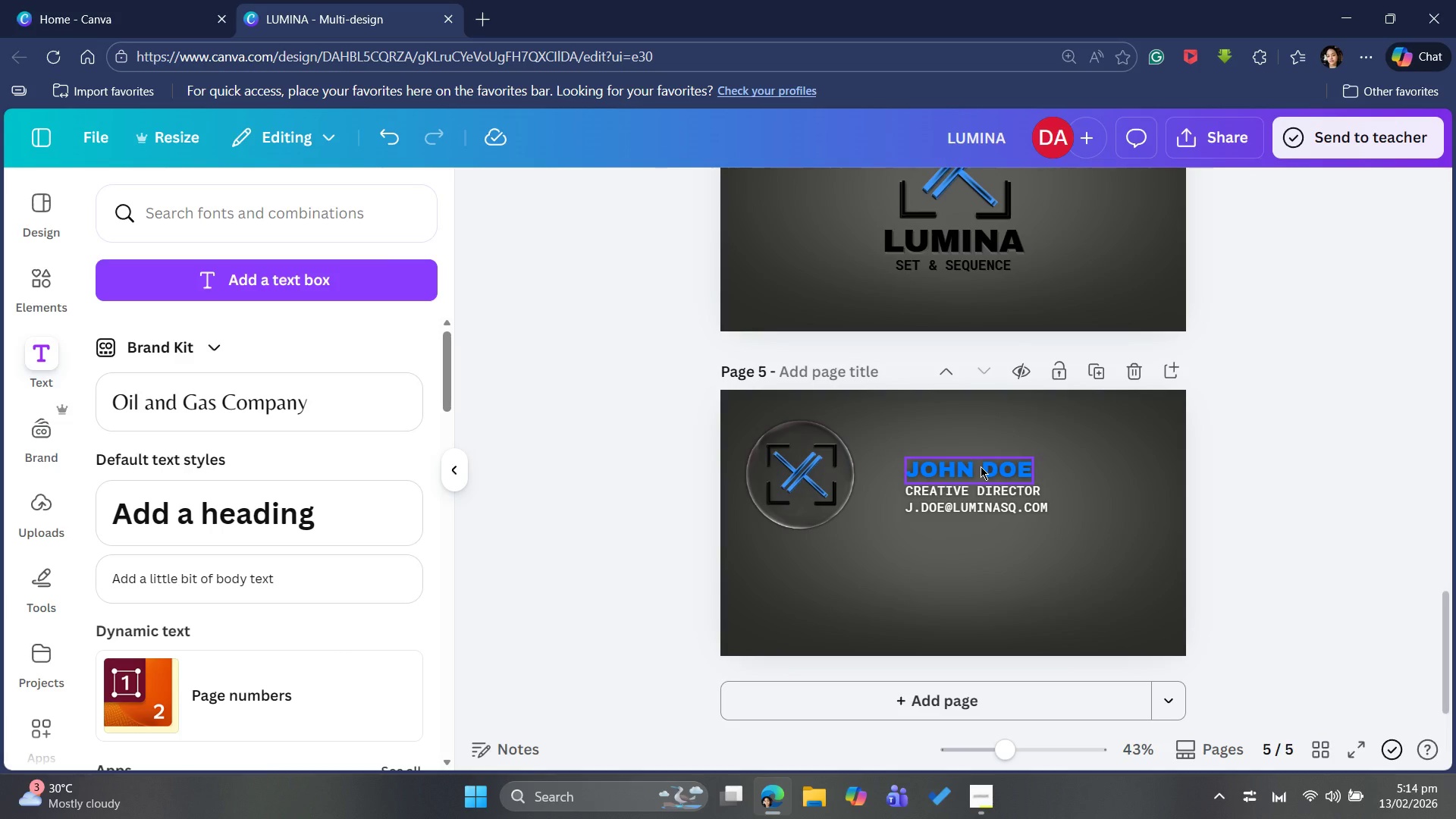 
left_click_drag(start_coordinate=[905, 447], to_coordinate=[971, 525])
 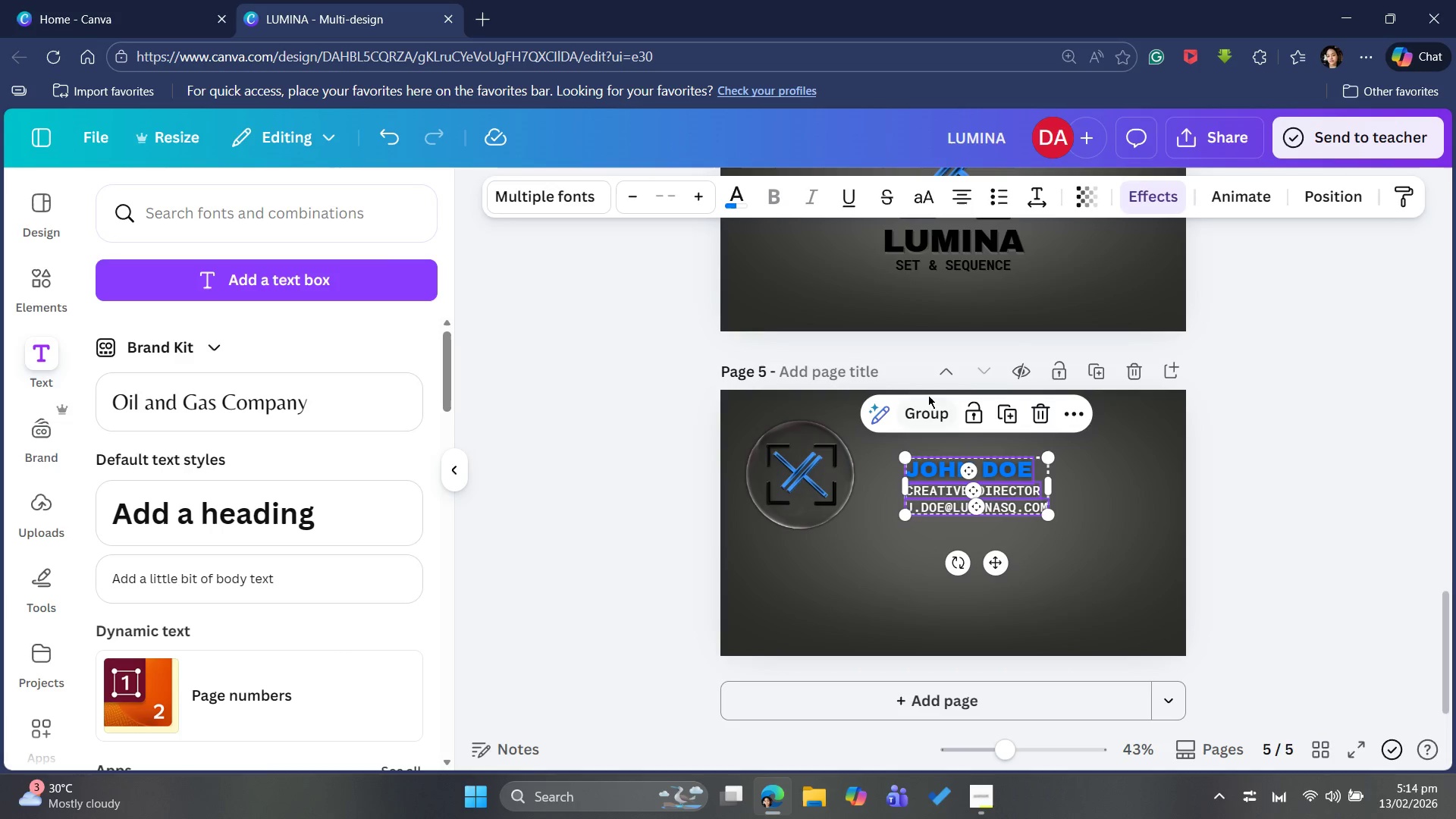 
left_click([926, 395])
 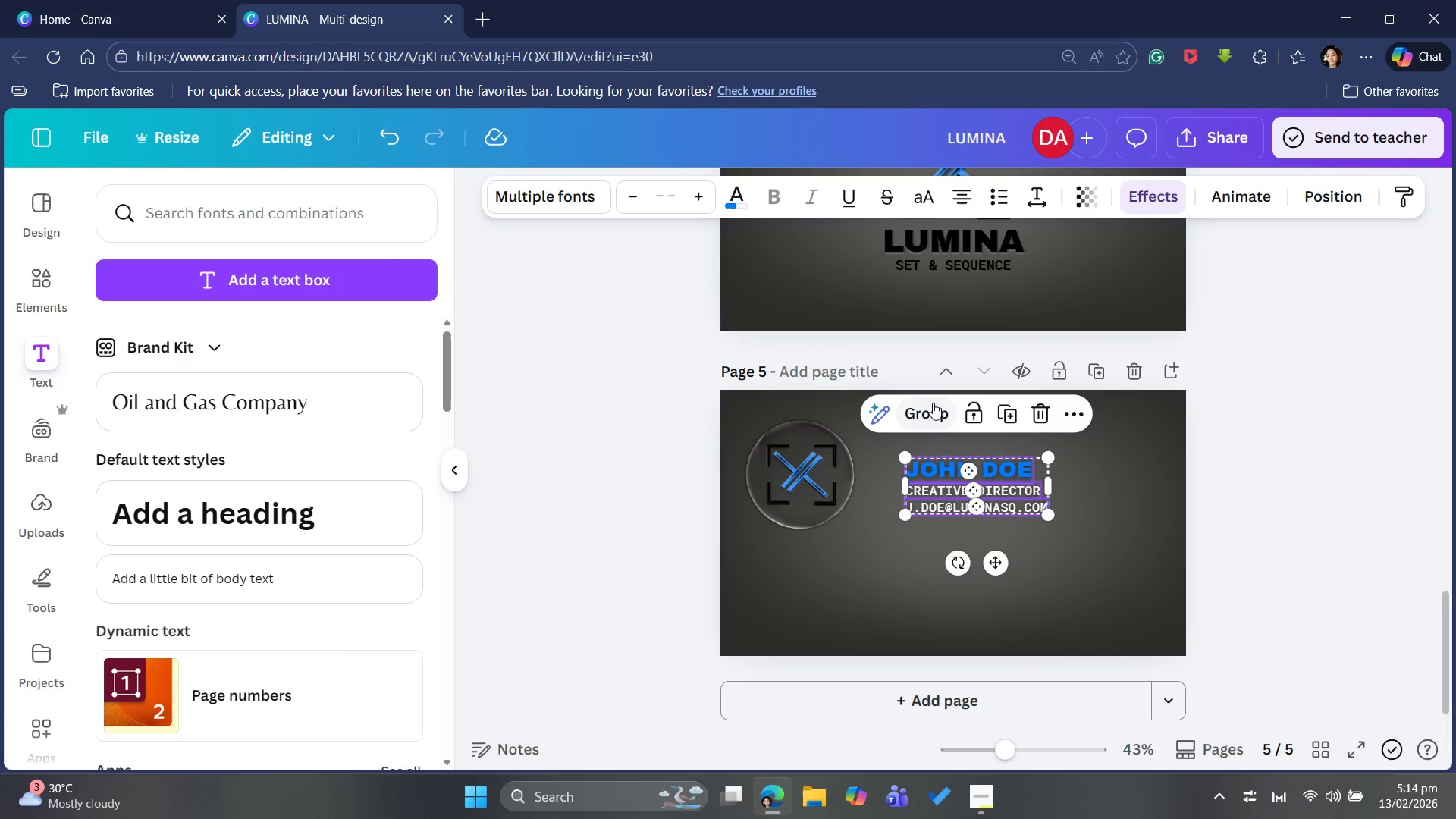 
left_click([933, 406])
 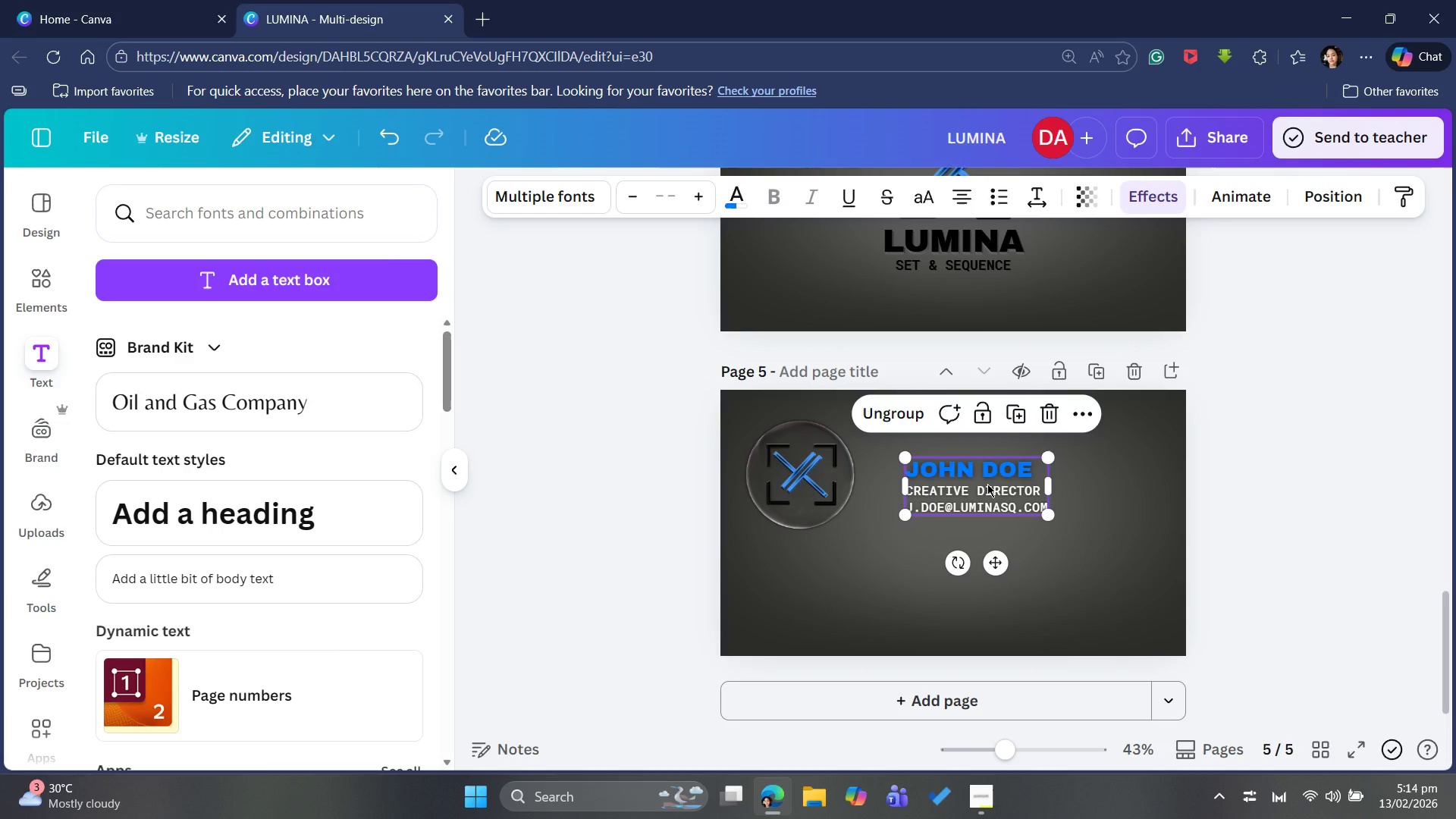 
left_click_drag(start_coordinate=[987, 484], to_coordinate=[981, 522])
 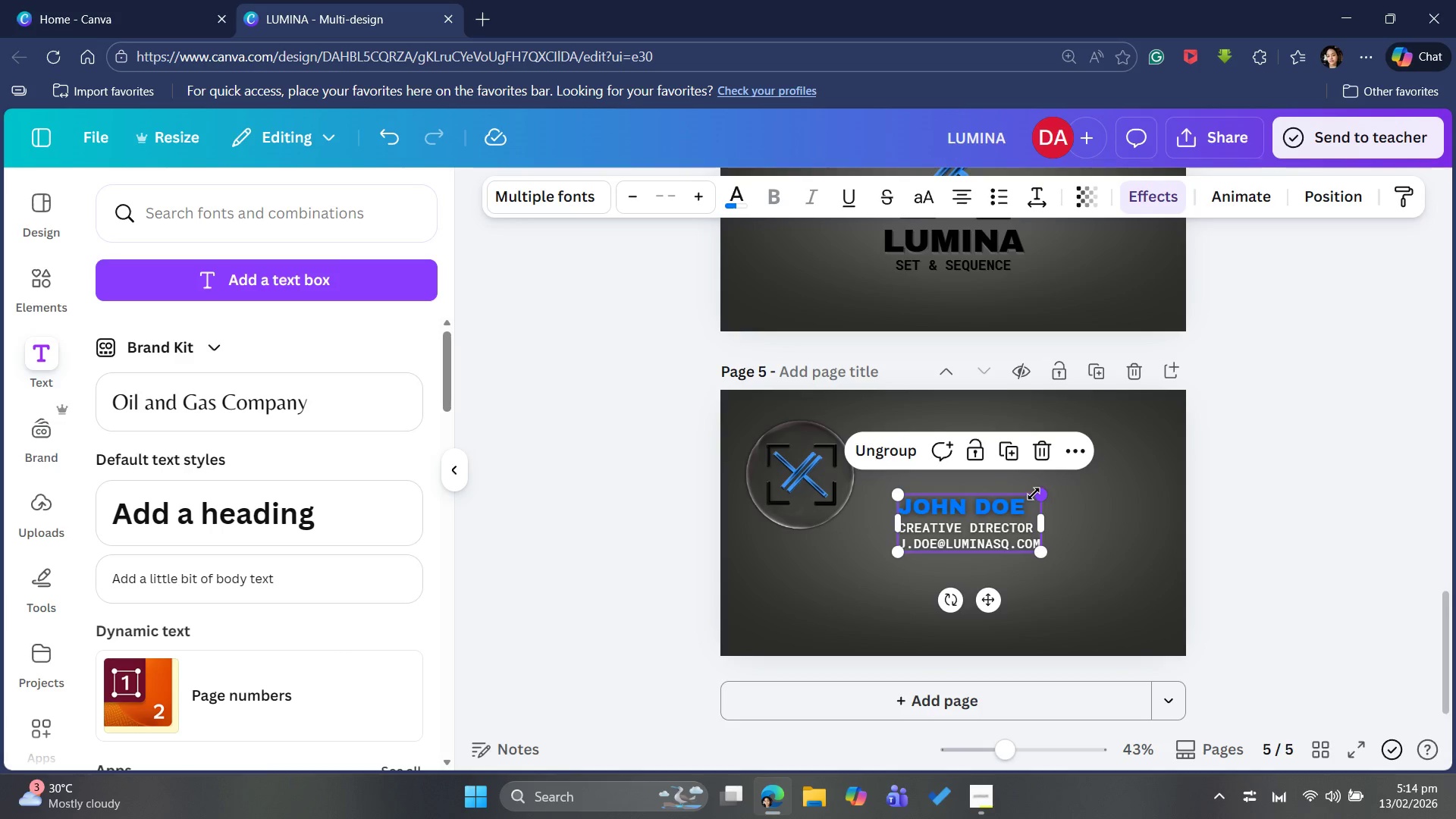 
left_click_drag(start_coordinate=[1034, 494], to_coordinate=[1104, 485])
 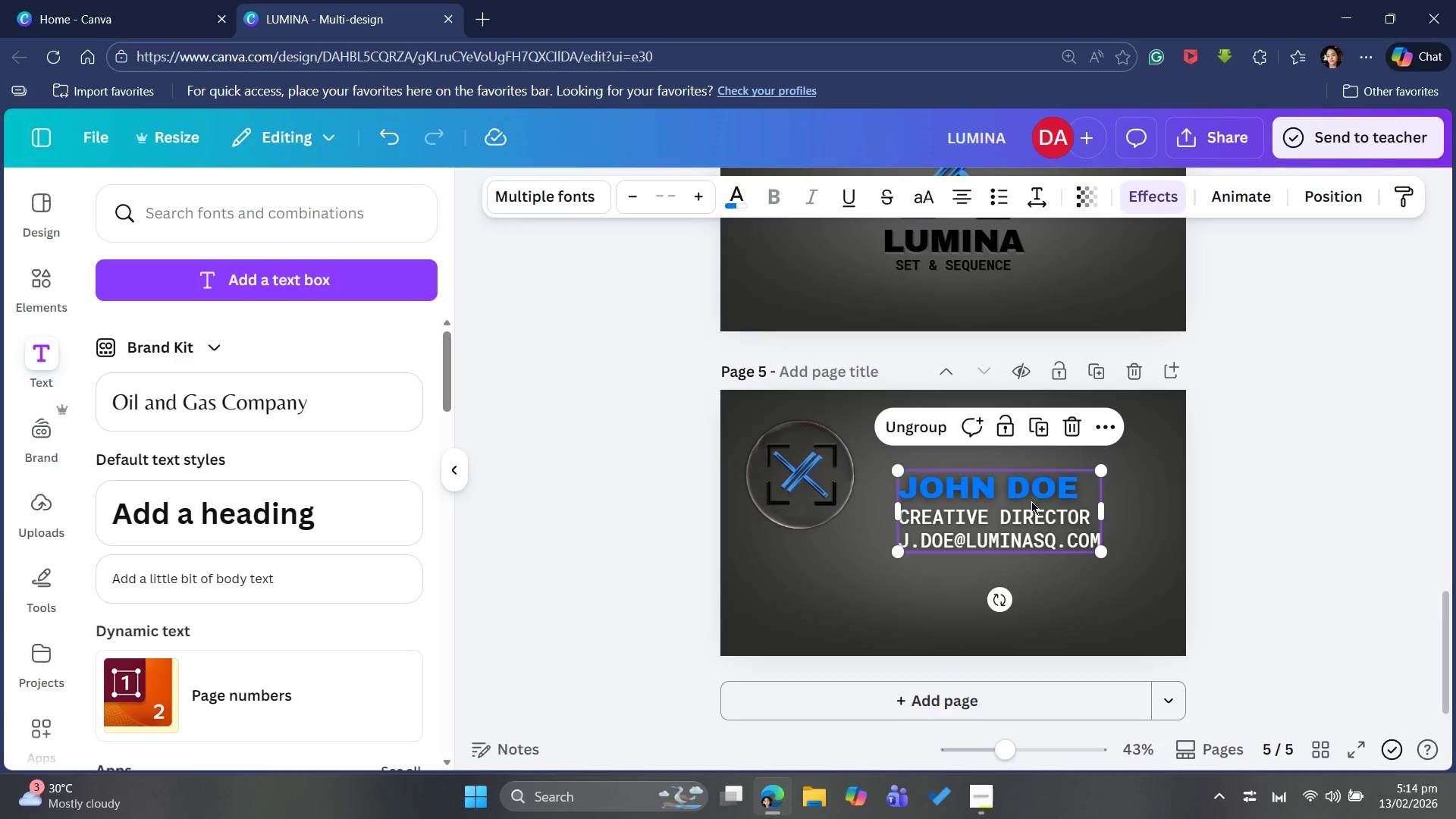 
left_click_drag(start_coordinate=[1034, 497], to_coordinate=[1021, 503])
 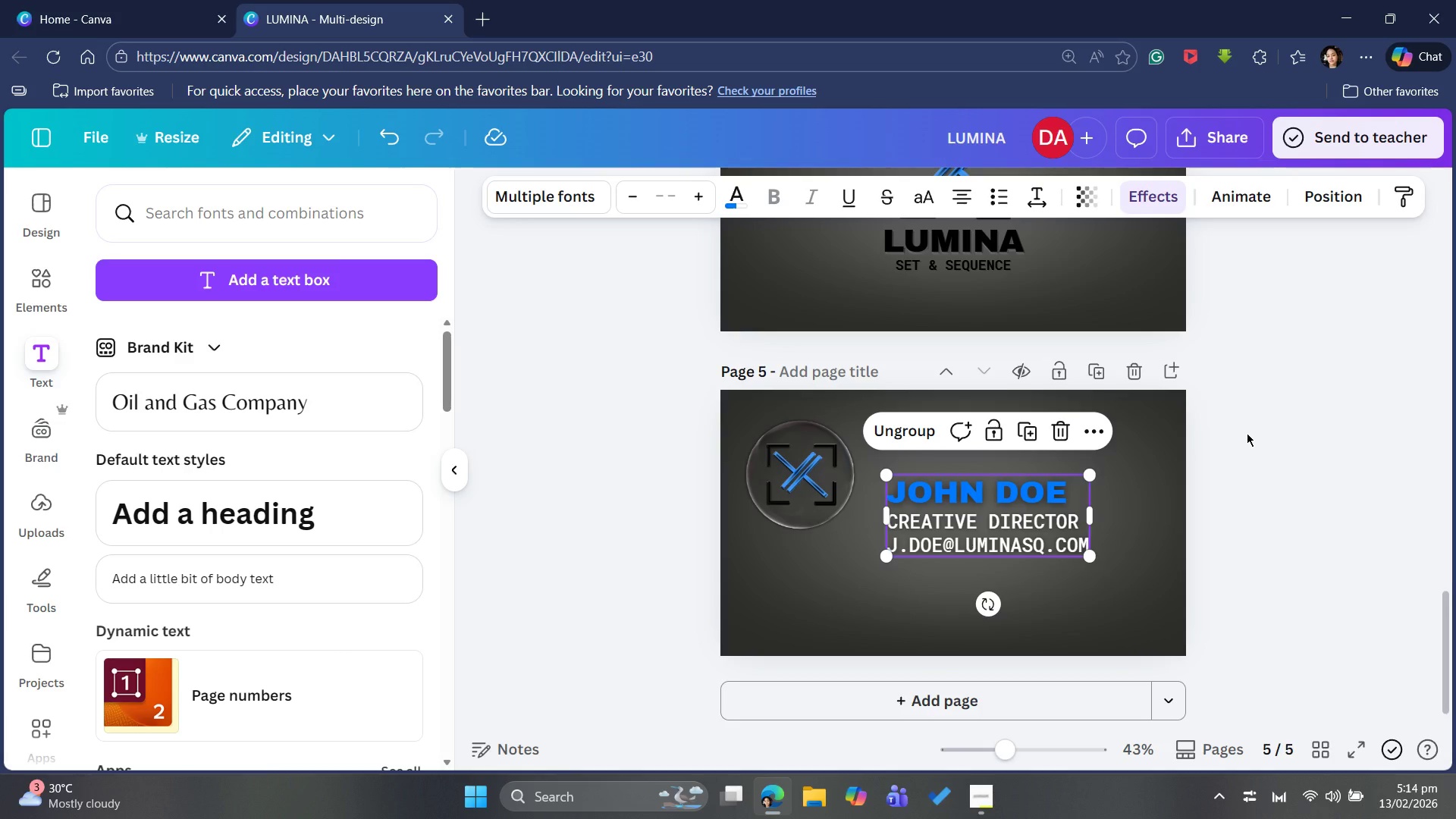 
left_click([1247, 433])
 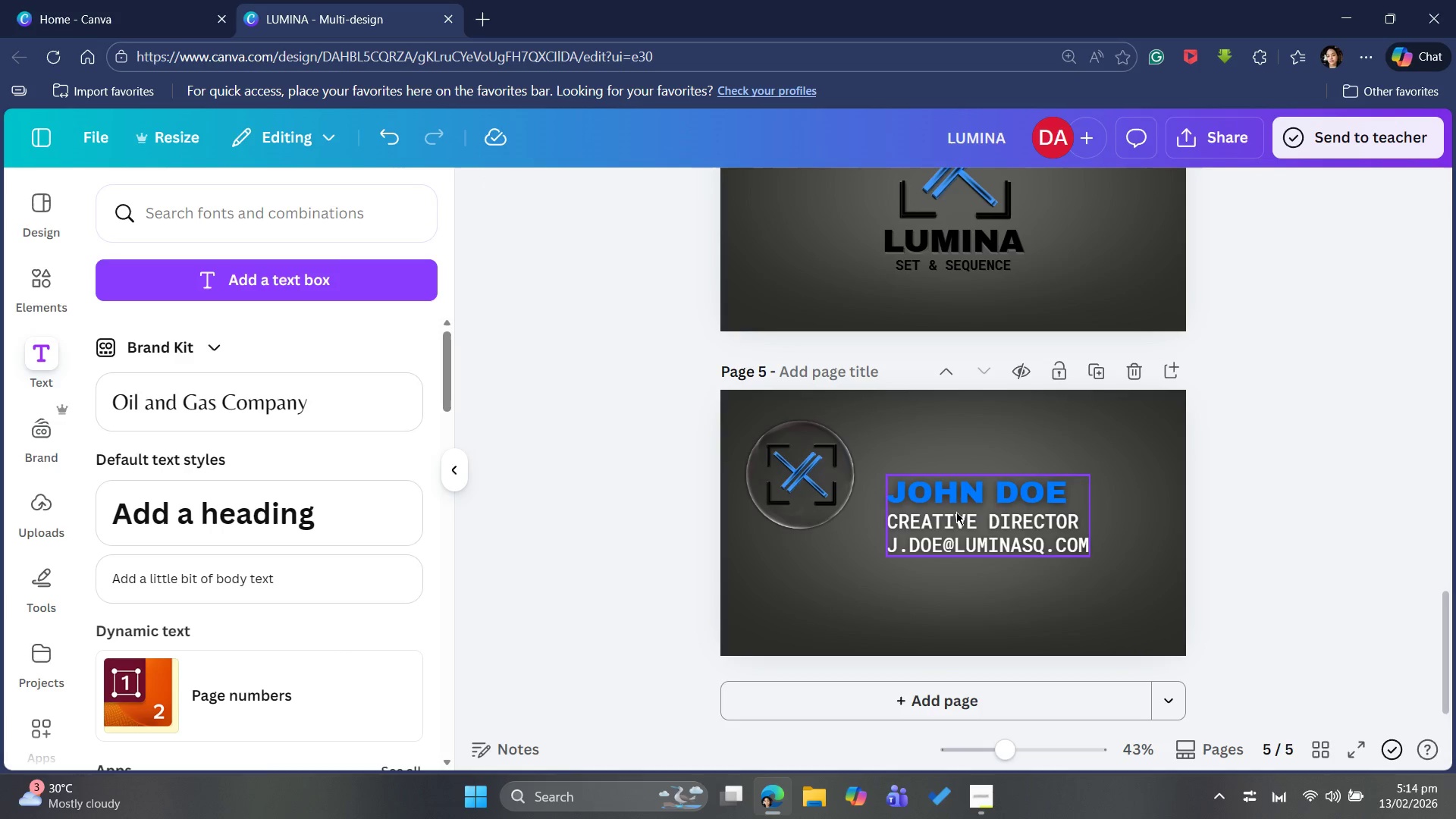 
left_click([956, 512])
 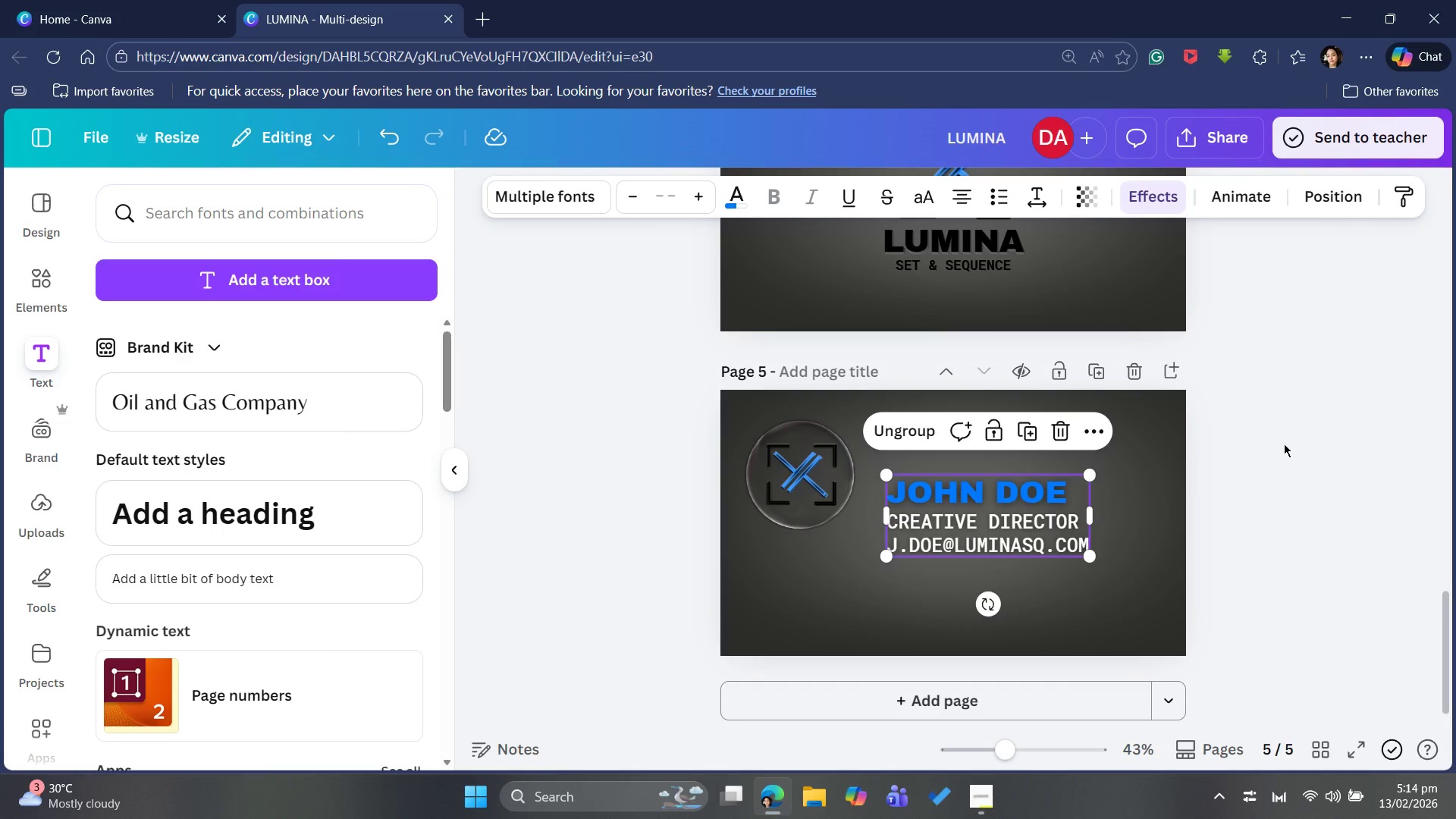 
left_click([1284, 444])
 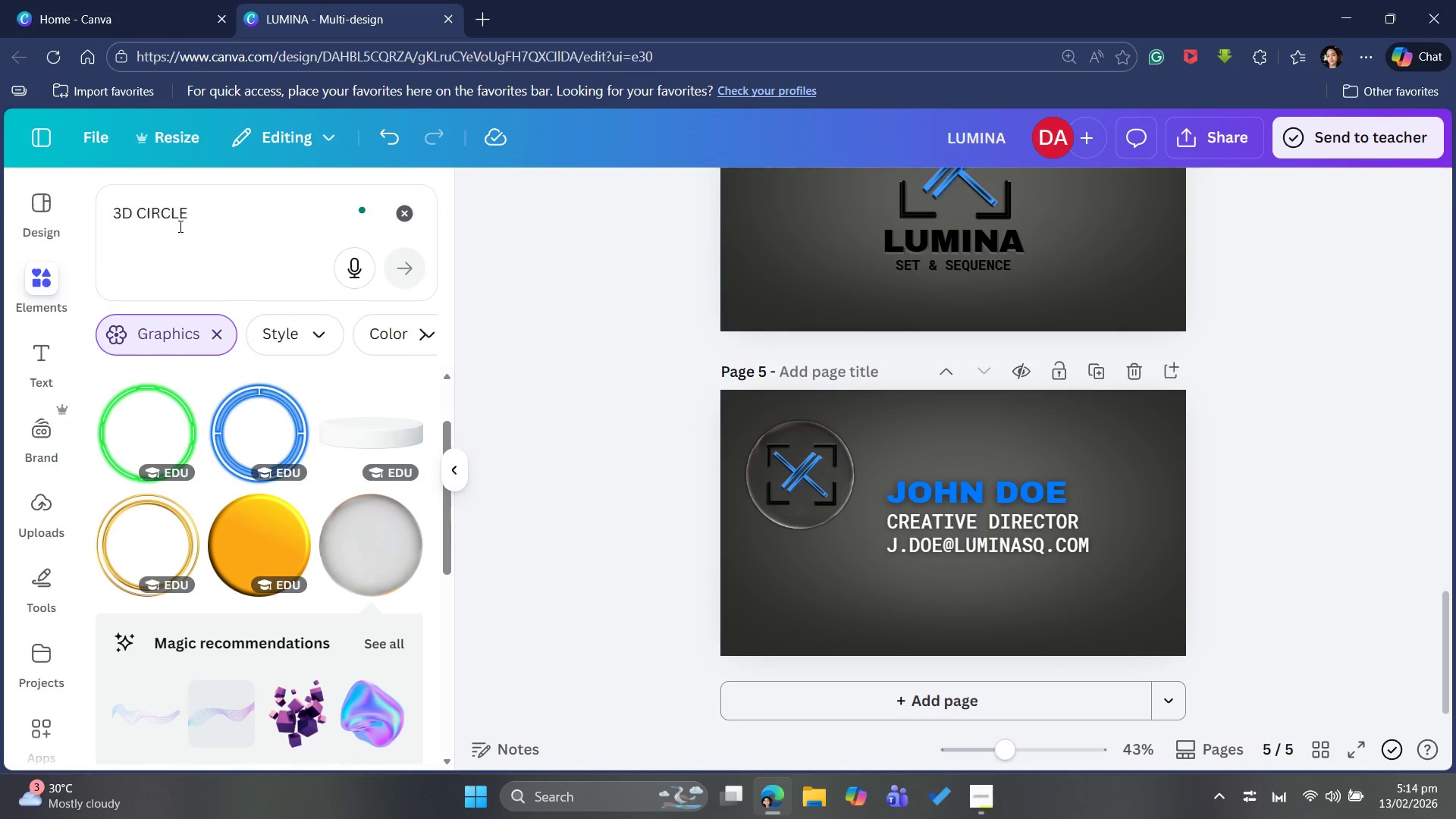 
wait(5.72)
 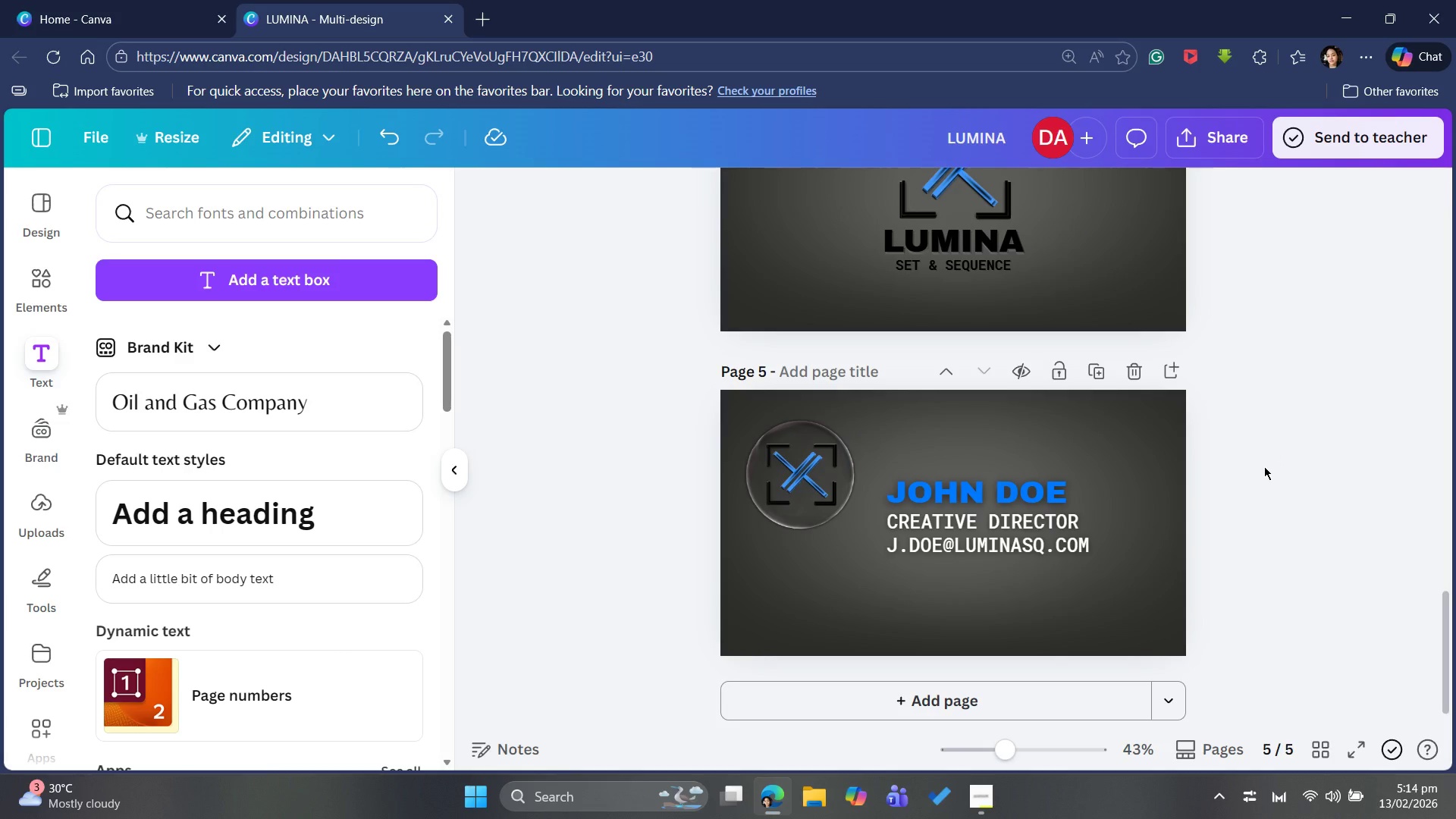 
left_click([412, 209])
 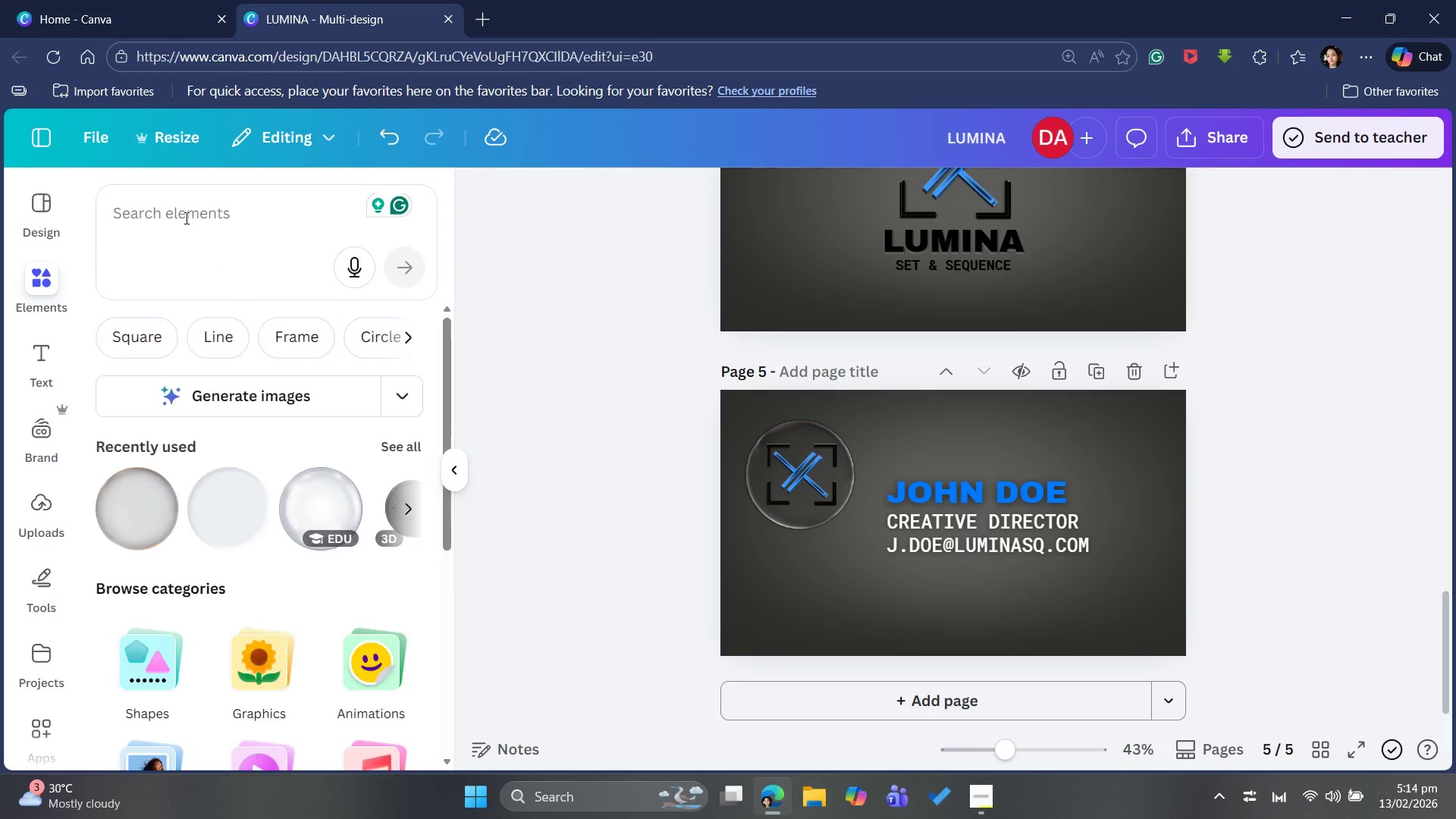 
left_click([187, 215])
 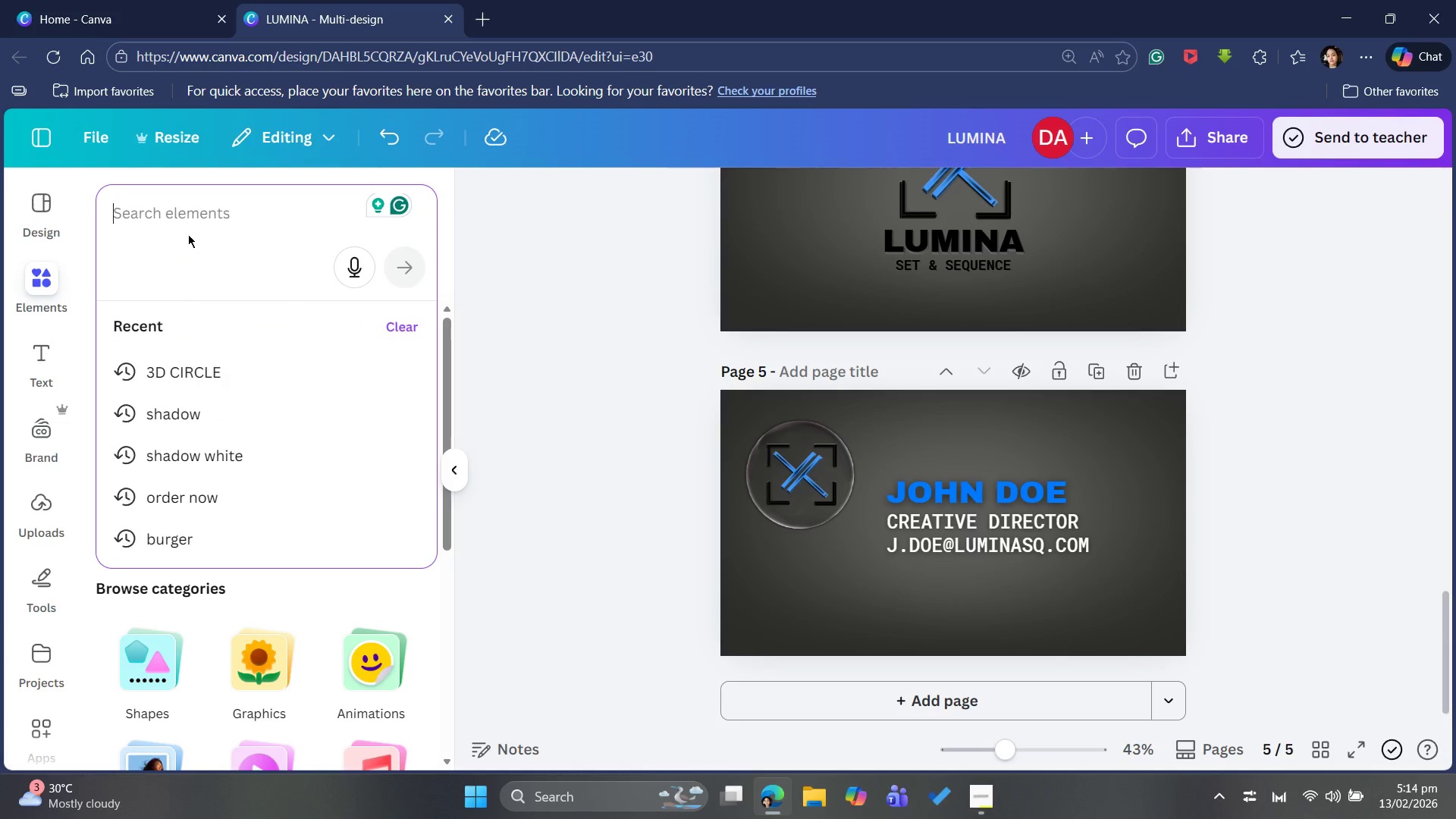 
type(GRID)
 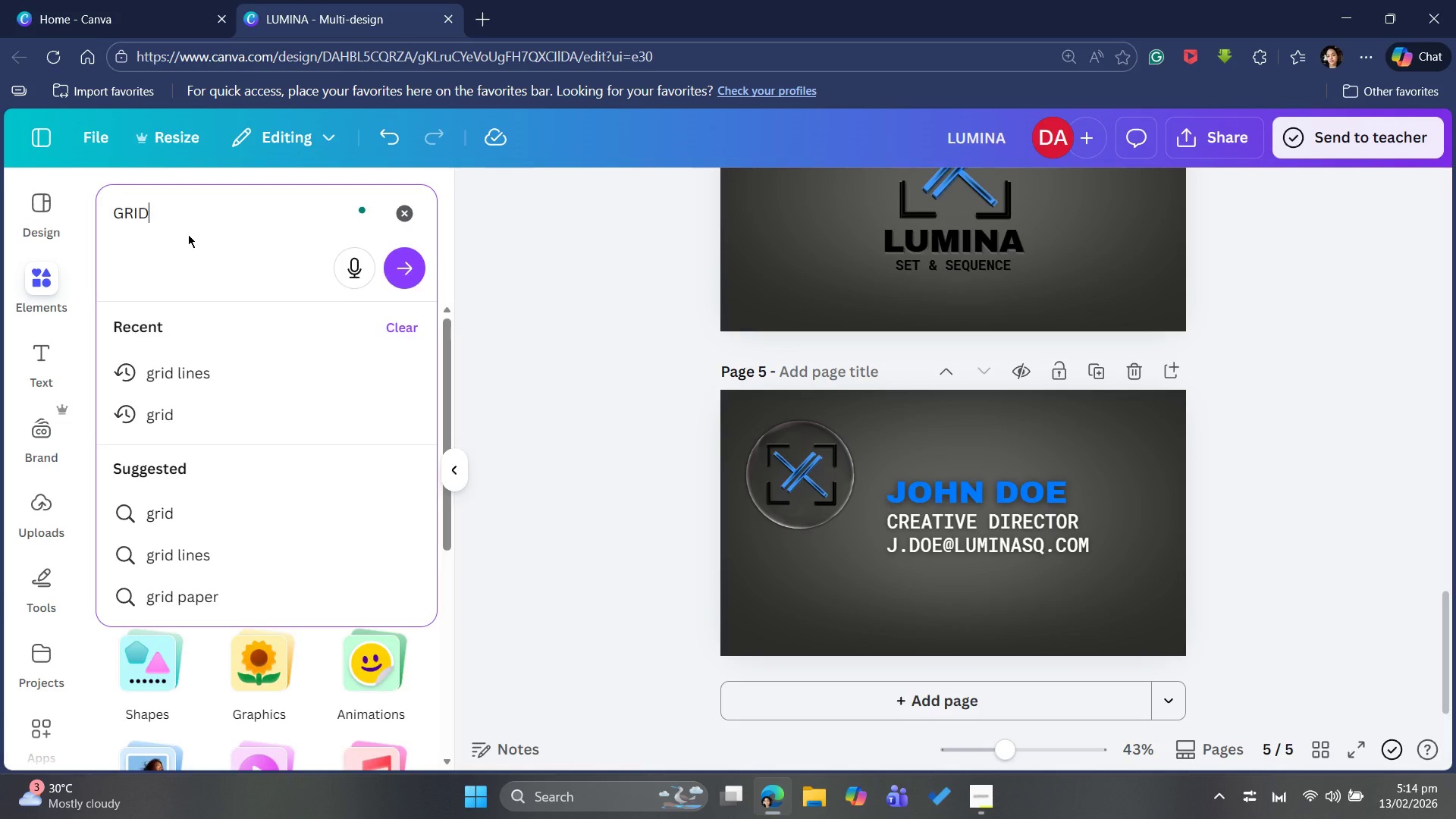 
key(Enter)
 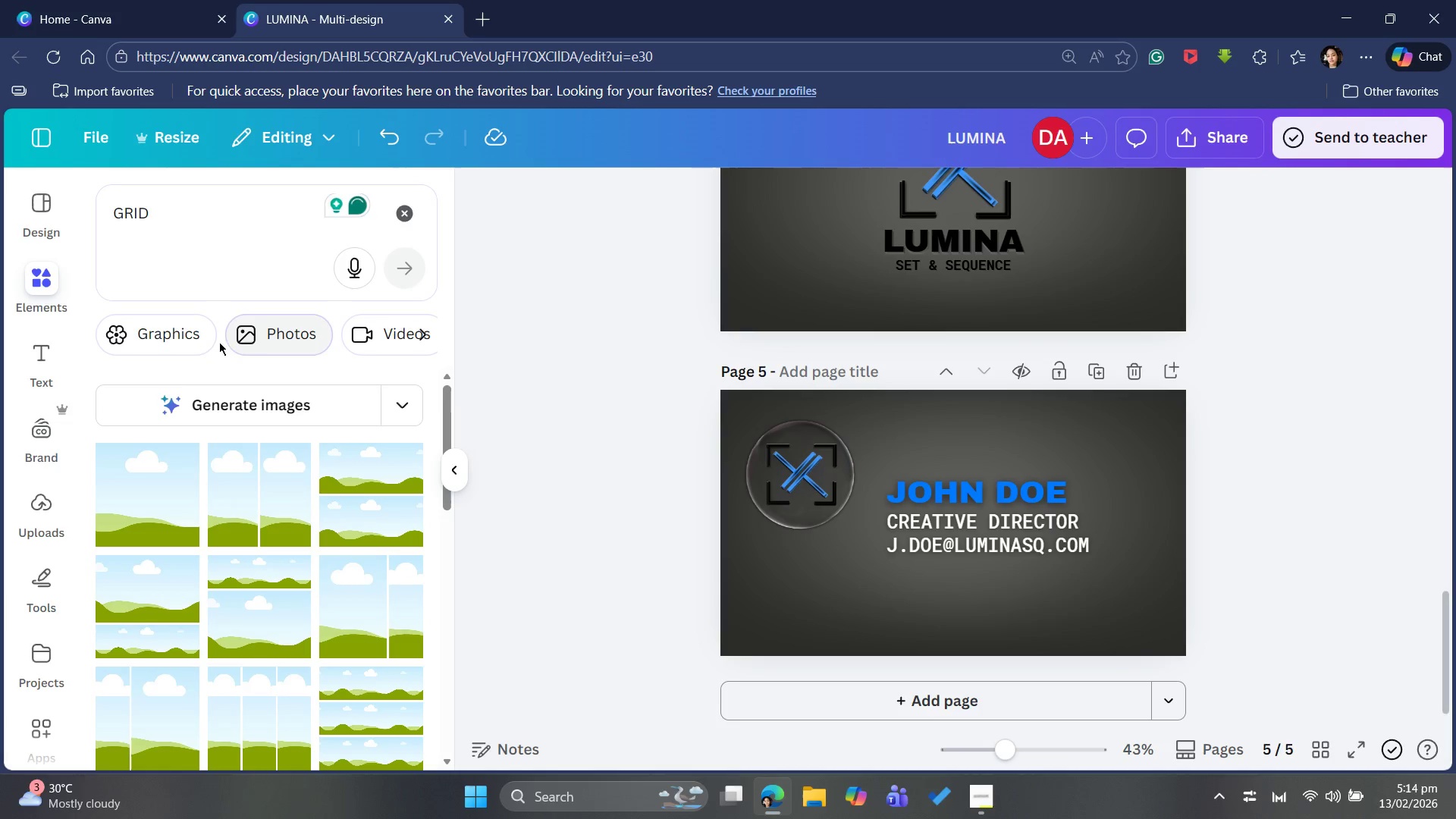 
left_click([187, 338])
 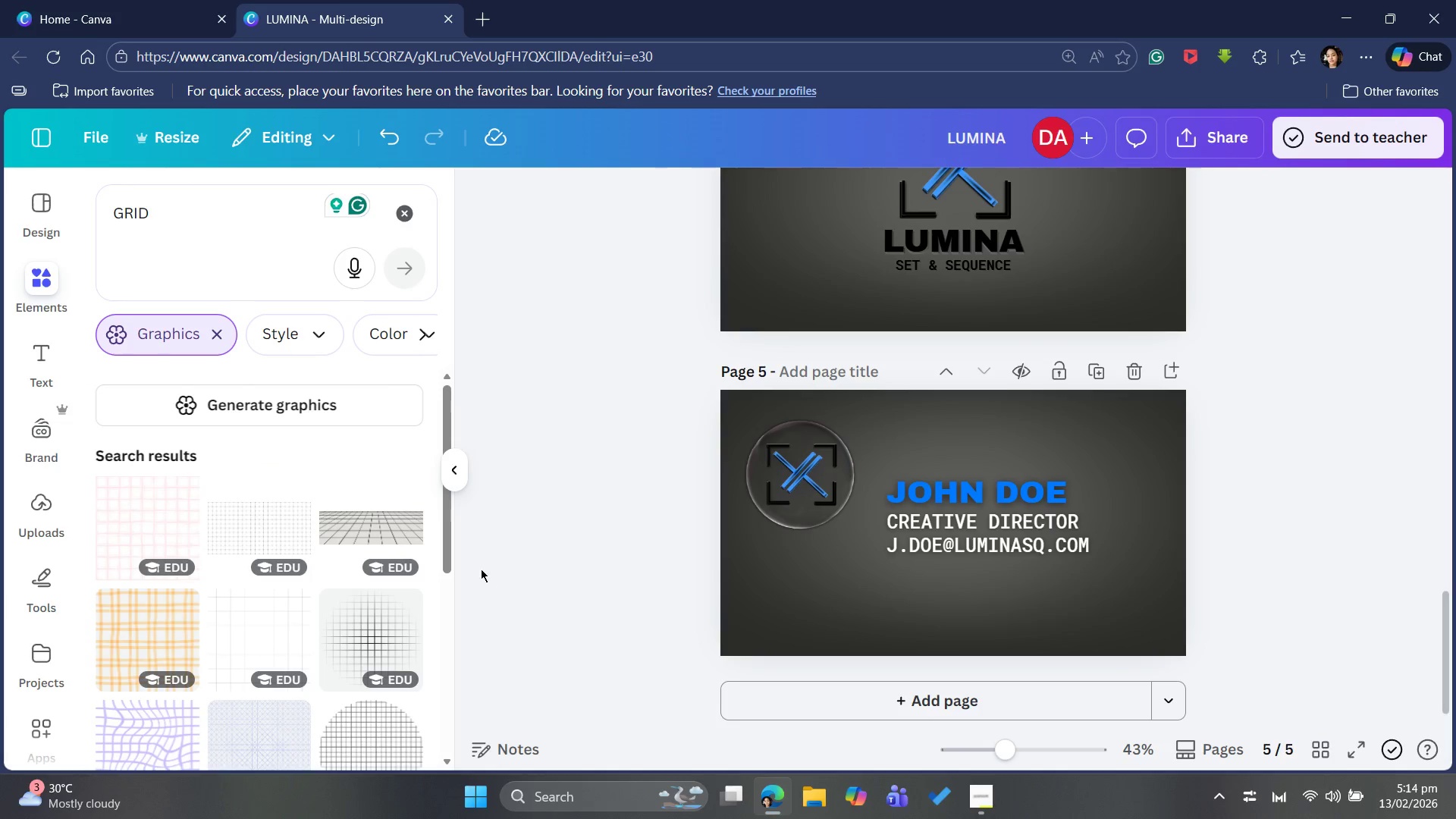 
wait(7.3)
 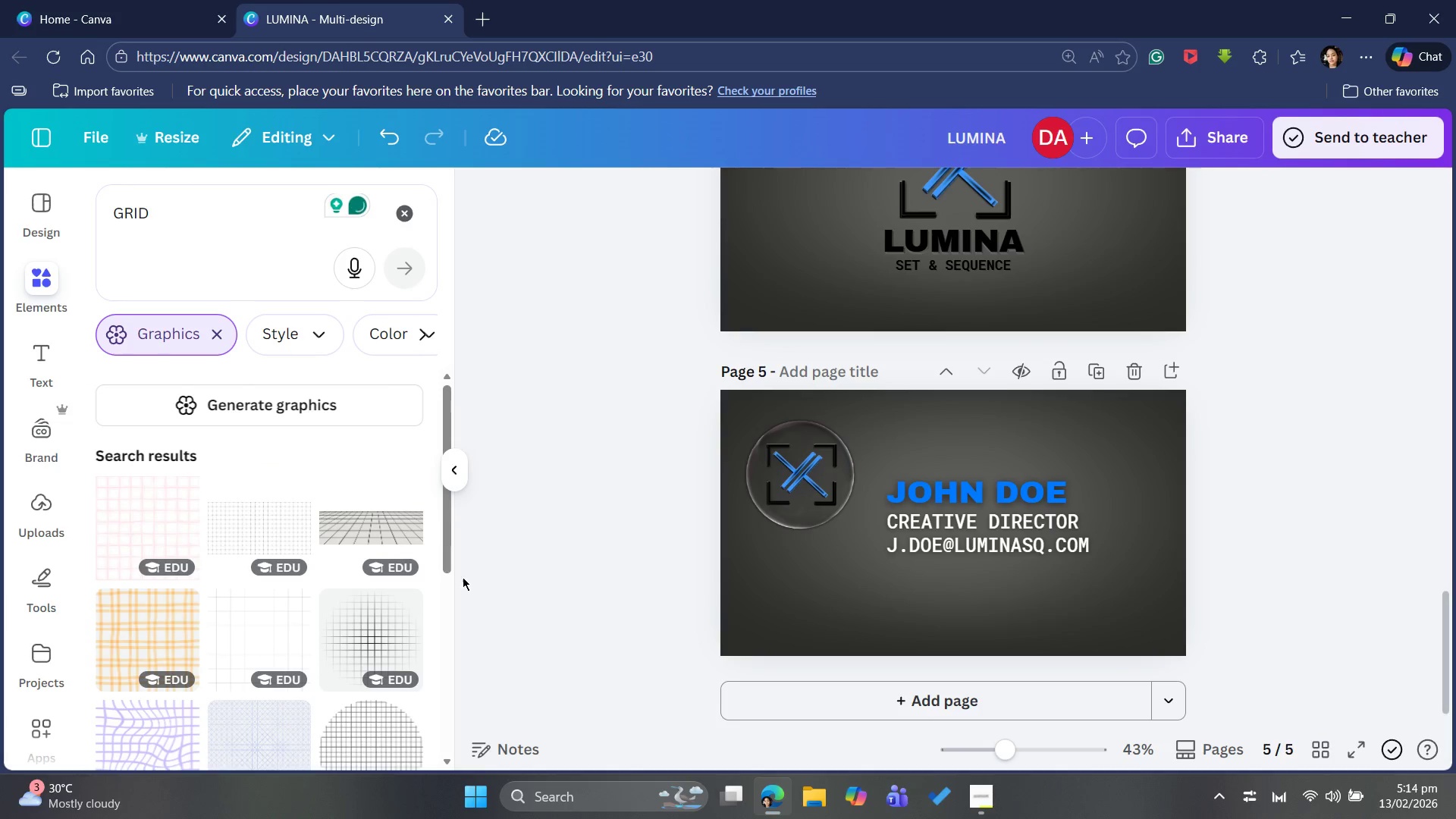 
scroll: coordinate [352, 629], scroll_direction: down, amount: 5.0
 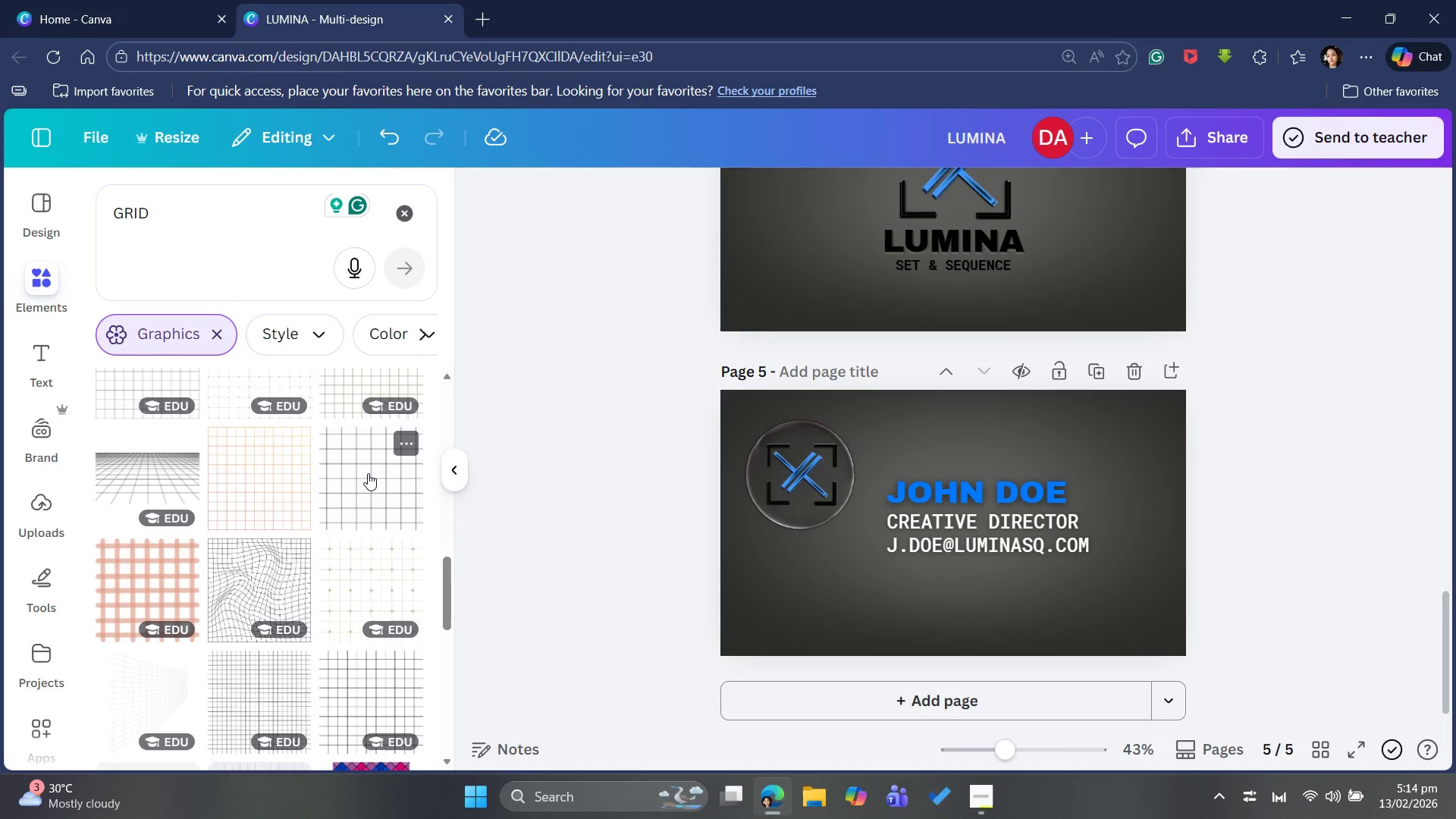 
left_click([368, 473])
 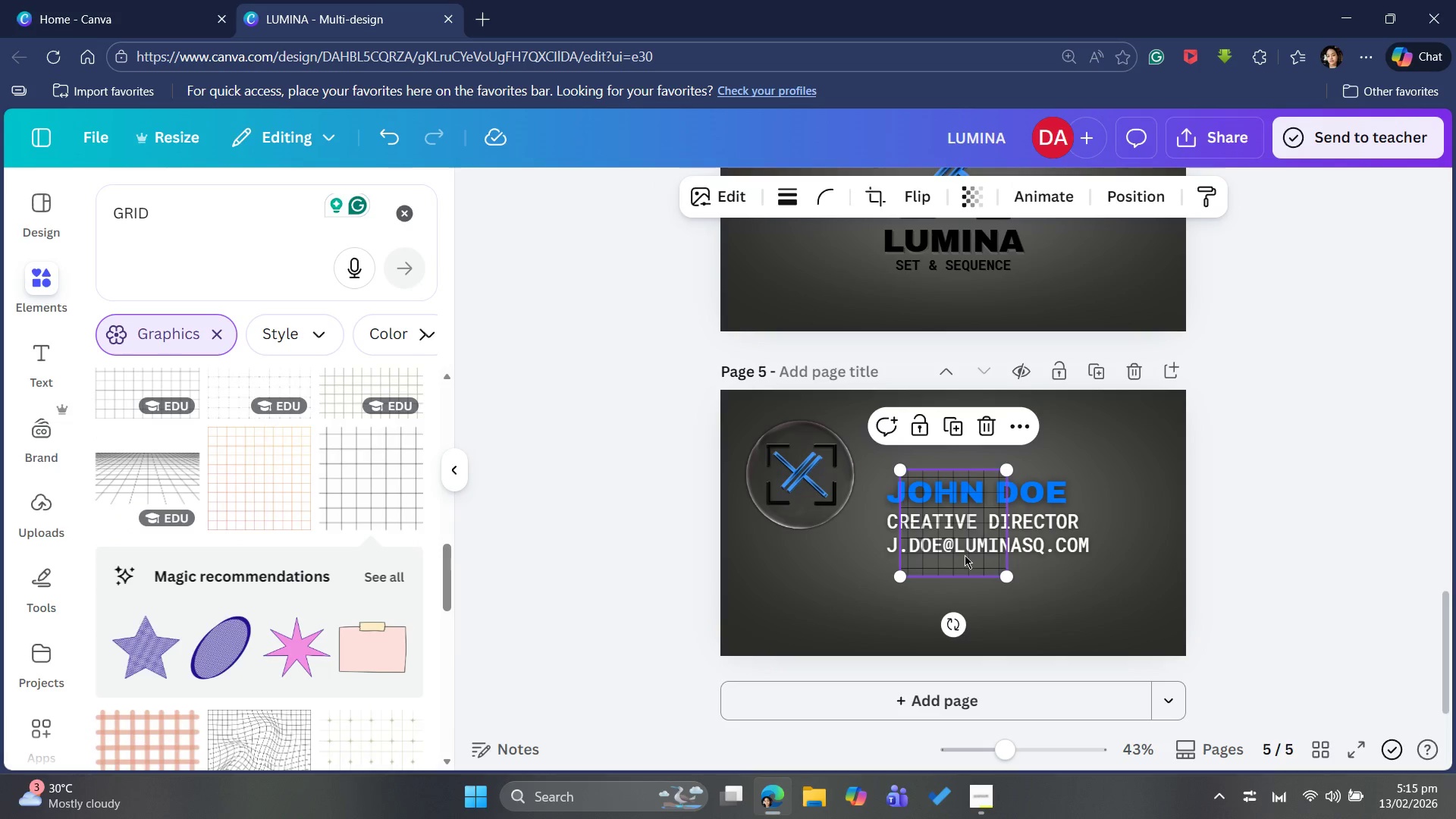 
left_click_drag(start_coordinate=[959, 557], to_coordinate=[853, 622])
 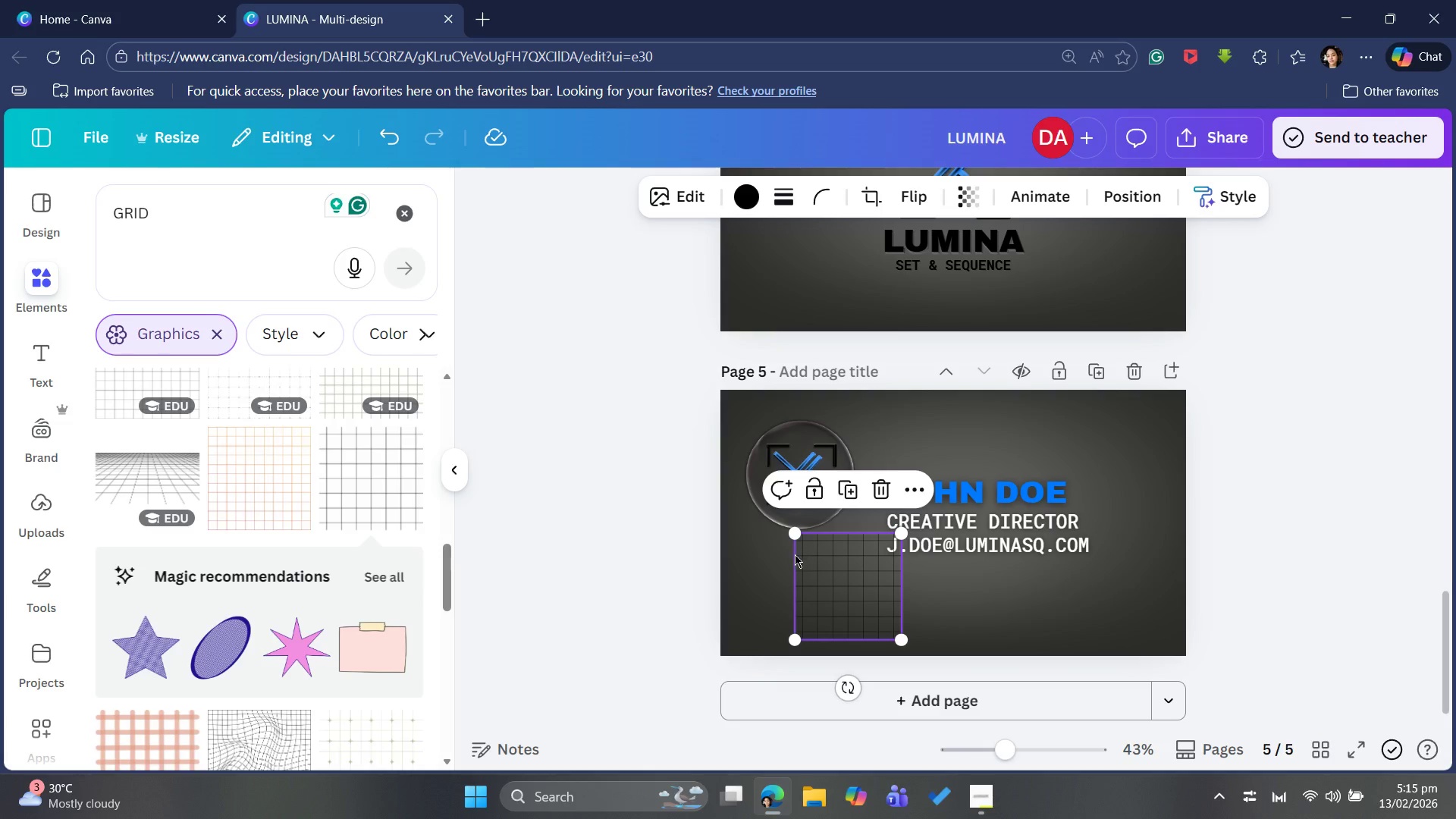 
wait(7.31)
 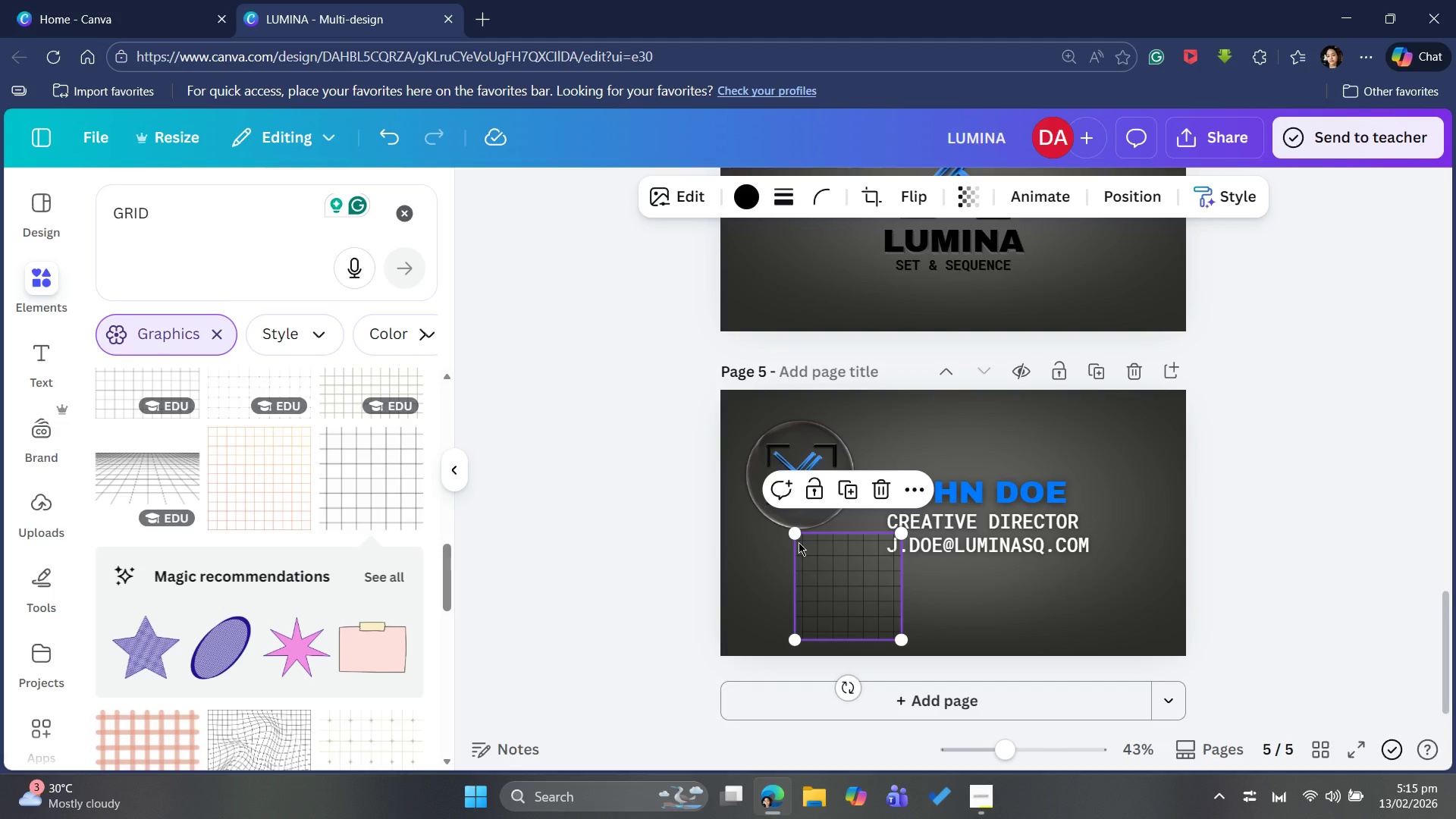 
left_click_drag(start_coordinate=[903, 541], to_coordinate=[1091, 406])
 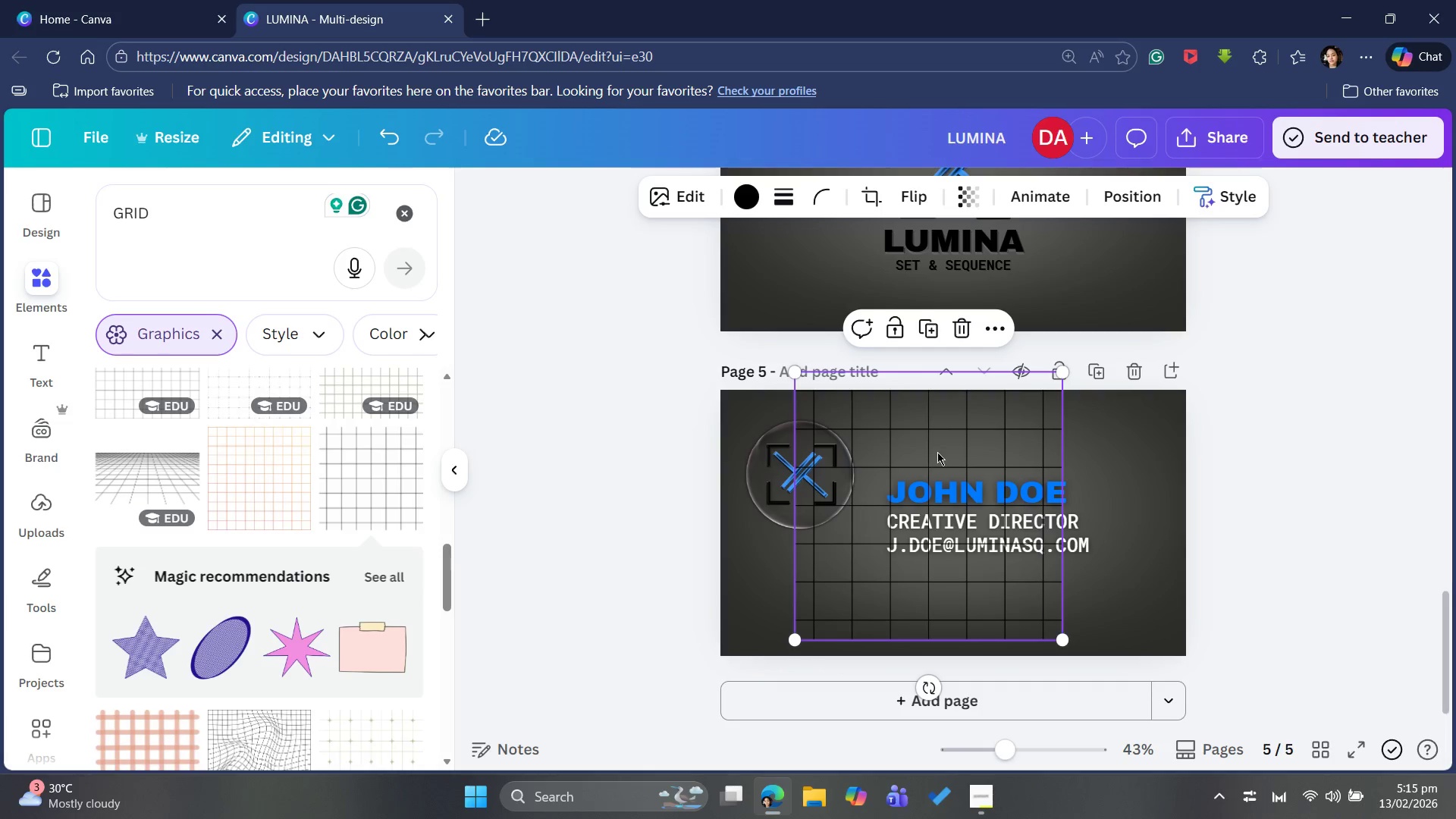 
left_click_drag(start_coordinate=[939, 450], to_coordinate=[1084, 472])
 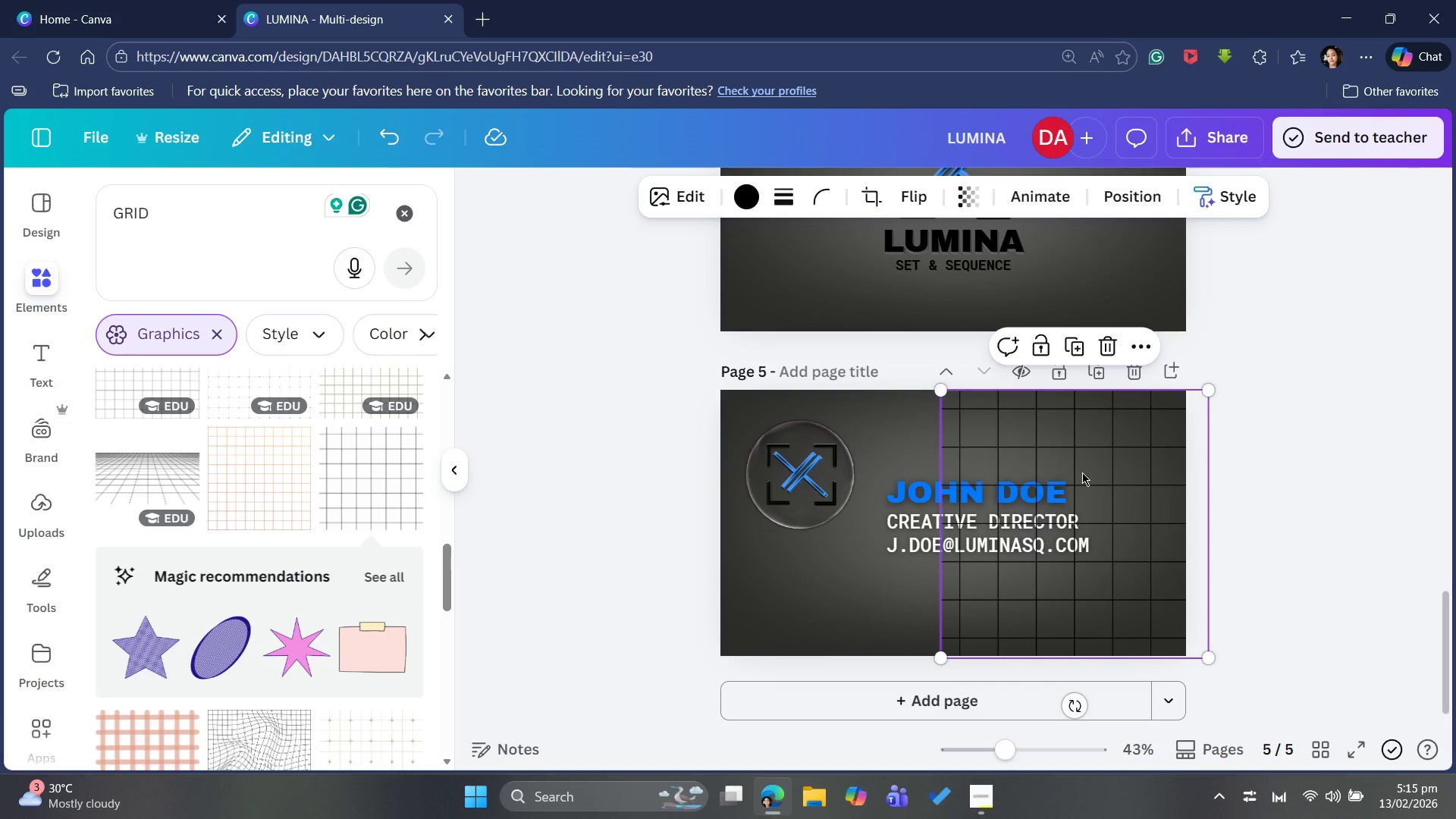 
key(Control+C)
 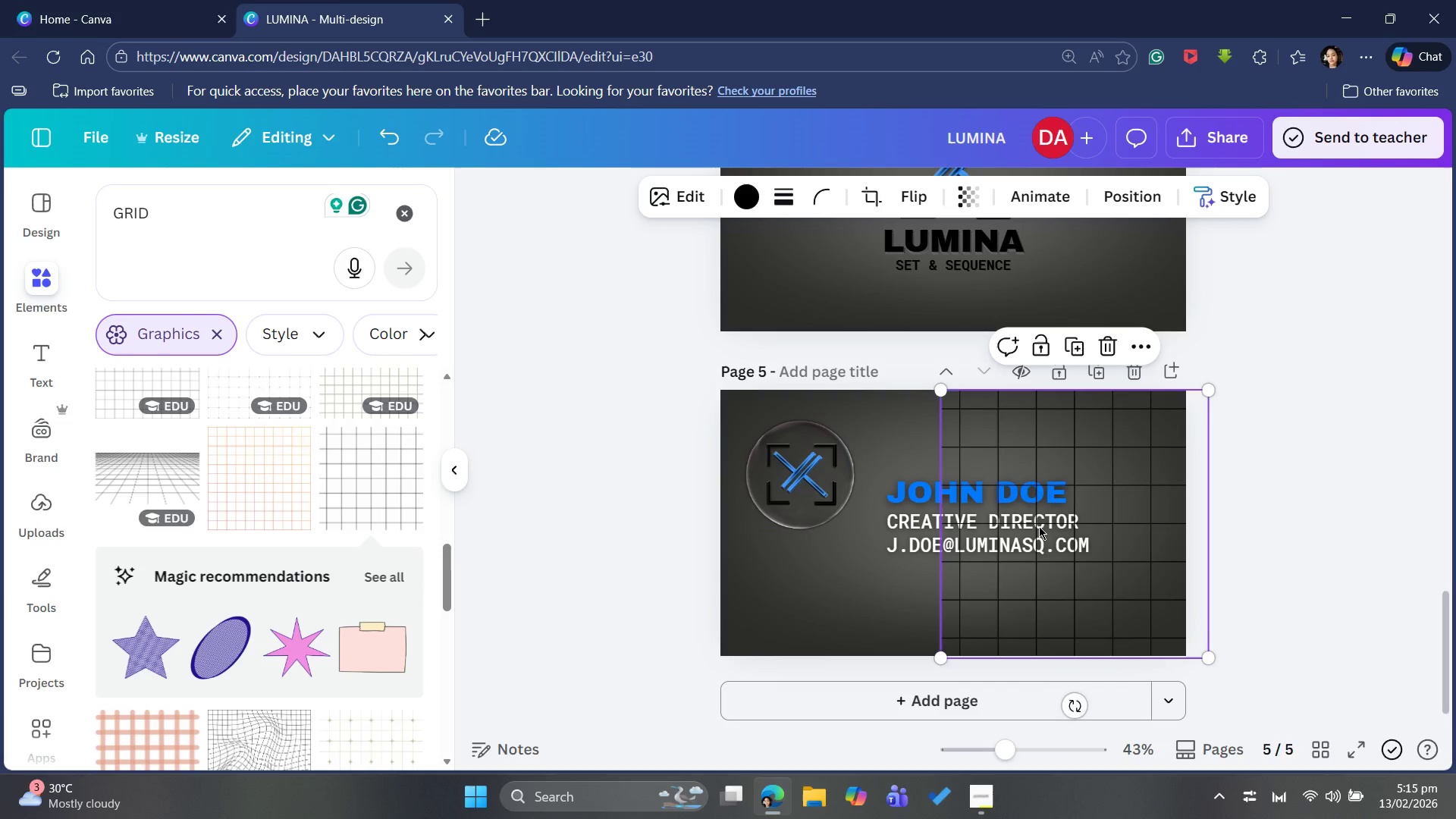 
key(Control+V)
 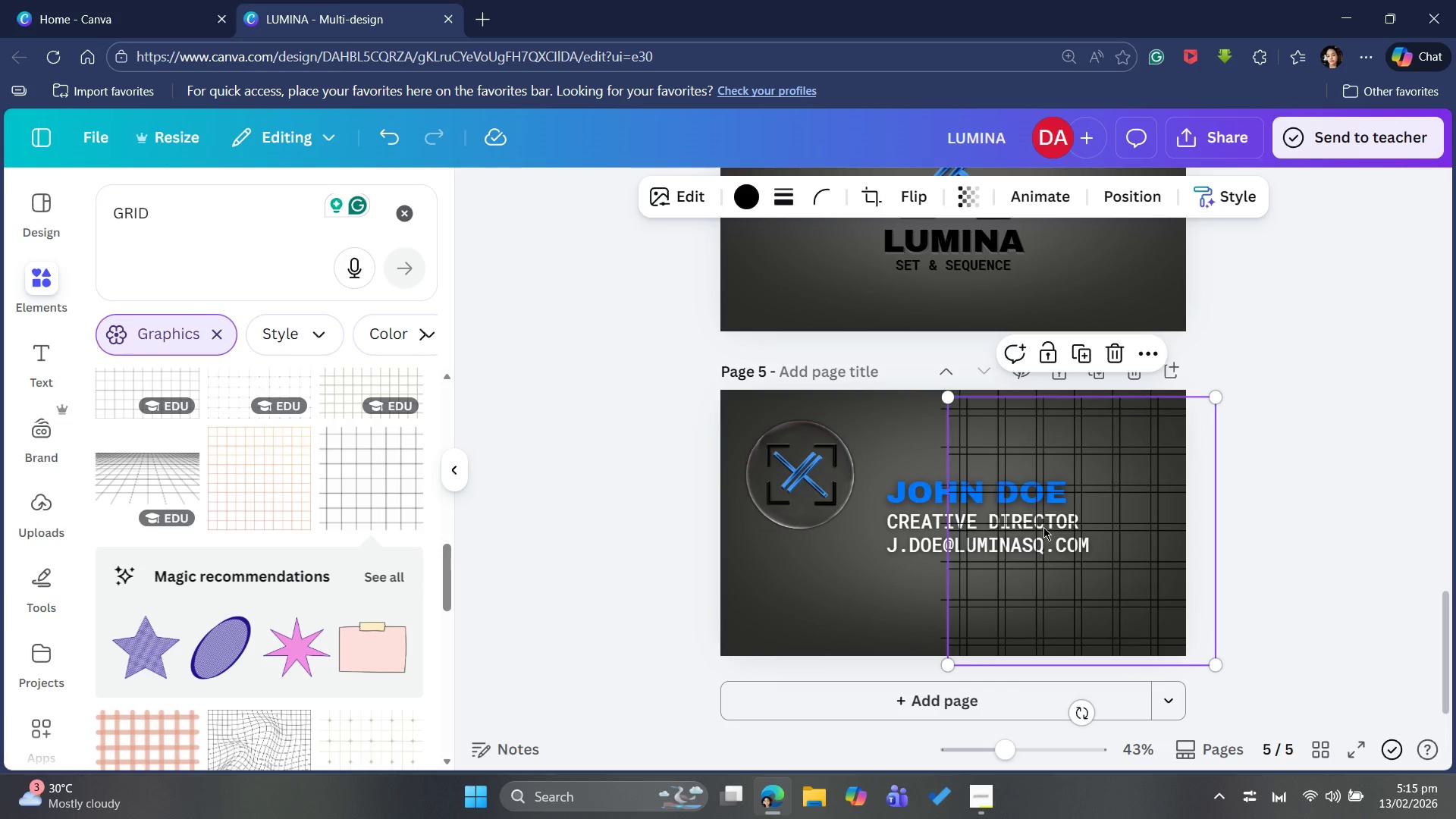 
left_click_drag(start_coordinate=[1043, 527], to_coordinate=[769, 520])
 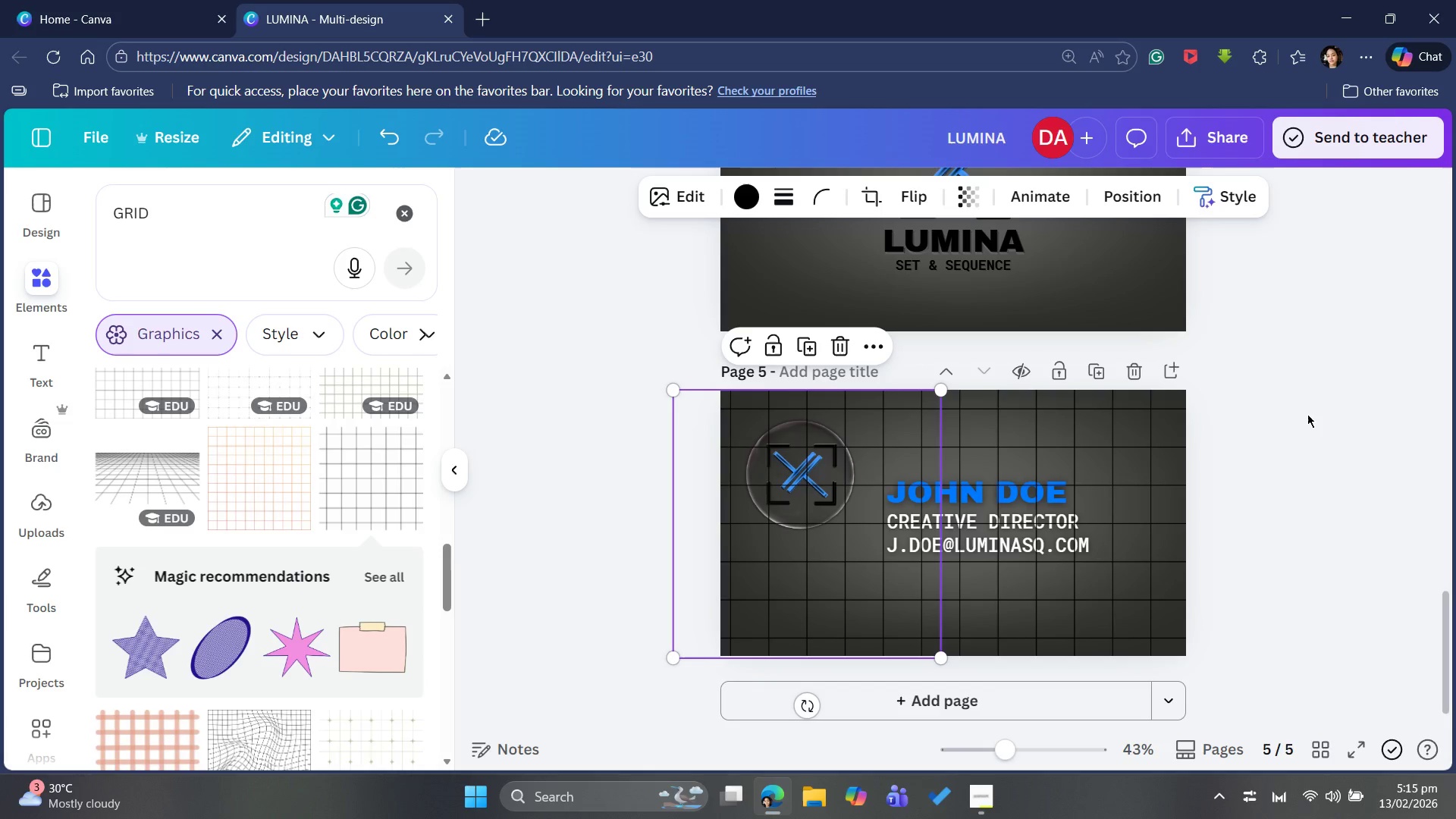 
left_click([1310, 412])
 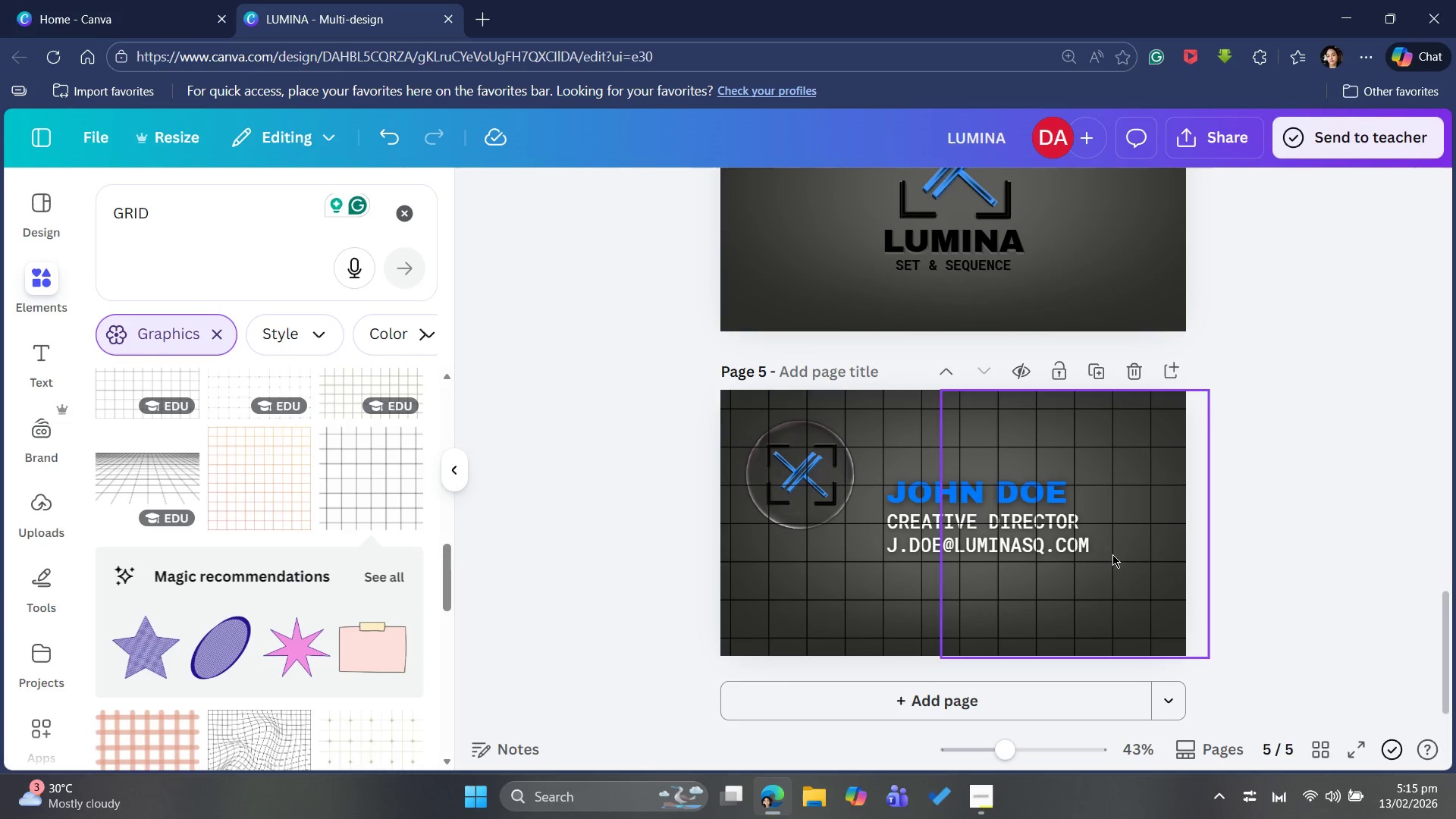 
left_click([778, 581])
 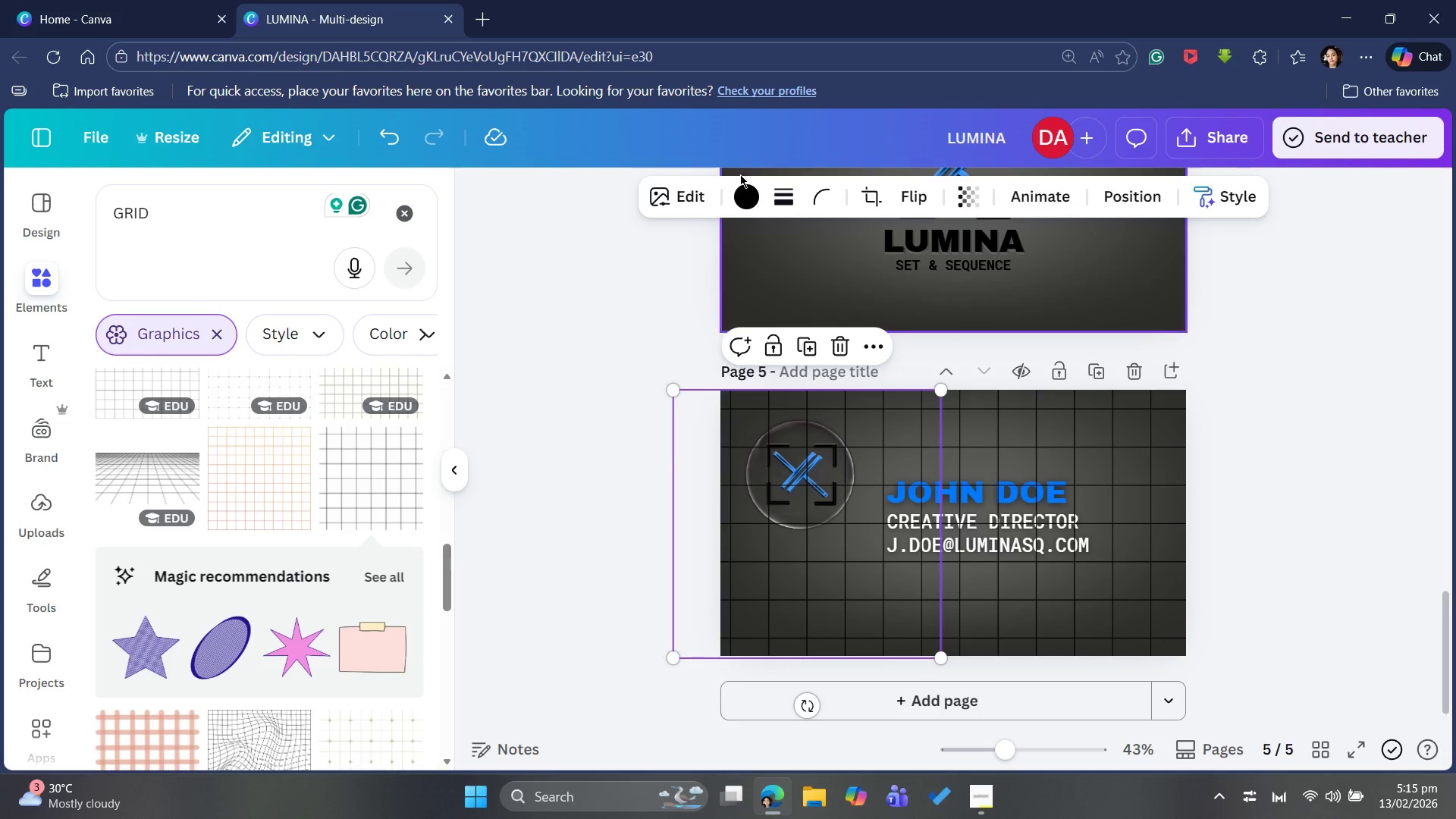 
left_click([746, 188])
 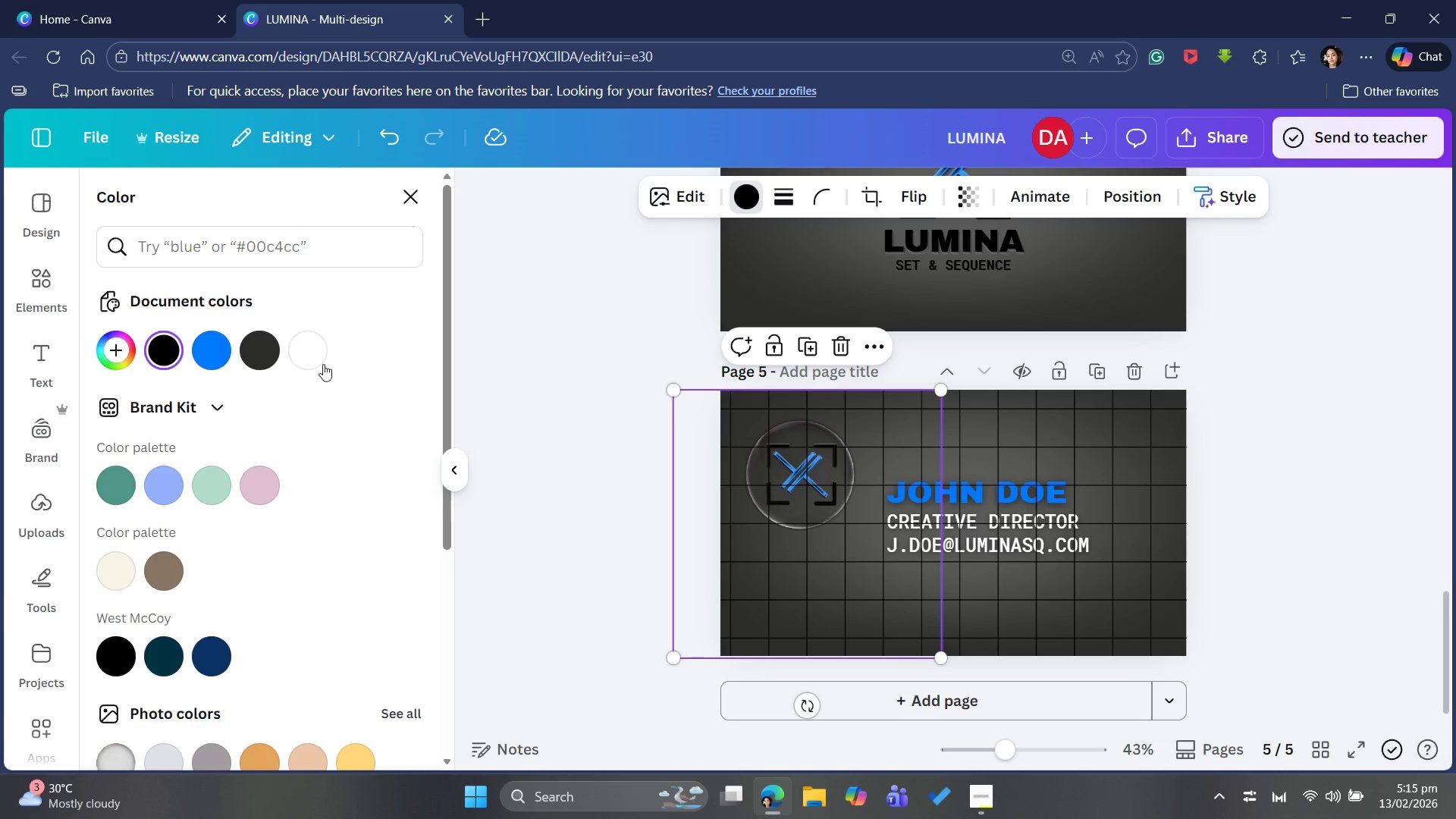 
left_click([326, 358])
 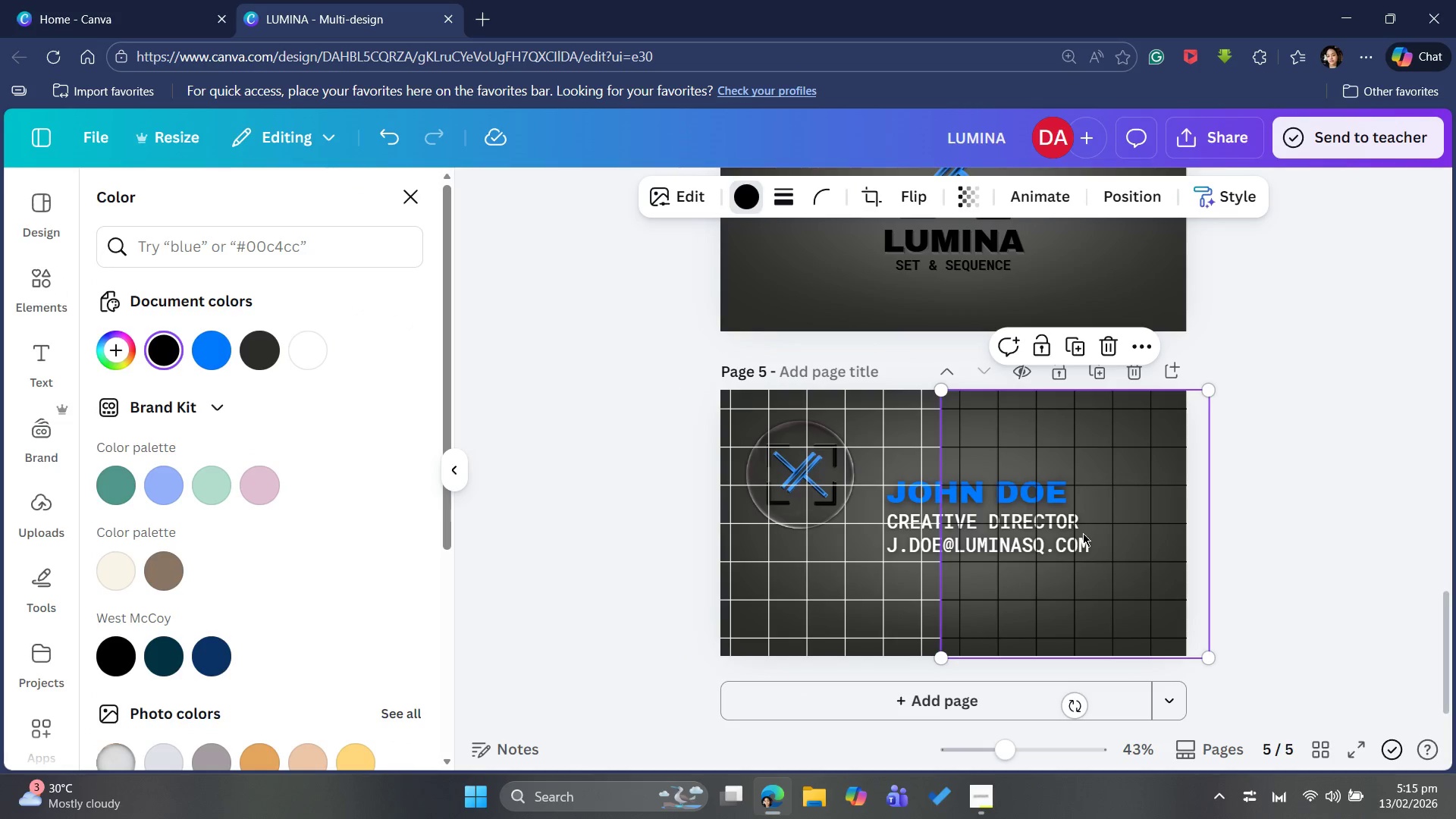 
left_click([740, 193])
 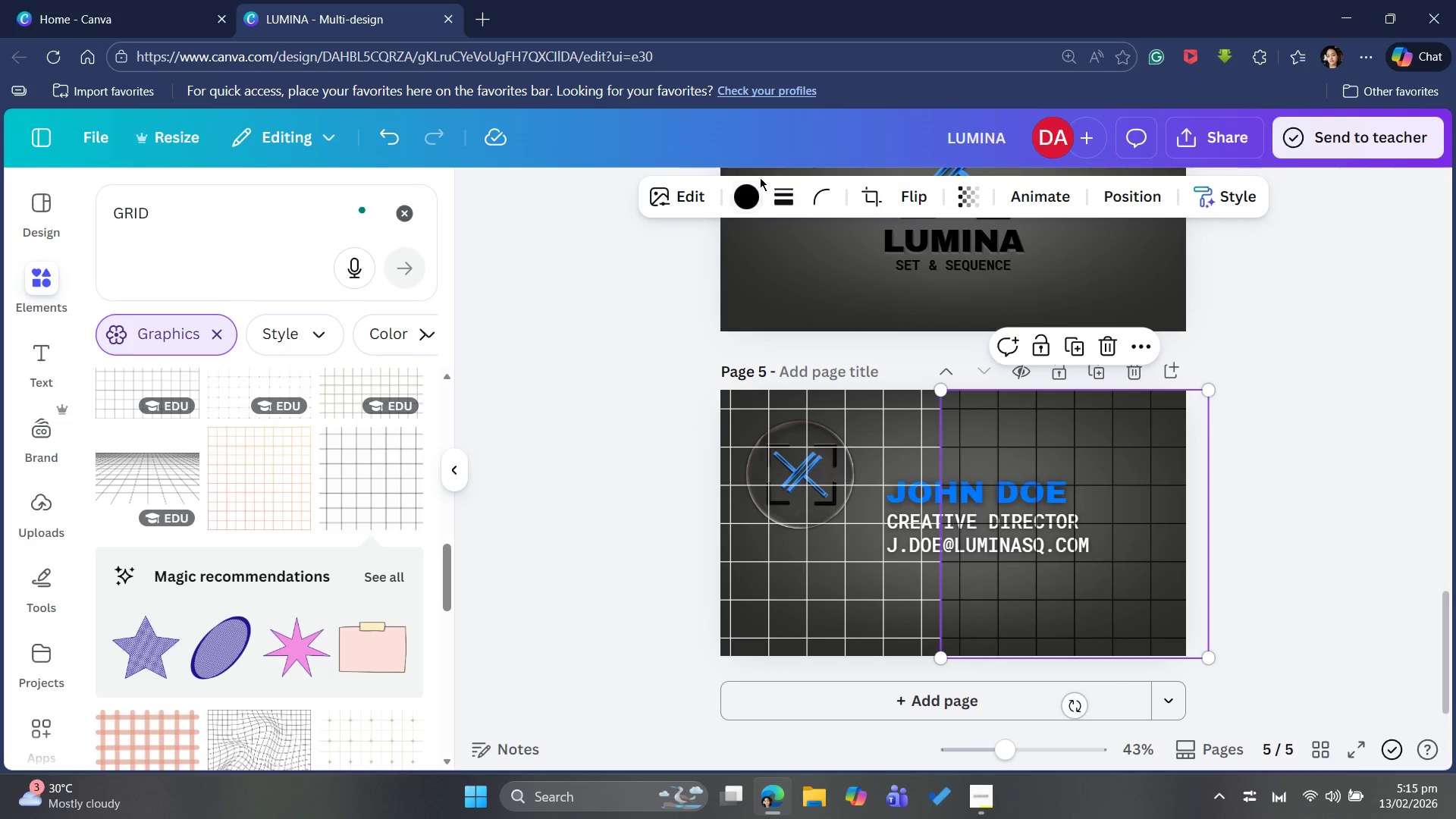 
left_click([750, 195])
 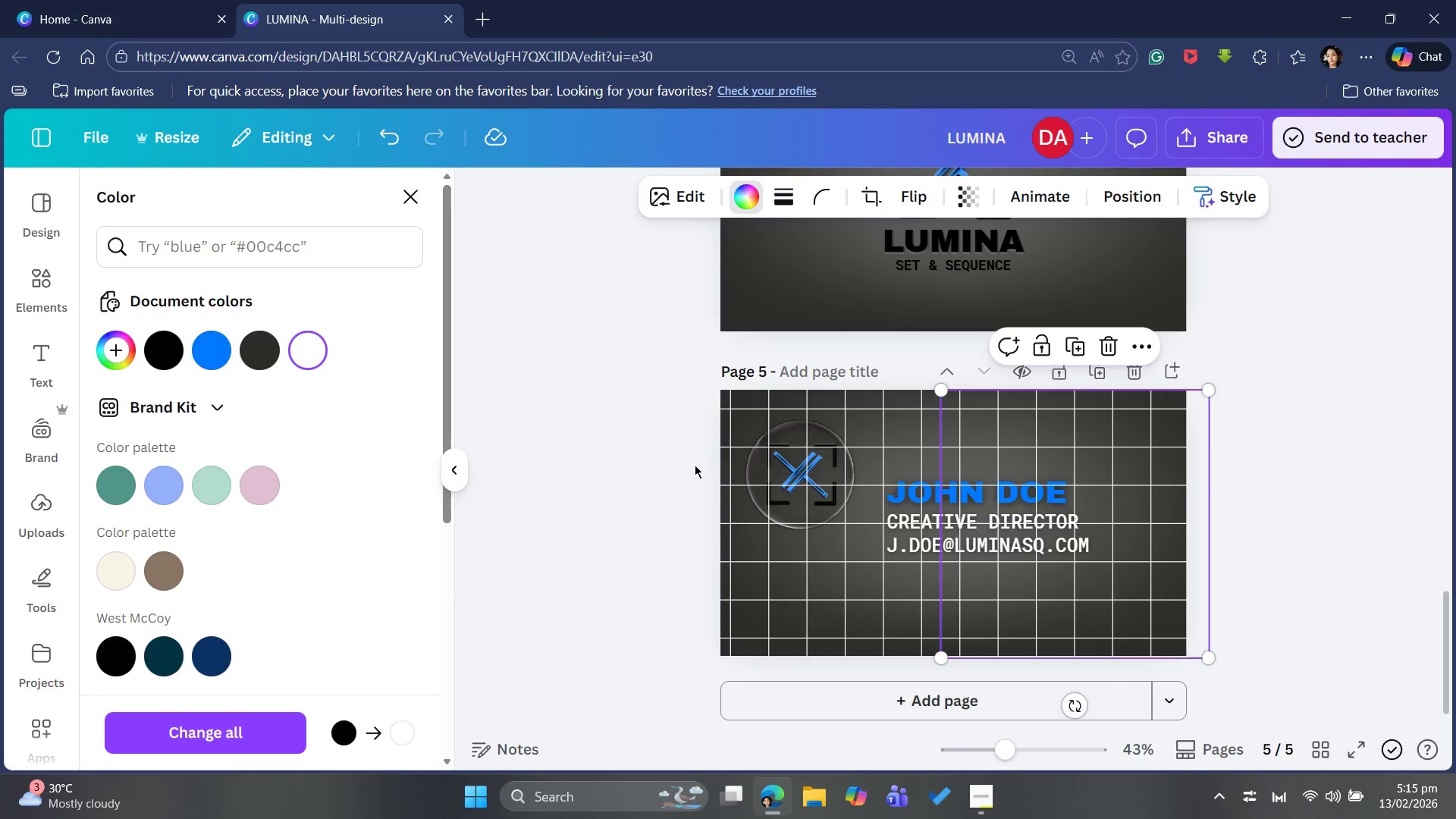 
left_click([864, 597])
 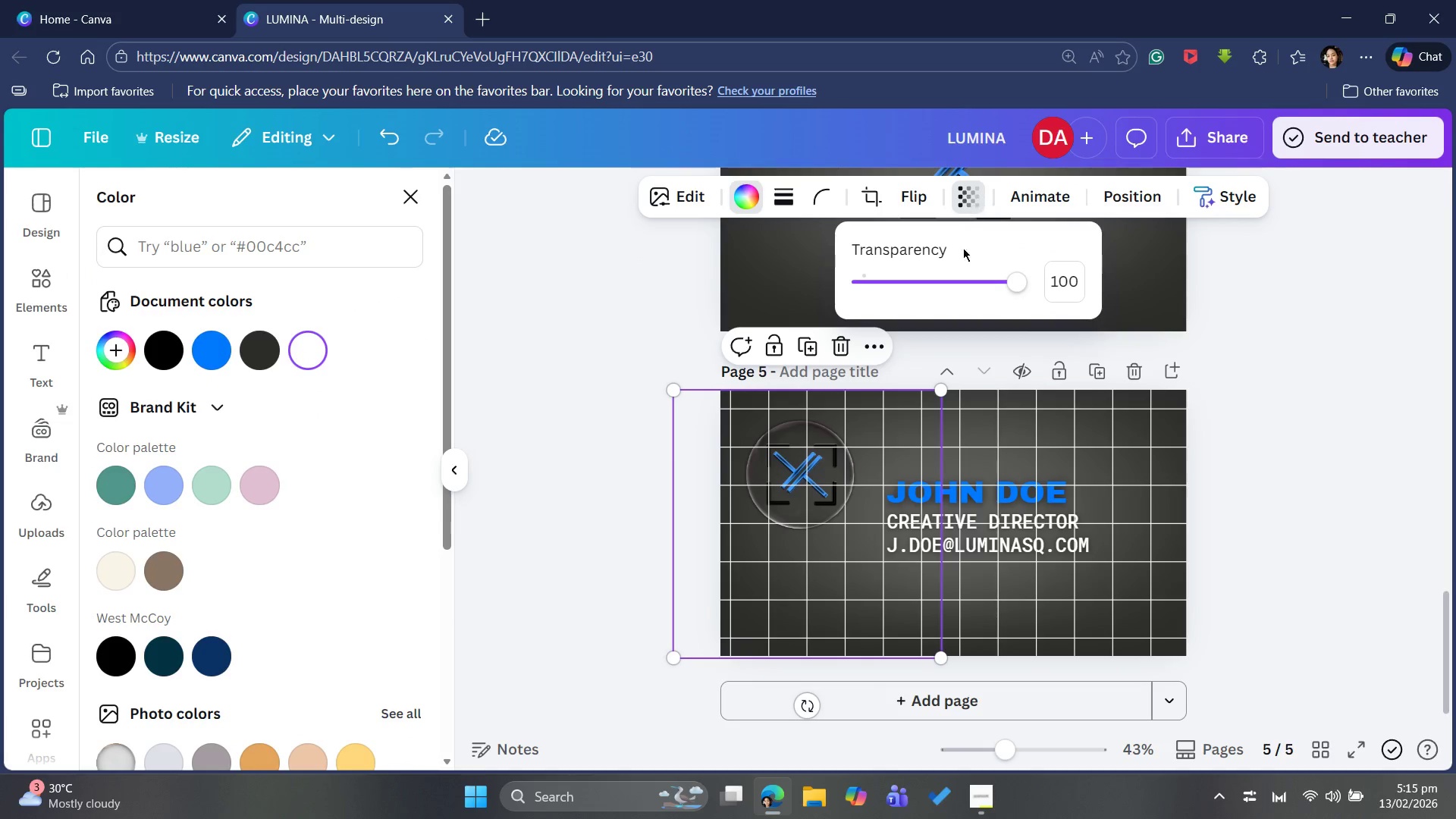 
left_click_drag(start_coordinate=[1013, 277], to_coordinate=[921, 292])
 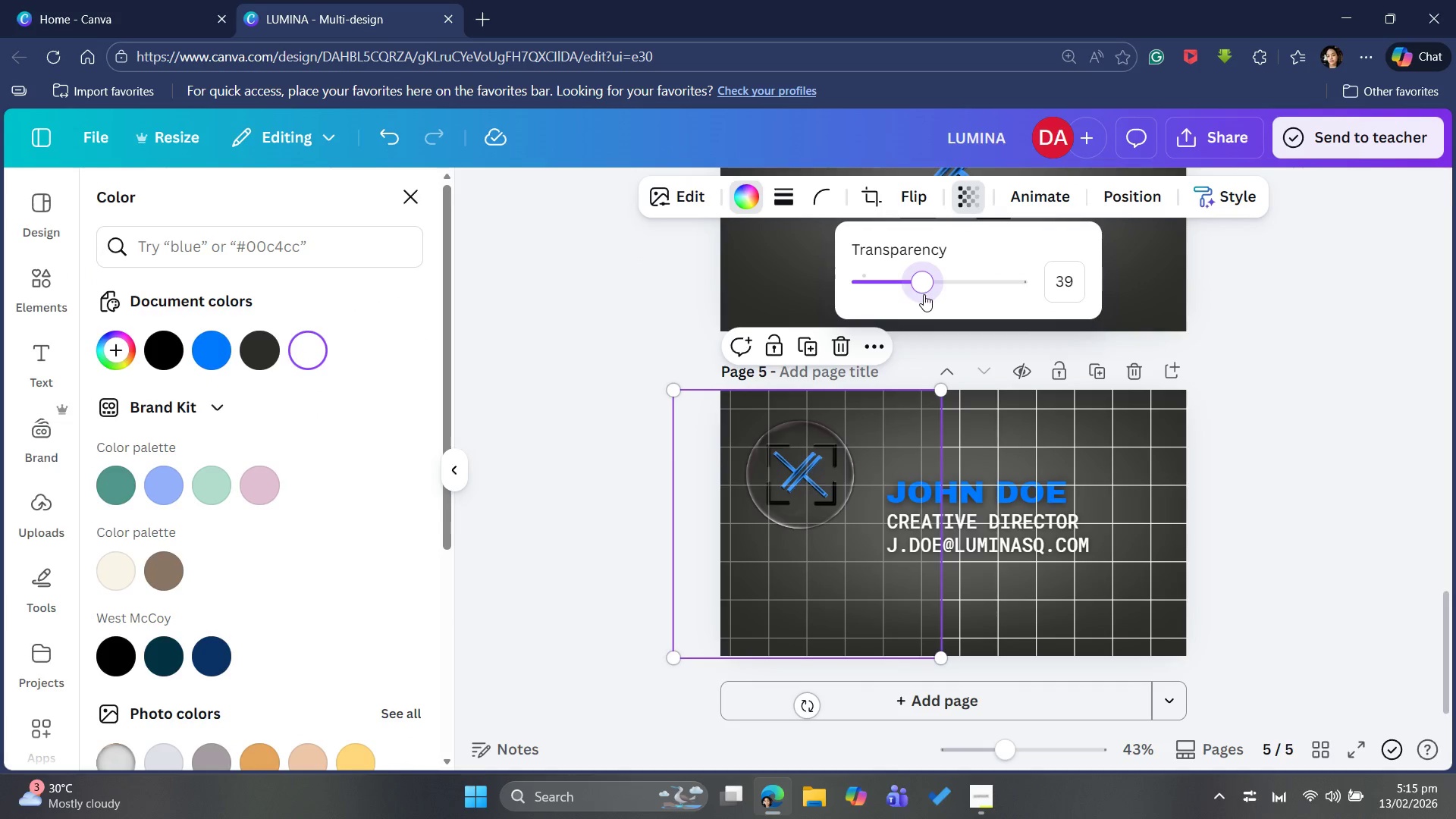 
left_click_drag(start_coordinate=[924, 294], to_coordinate=[866, 308])
 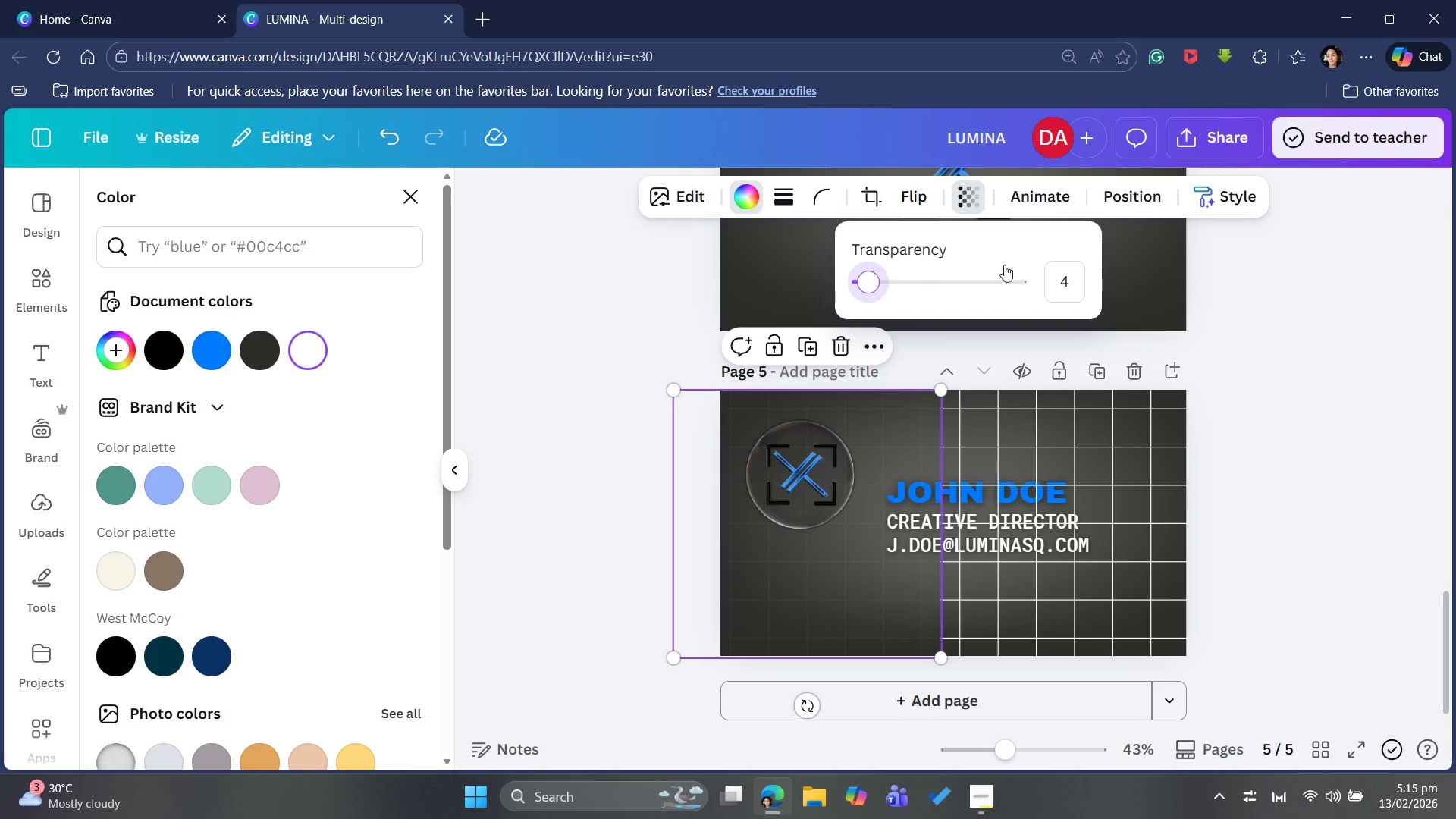 
left_click([1065, 292])
 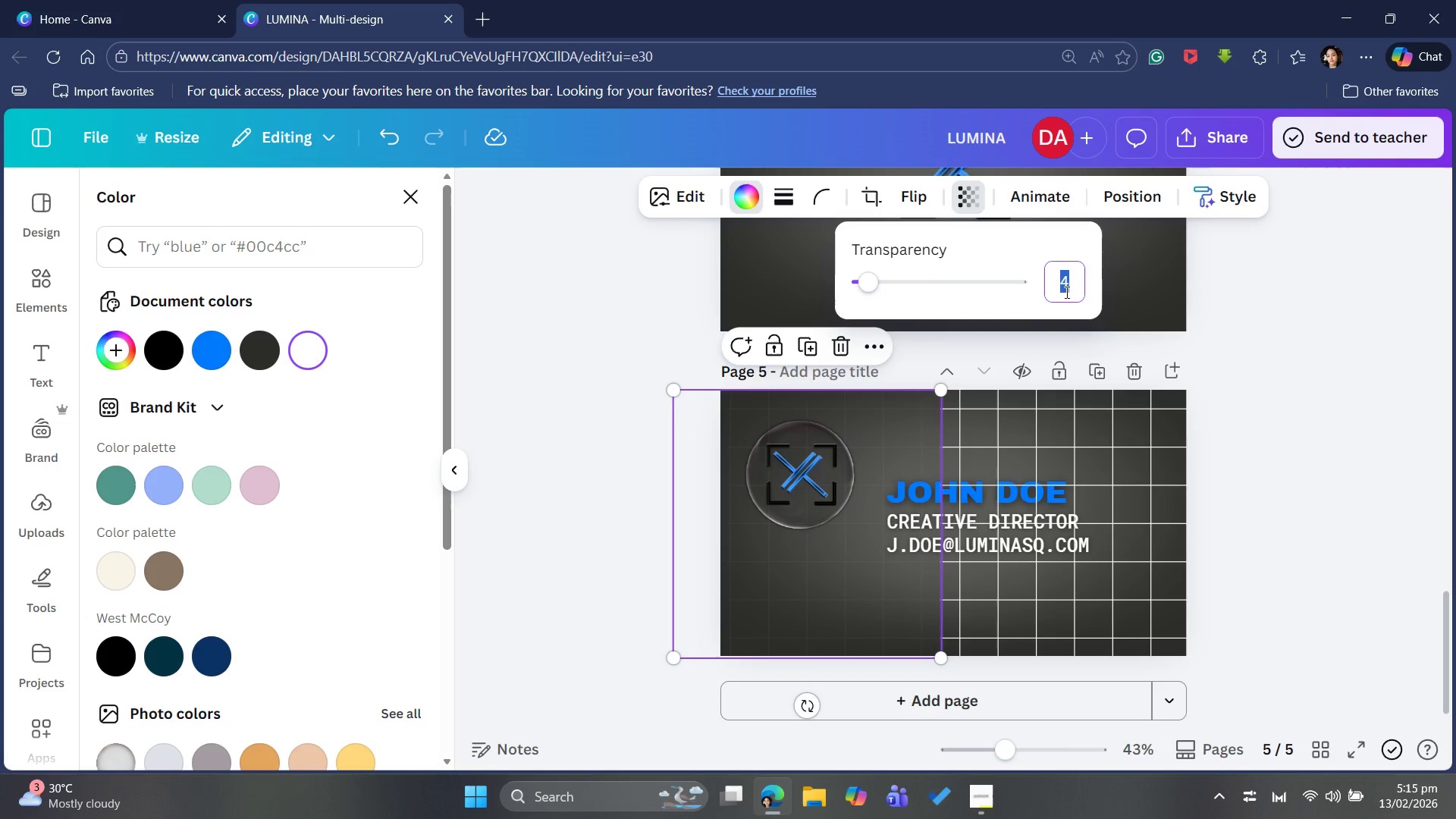 
key(5)
 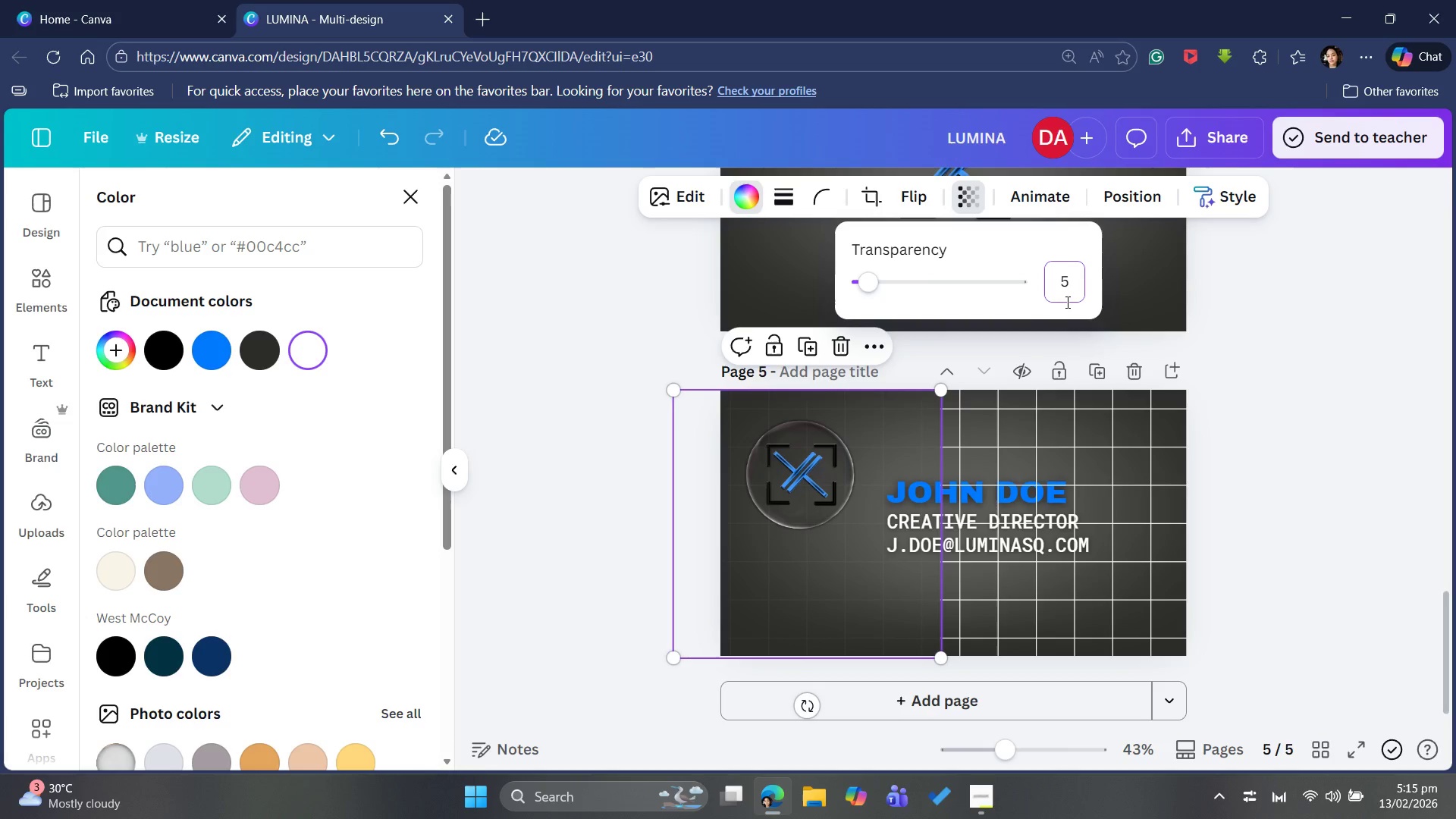 
key(Enter)
 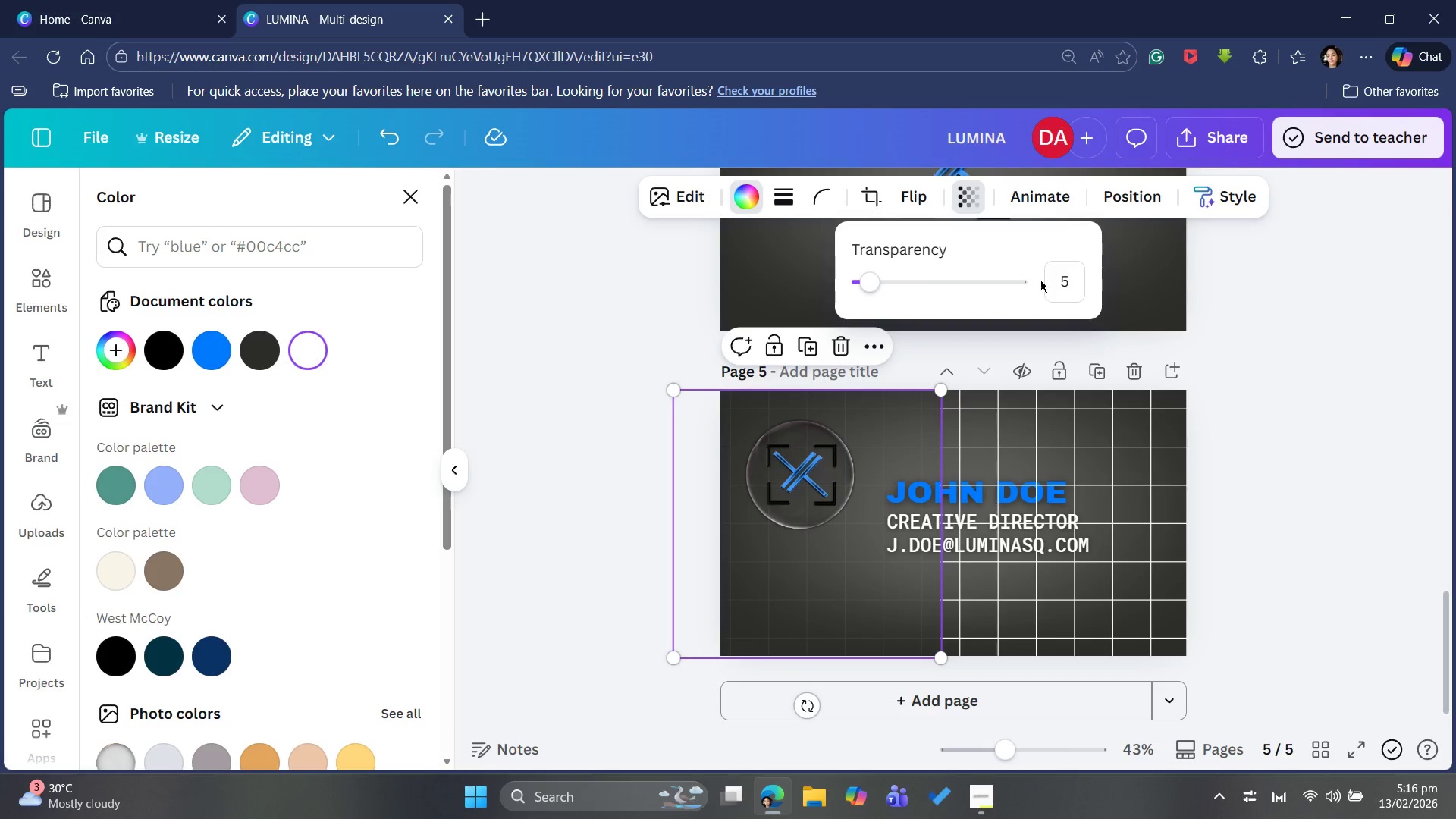 
left_click([1034, 248])
 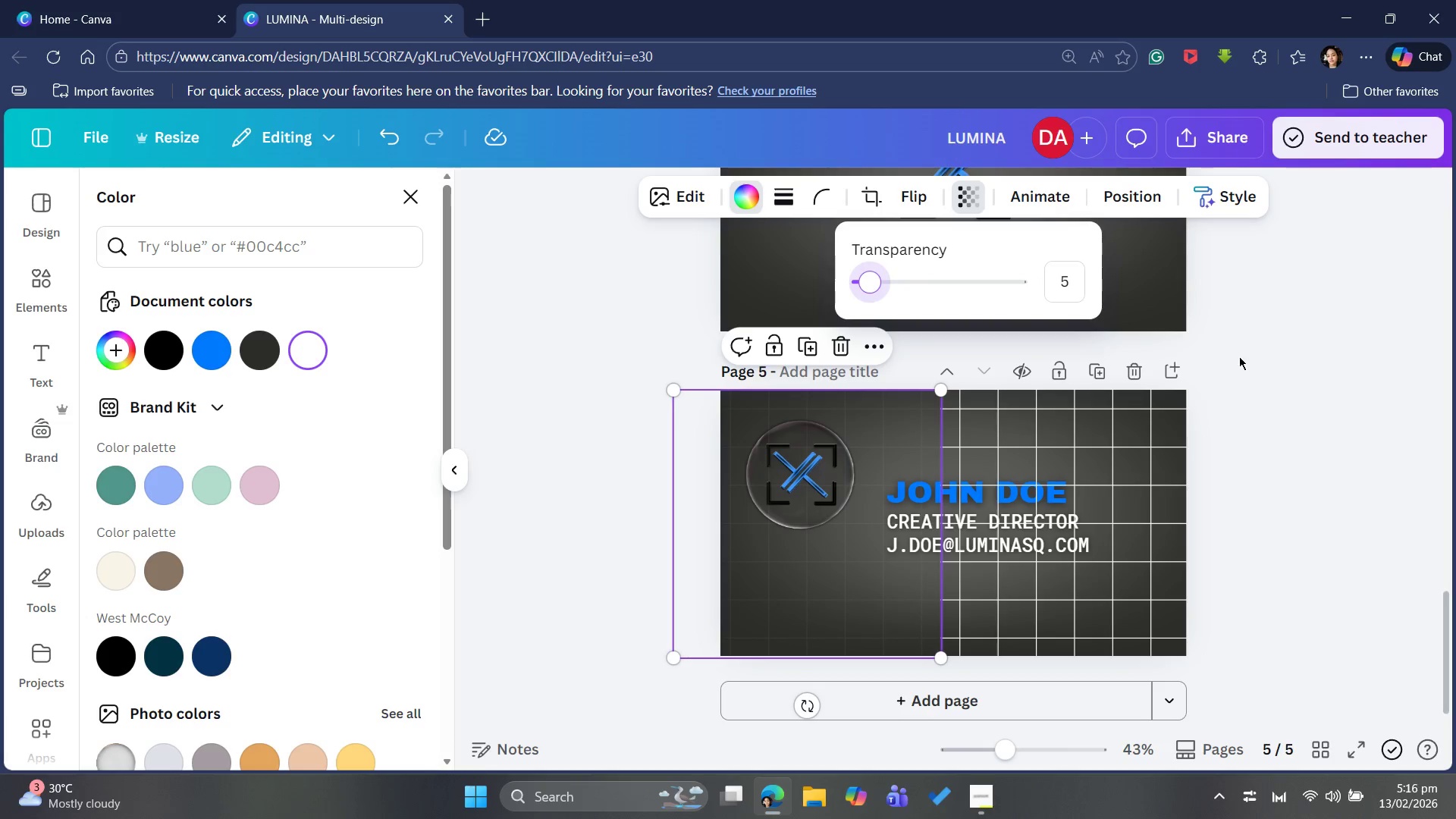 
left_click([1301, 360])
 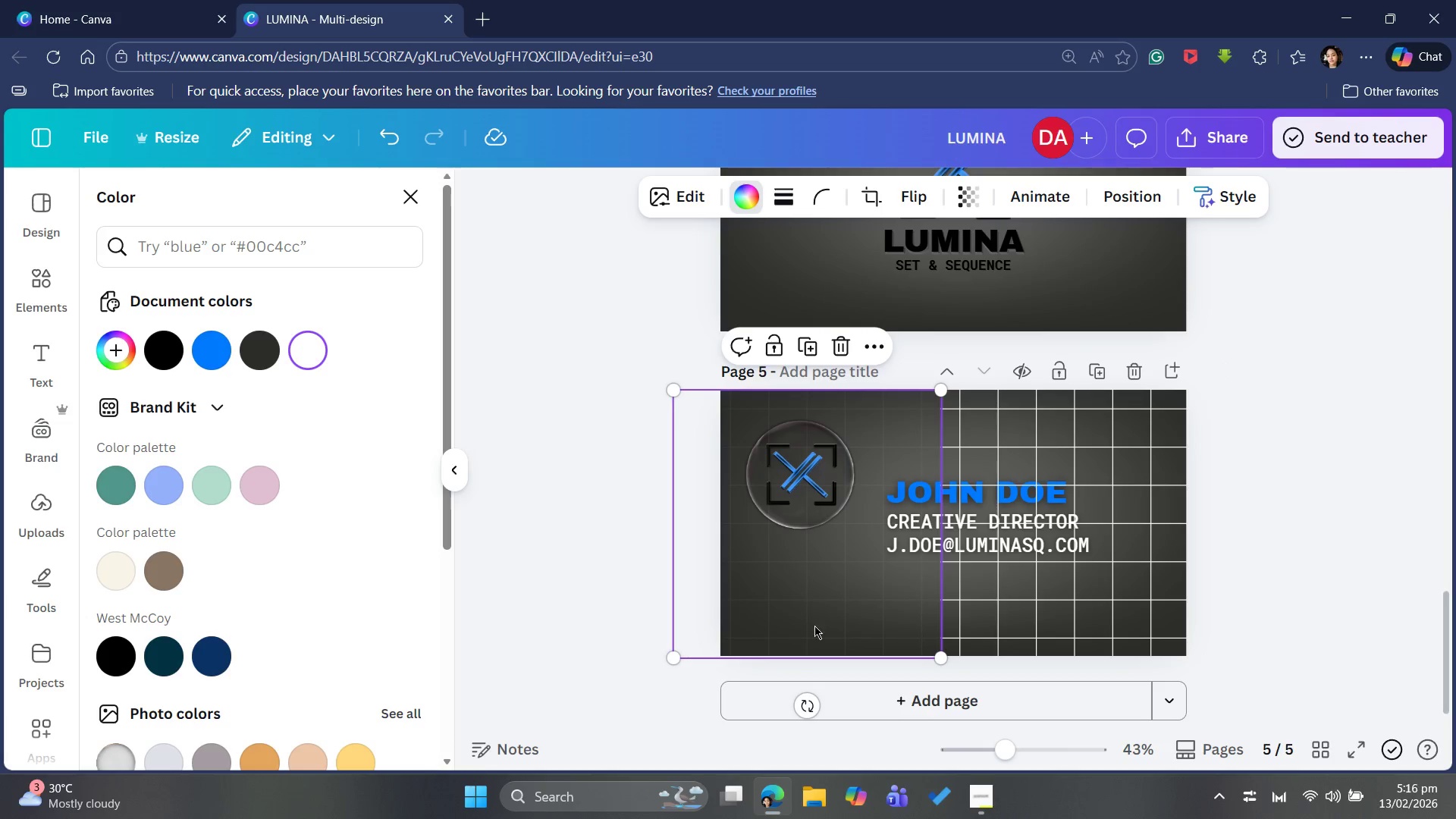 
left_click([835, 619])
 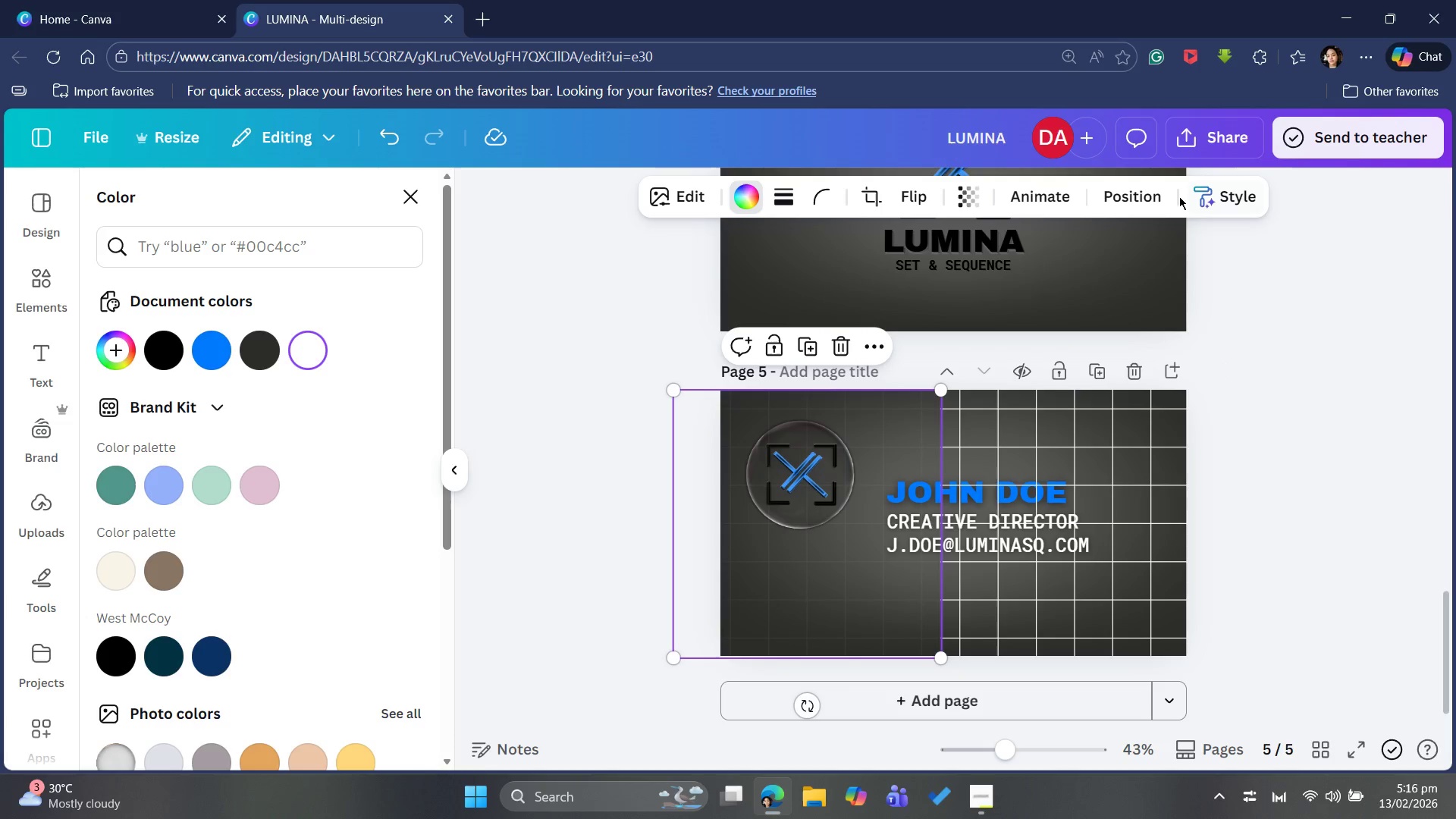 
left_click([1145, 211])
 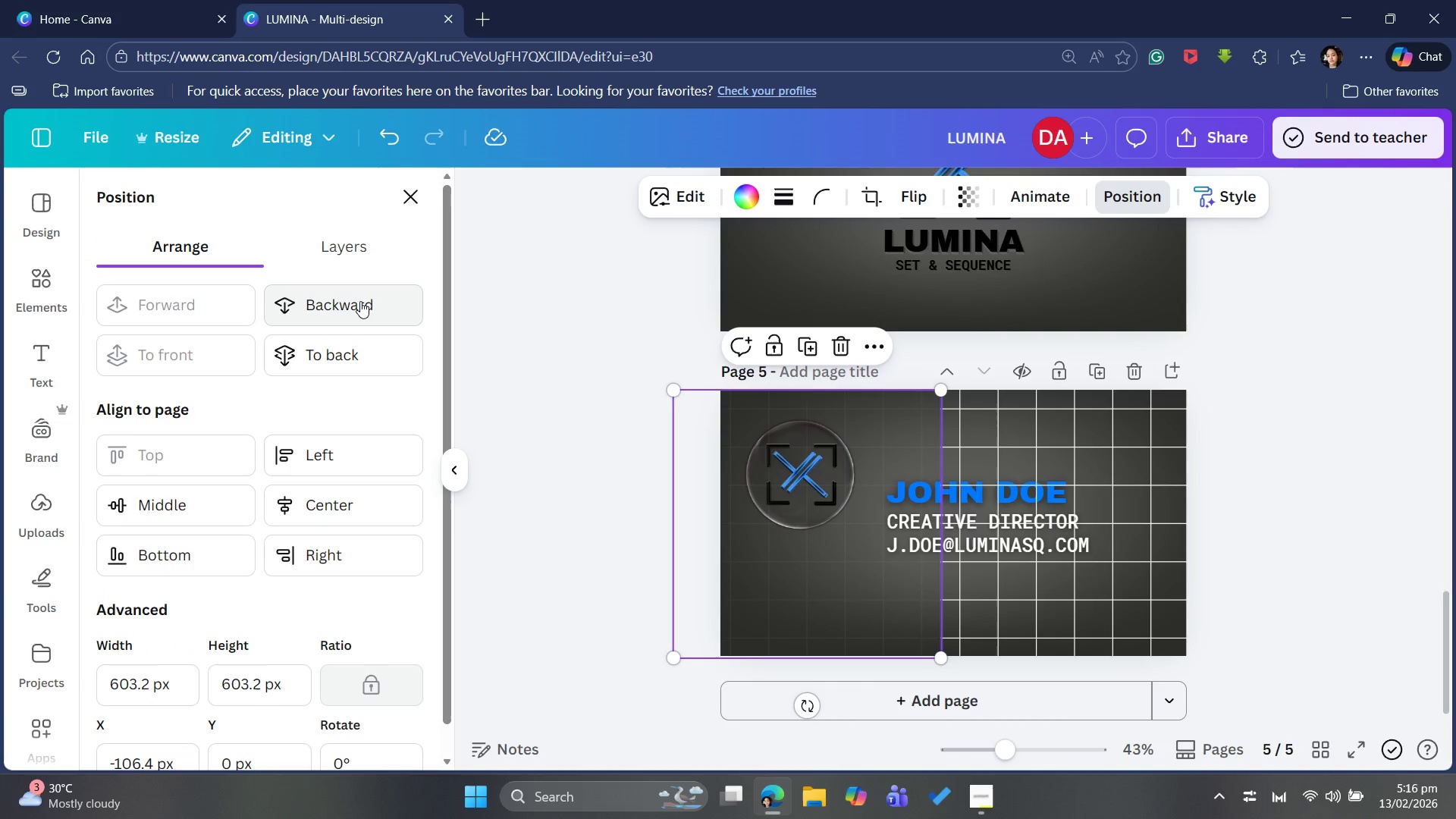 
left_click([360, 301])
 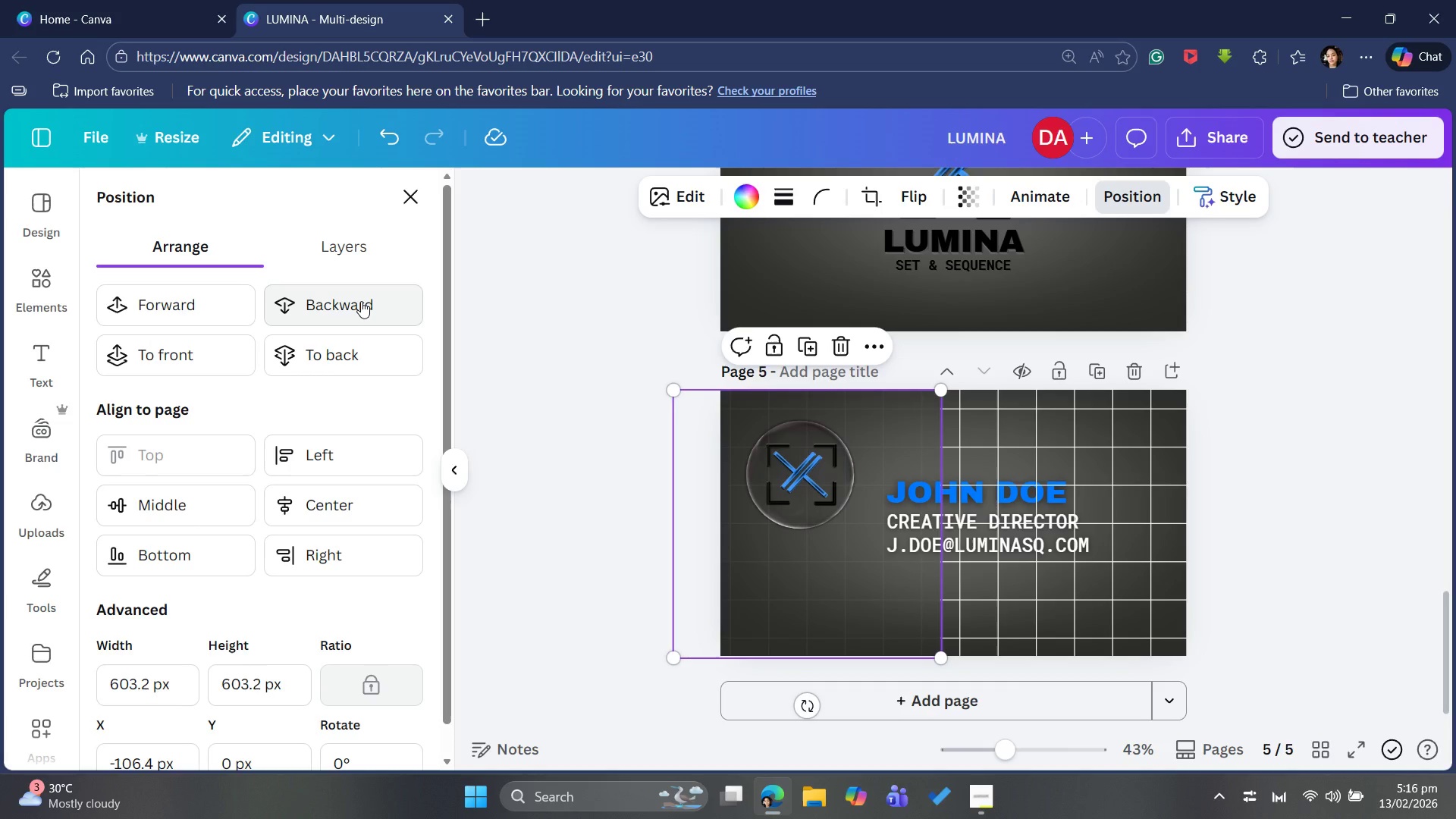 
left_click([361, 301])
 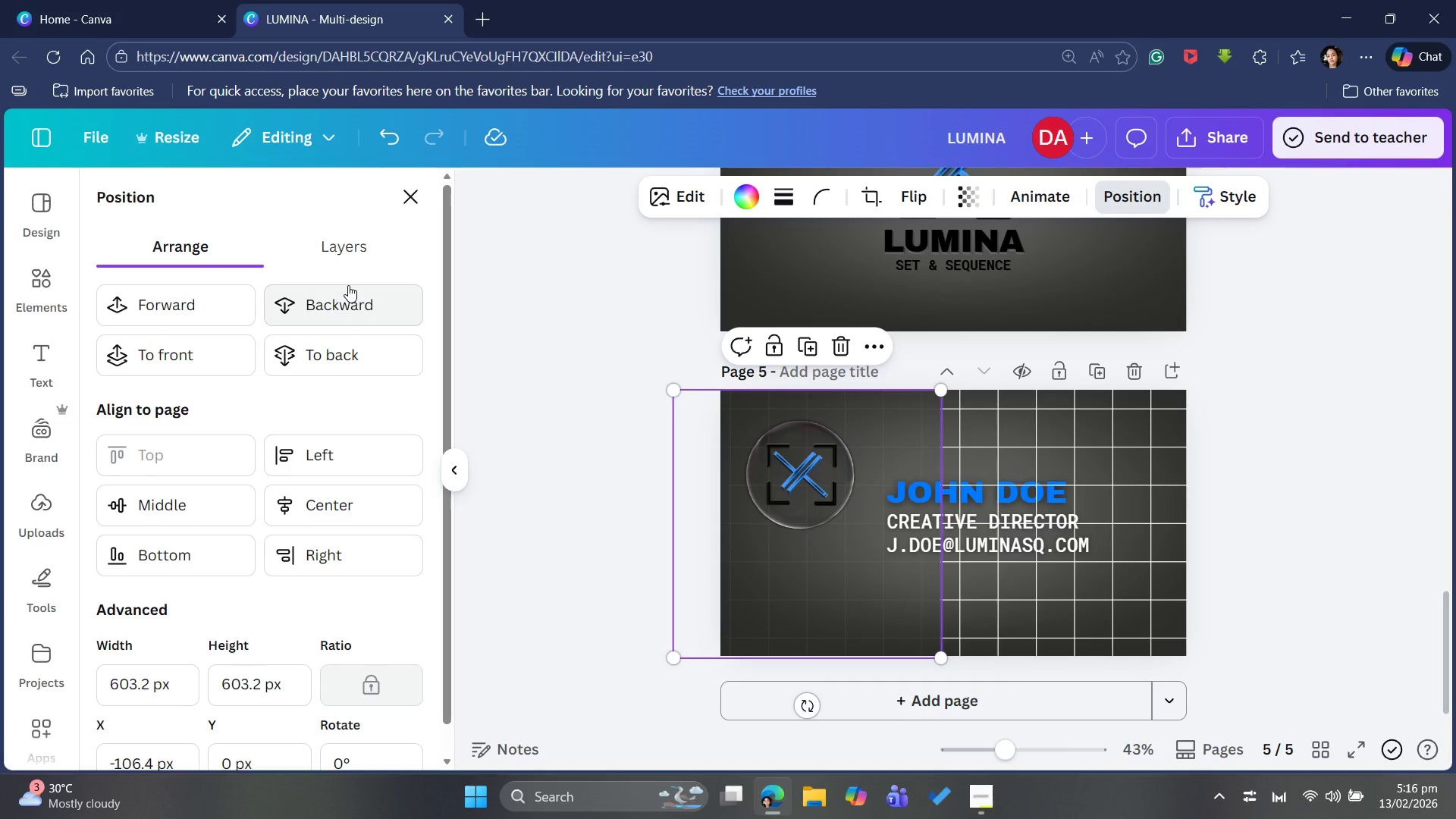 
left_click([353, 302])
 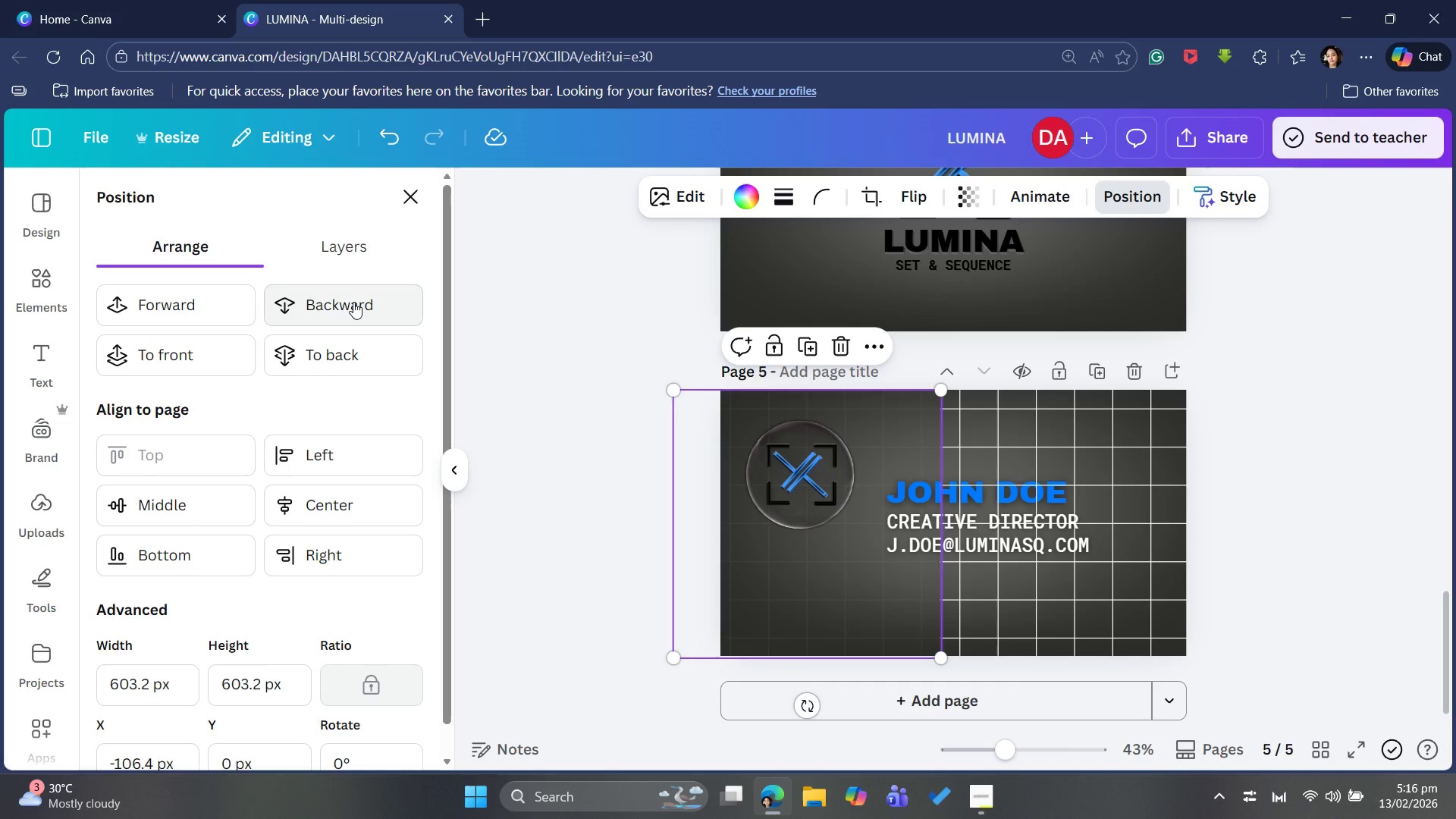 
left_click([353, 302])
 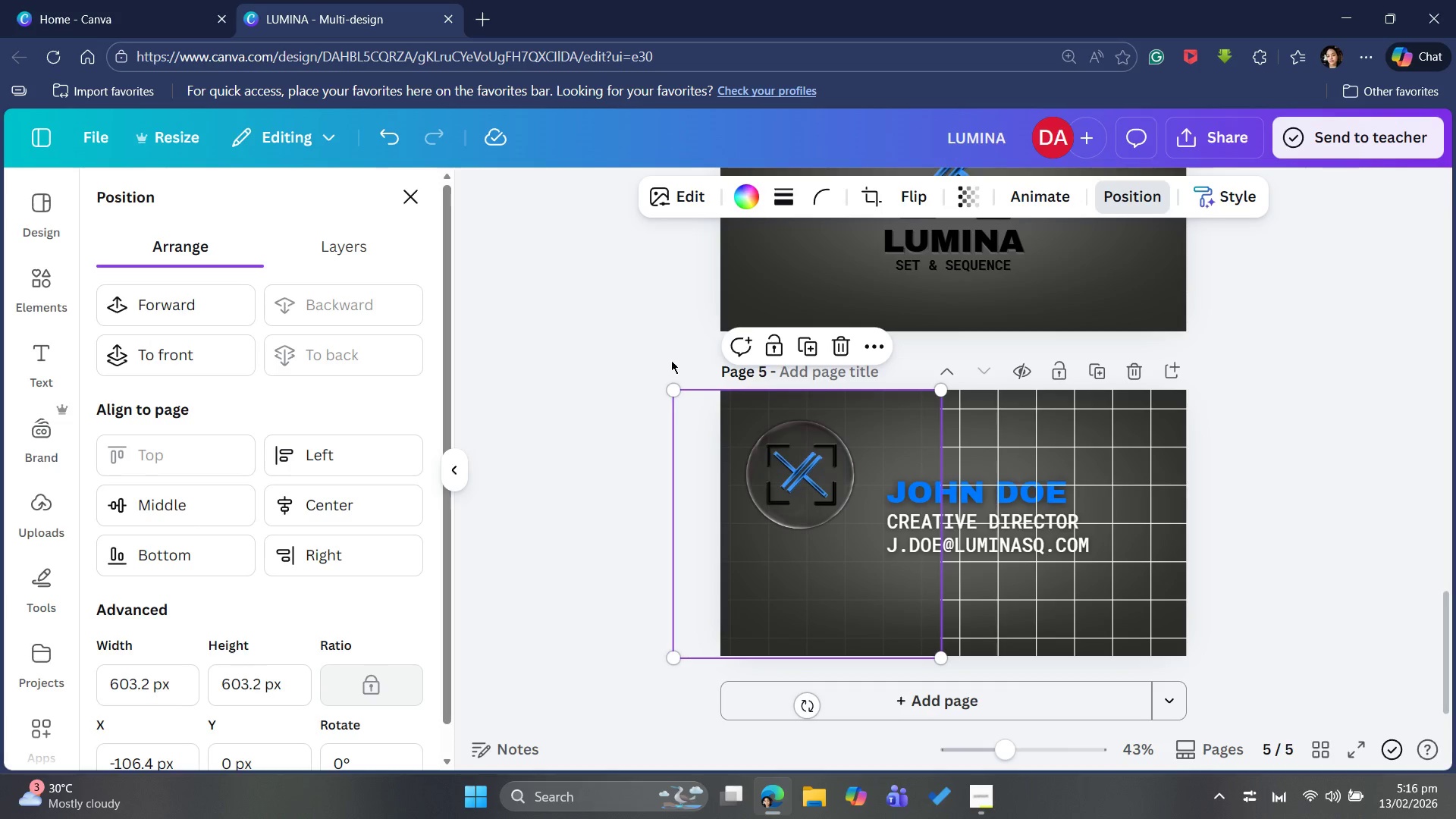 
wait(8.02)
 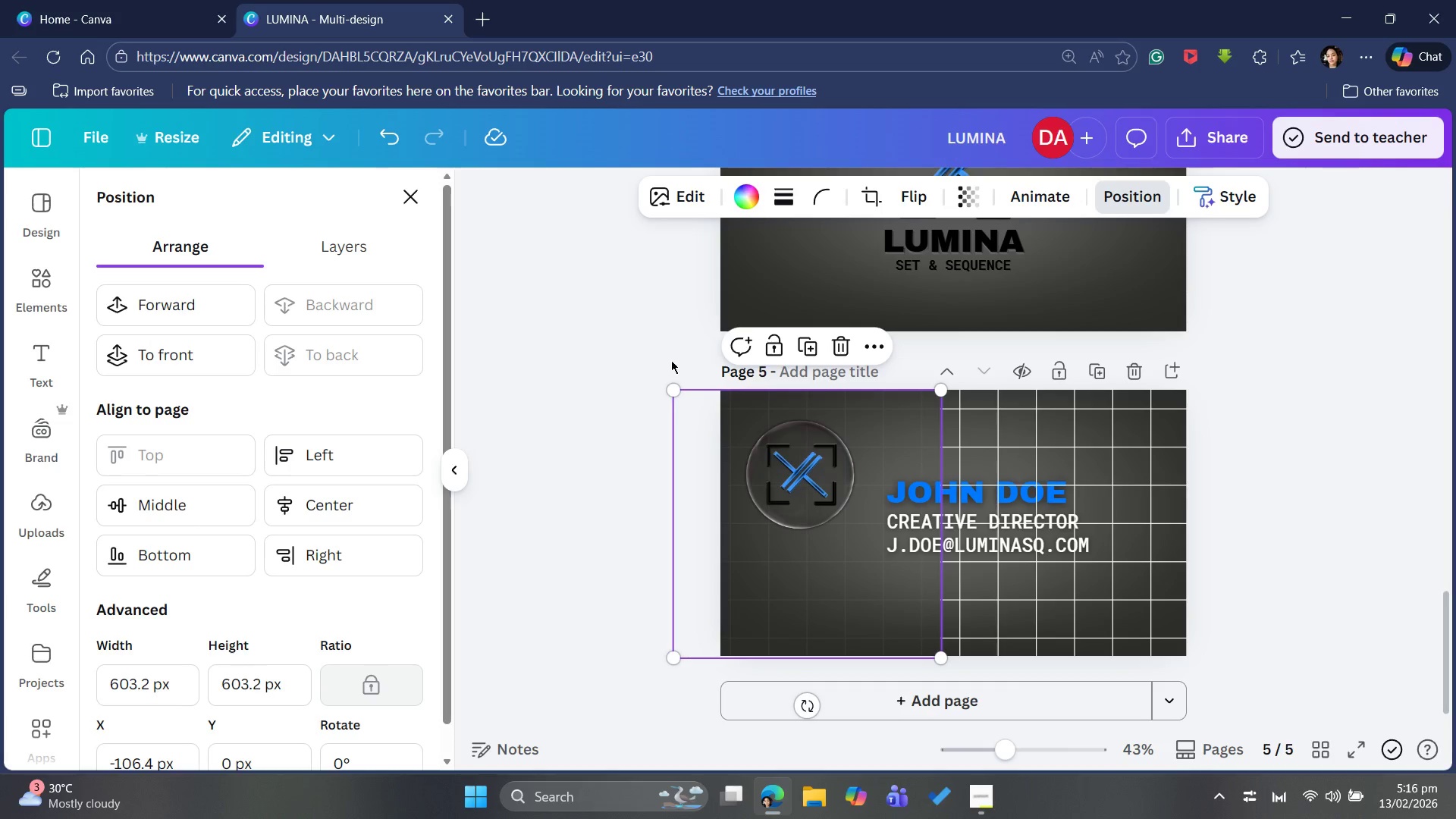 
left_click([967, 199])
 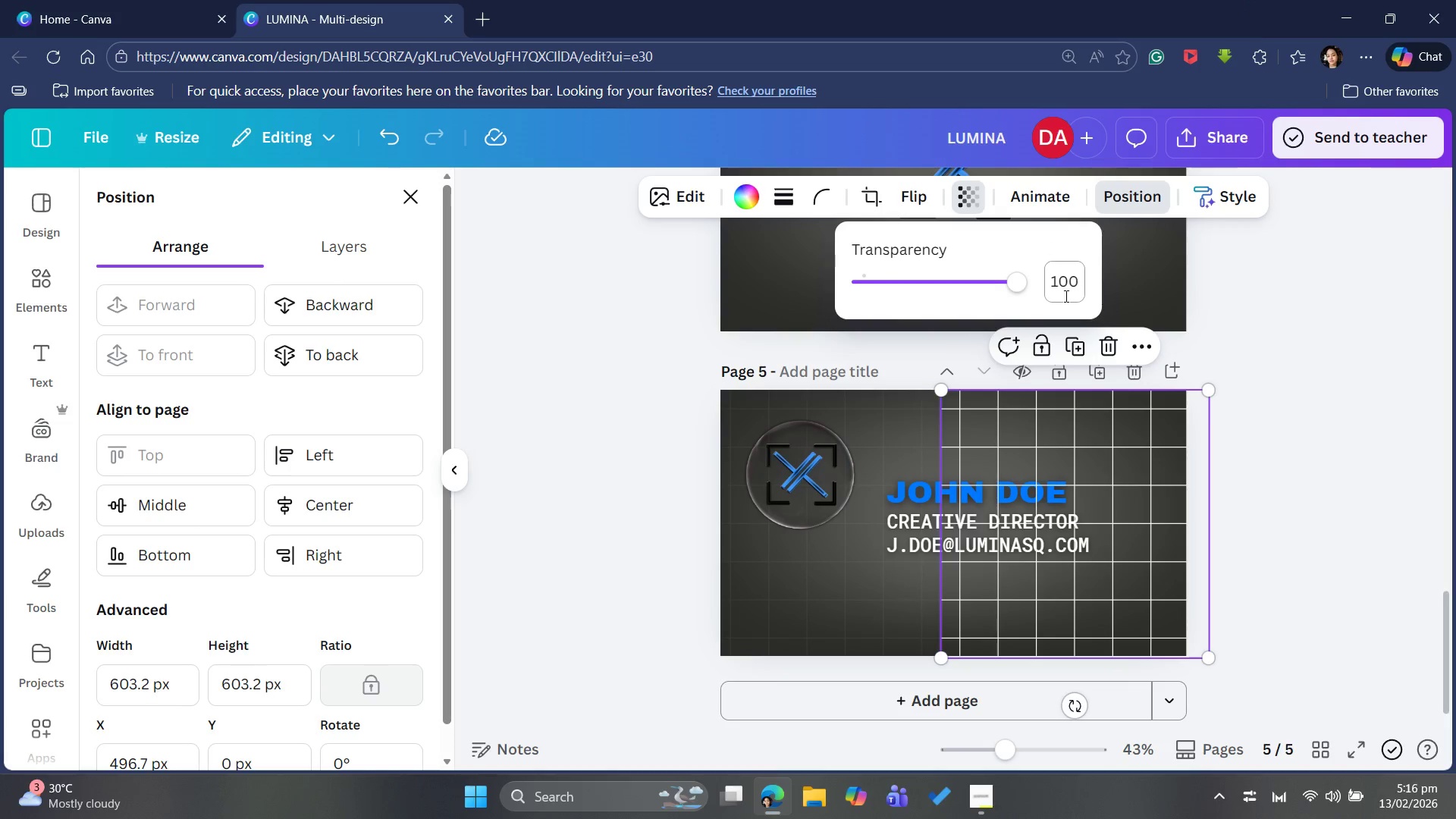 
left_click([1064, 278])
 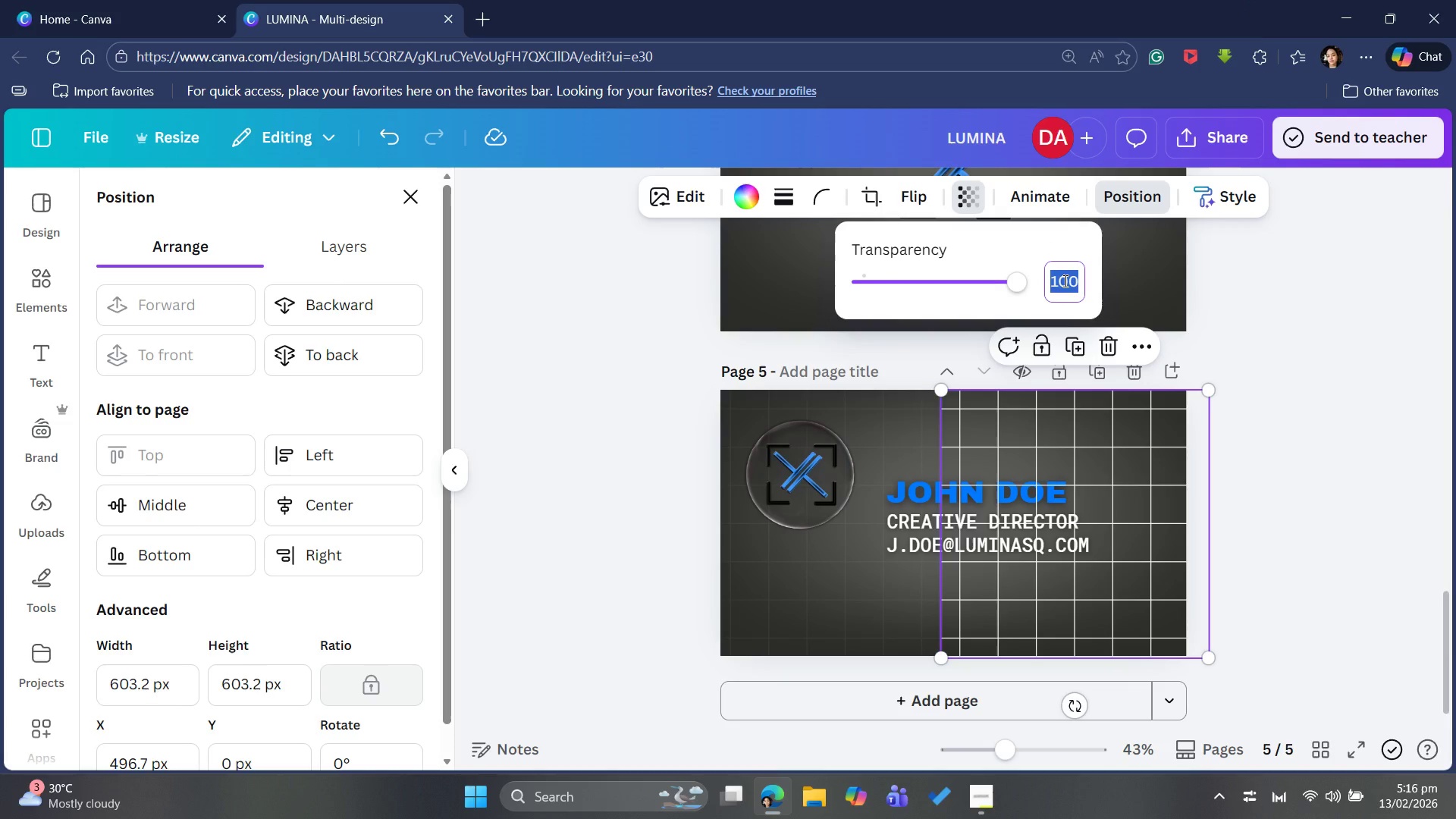 
key(5)
 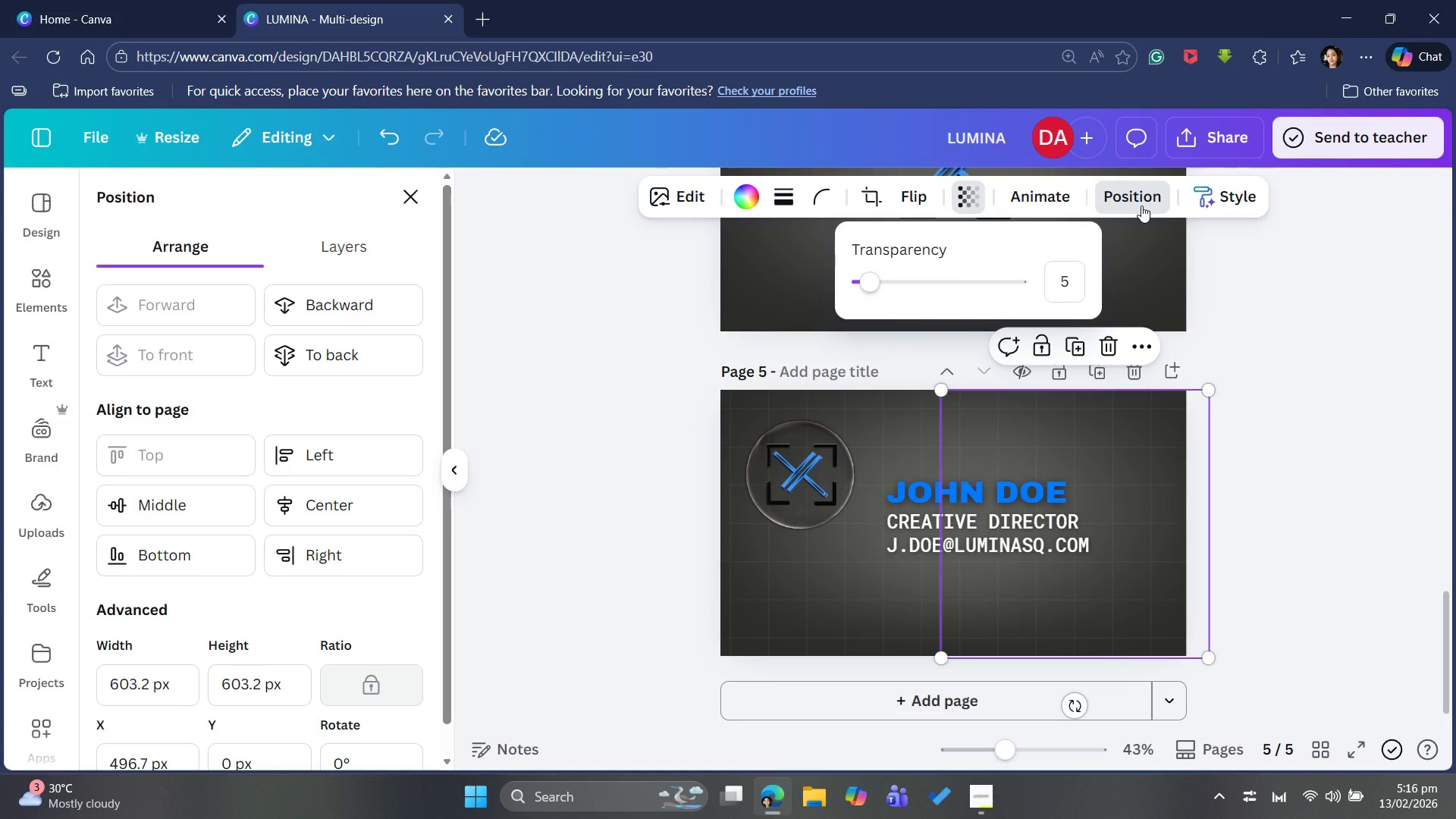 
wait(5.7)
 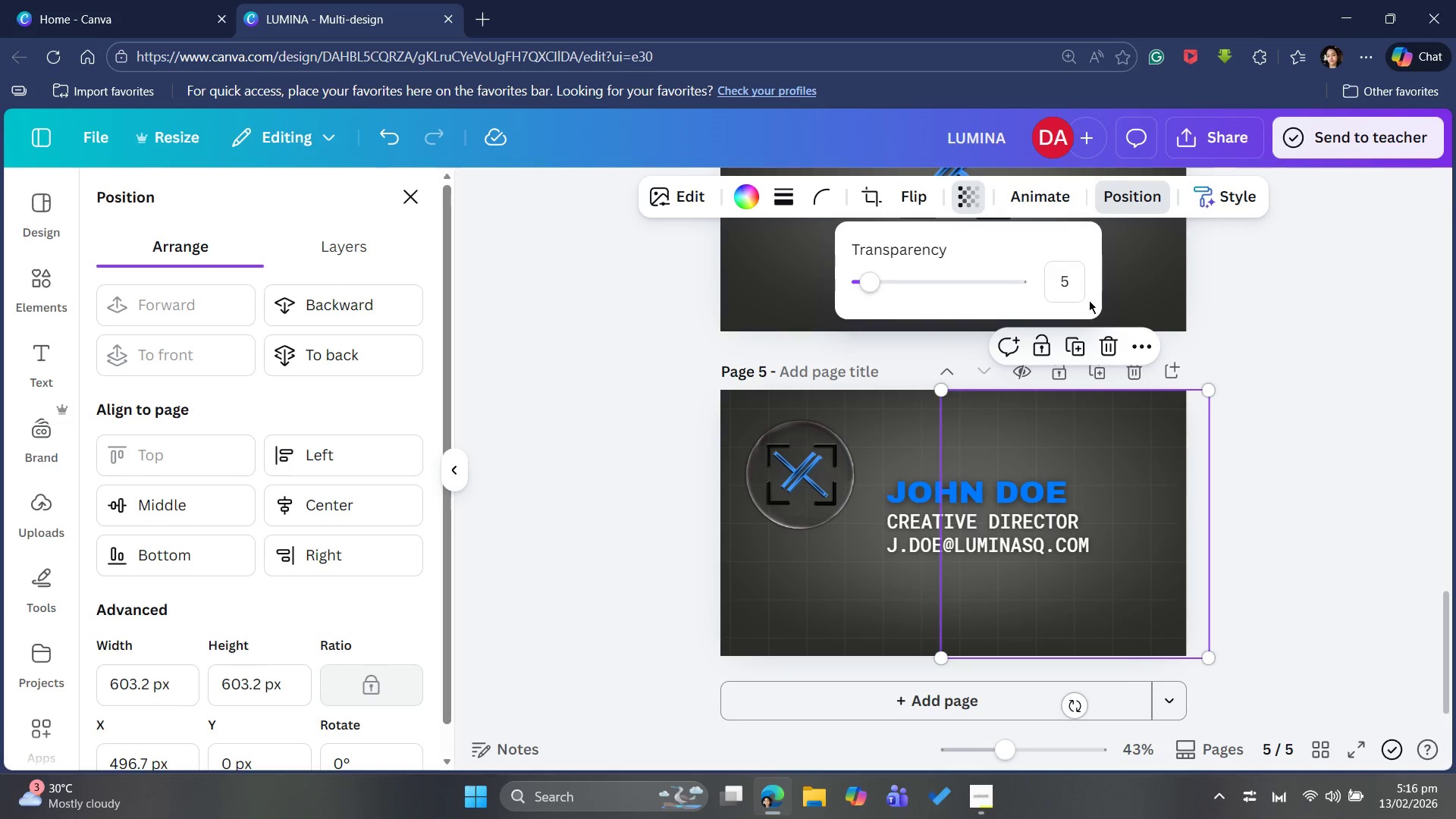 
left_click([1130, 206])
 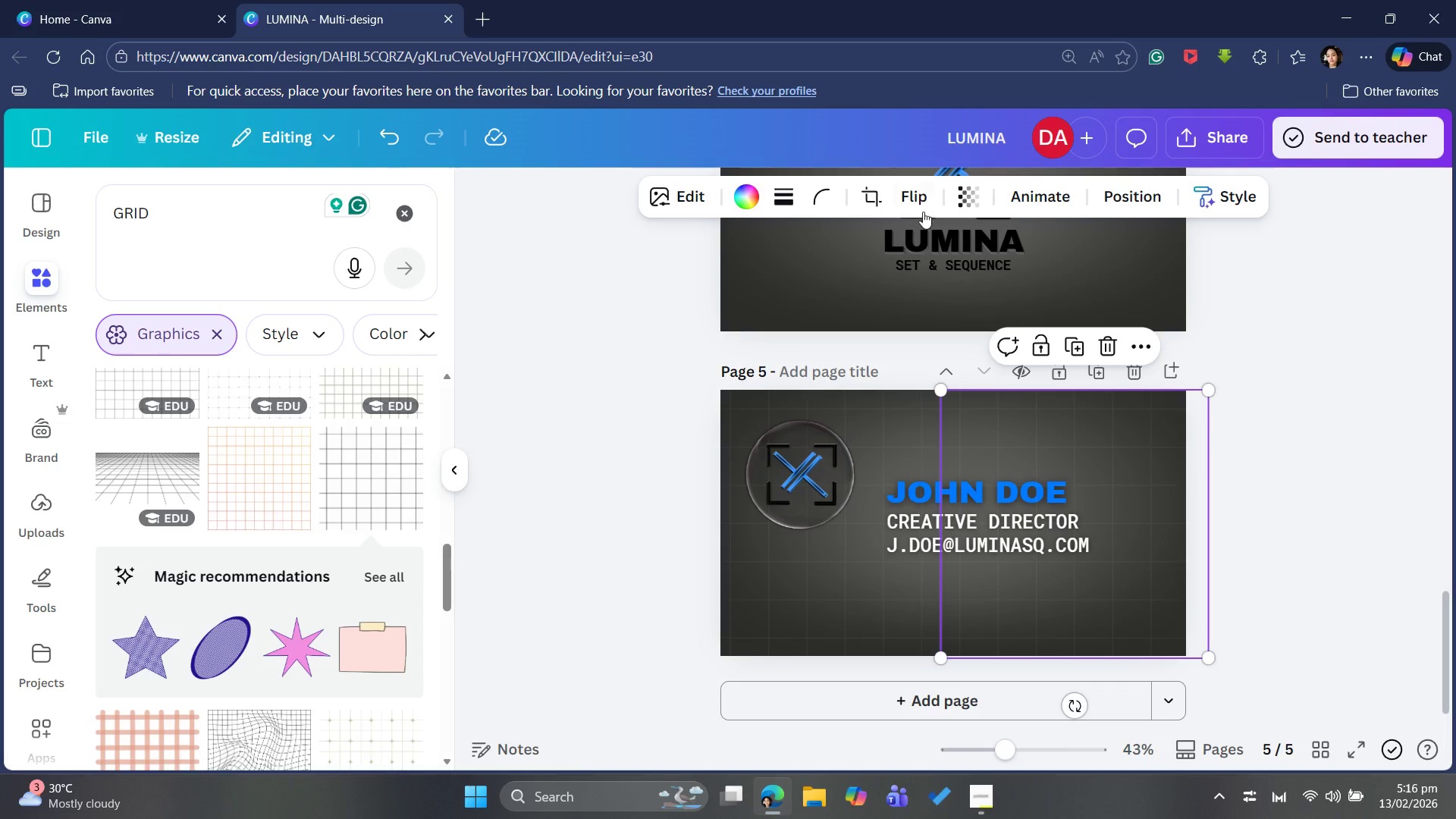 
left_click([1160, 184])
 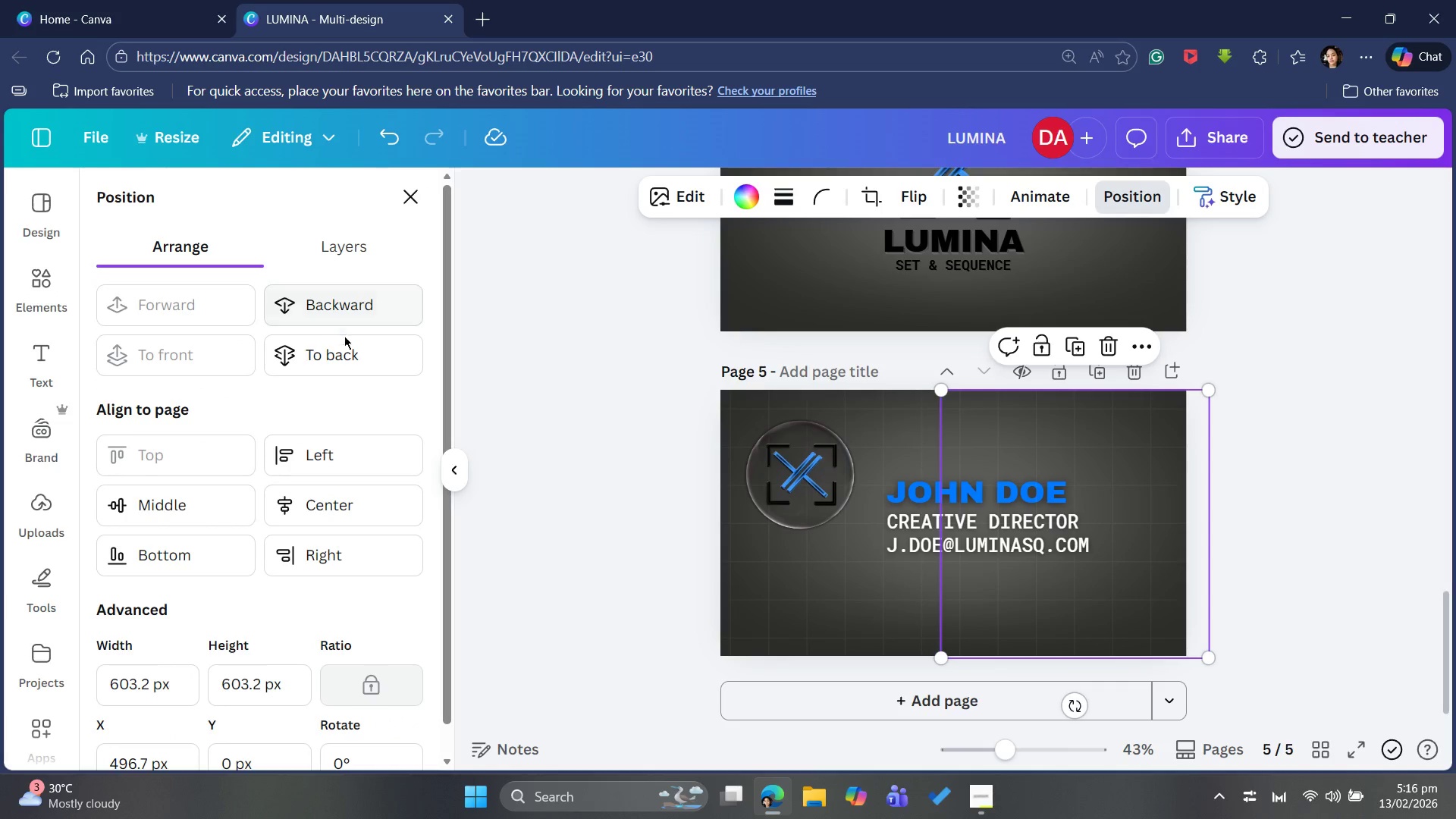 
left_click([341, 347])
 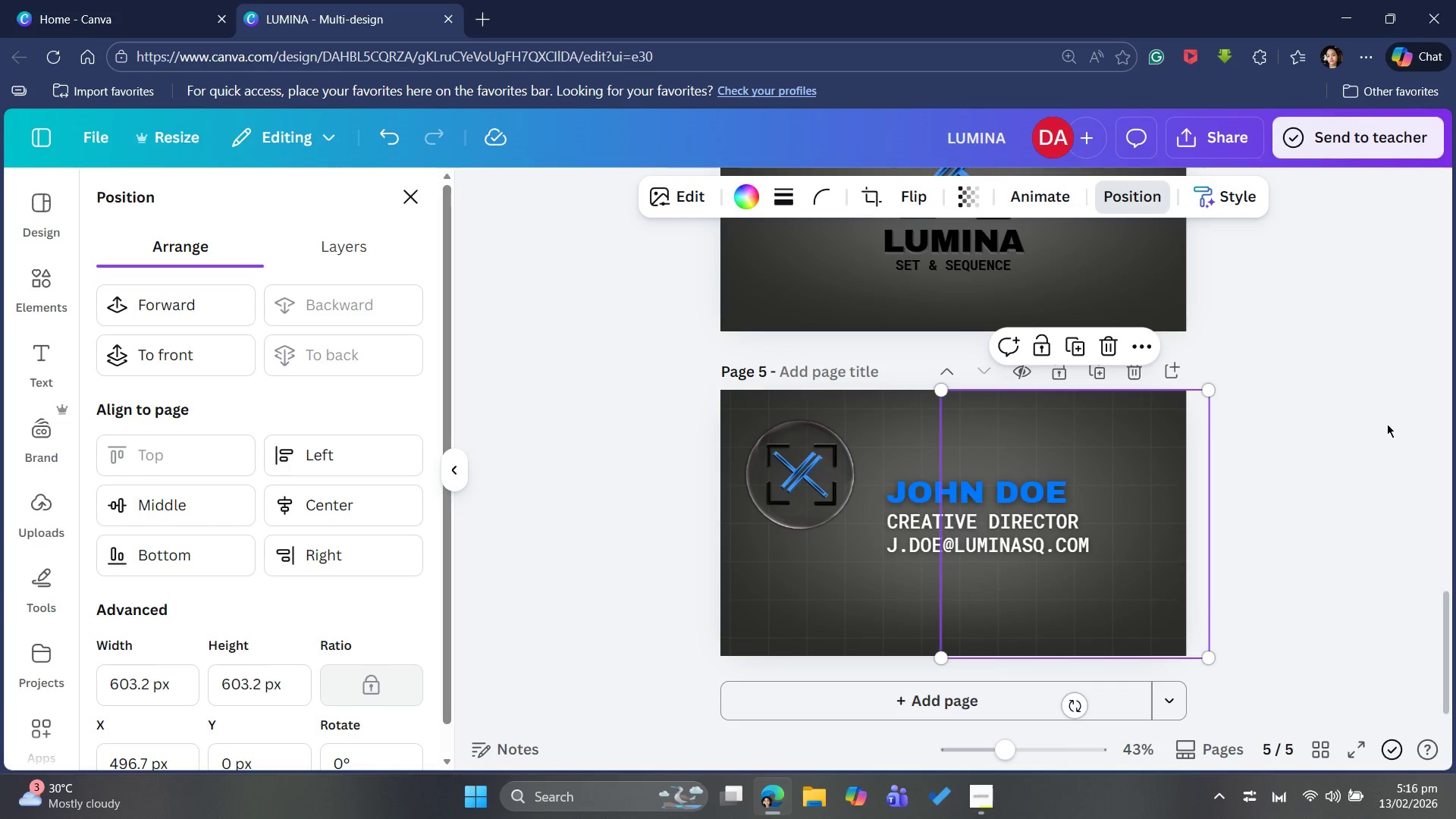 
left_click([1298, 485])
 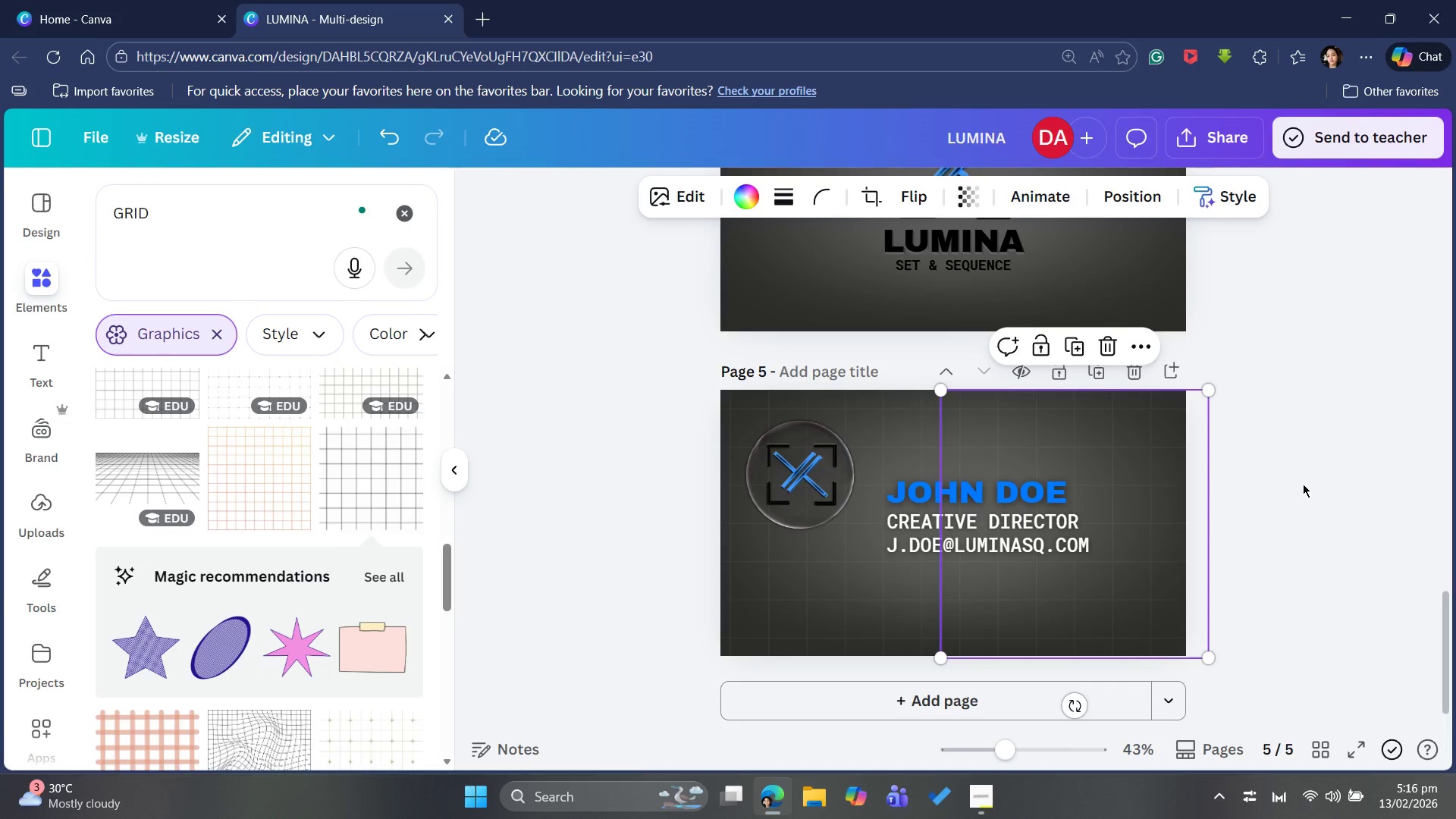 
left_click([1303, 482])
 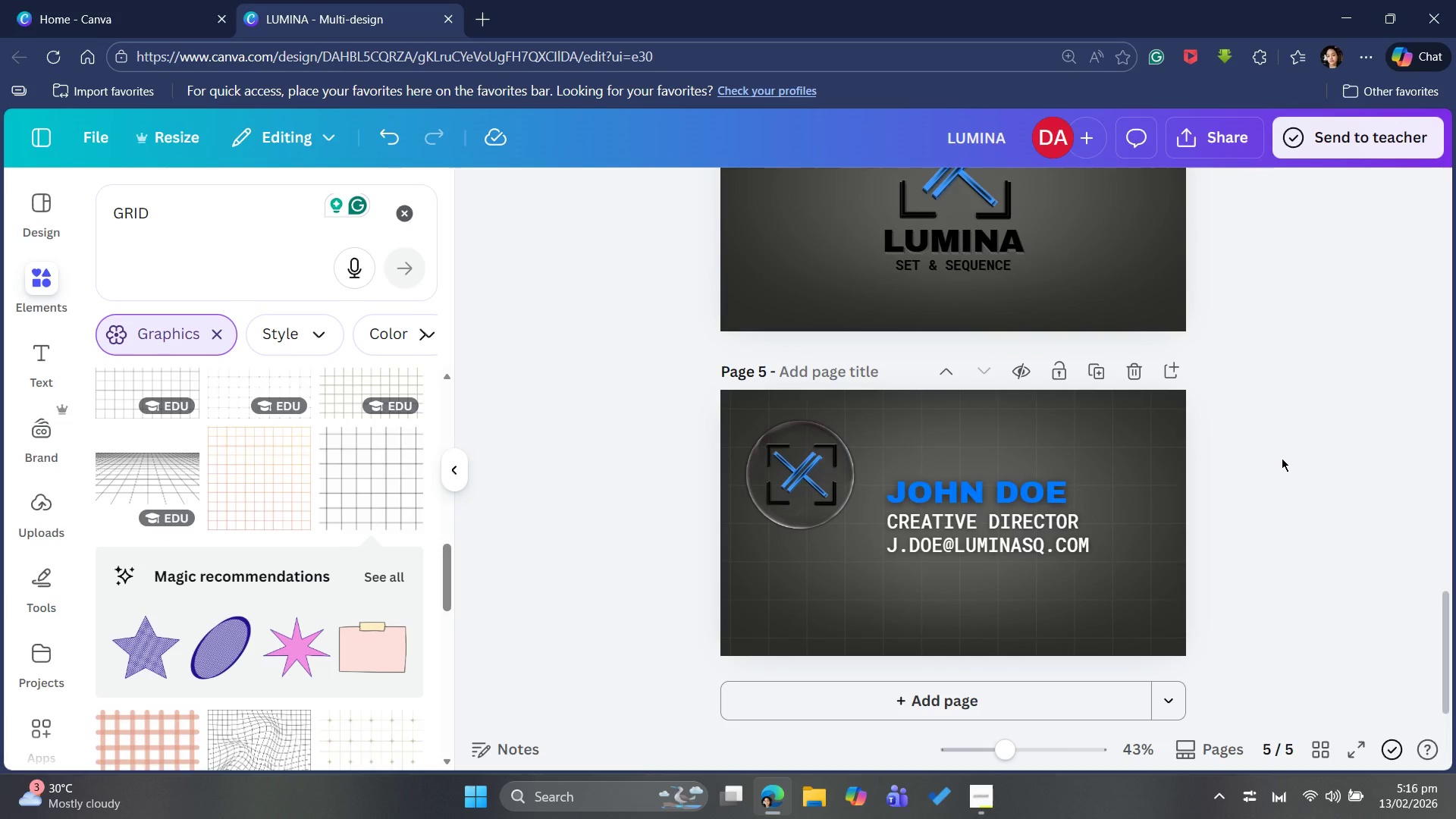 
wait(8.61)
 